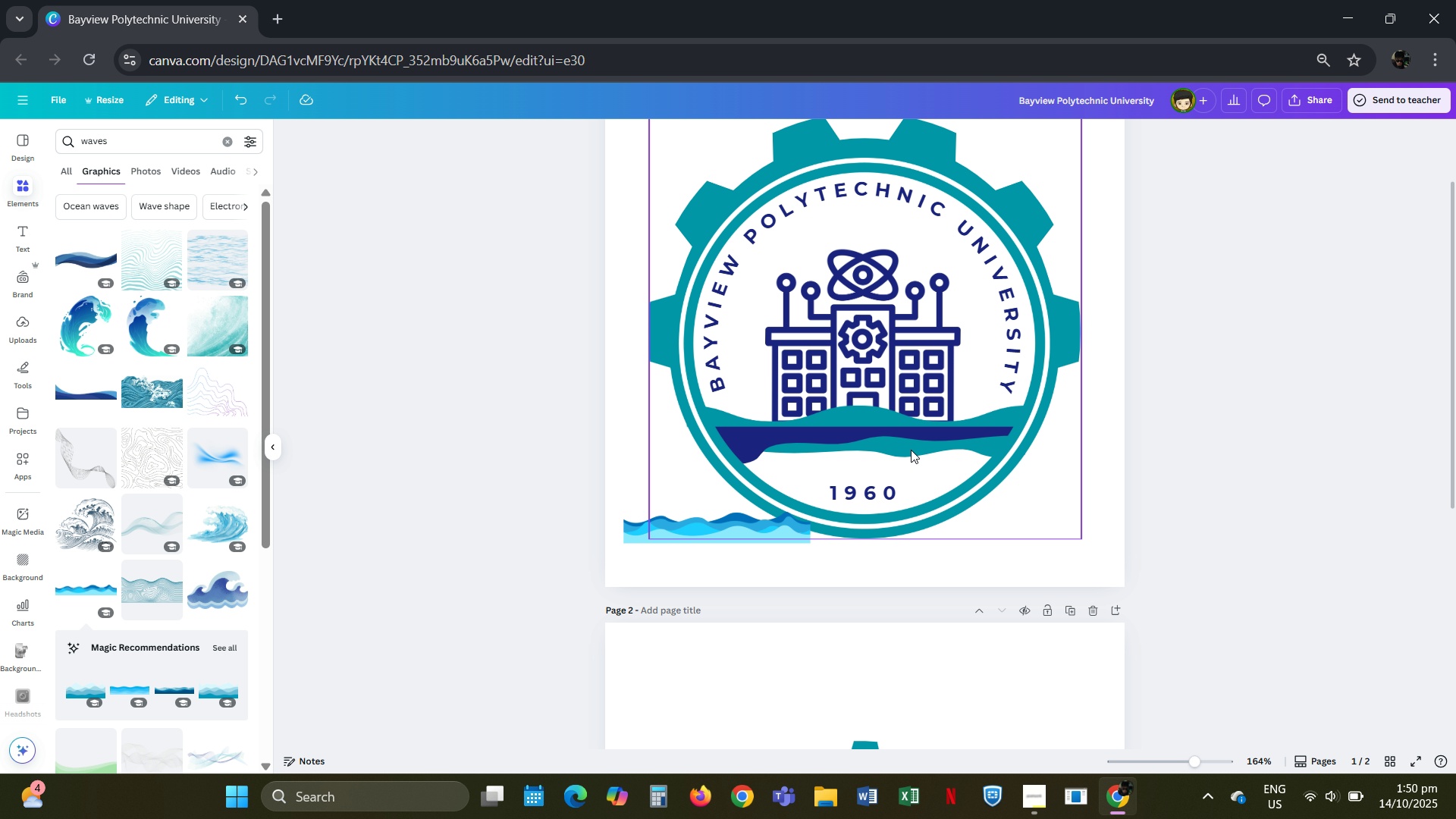 
left_click([905, 453])
 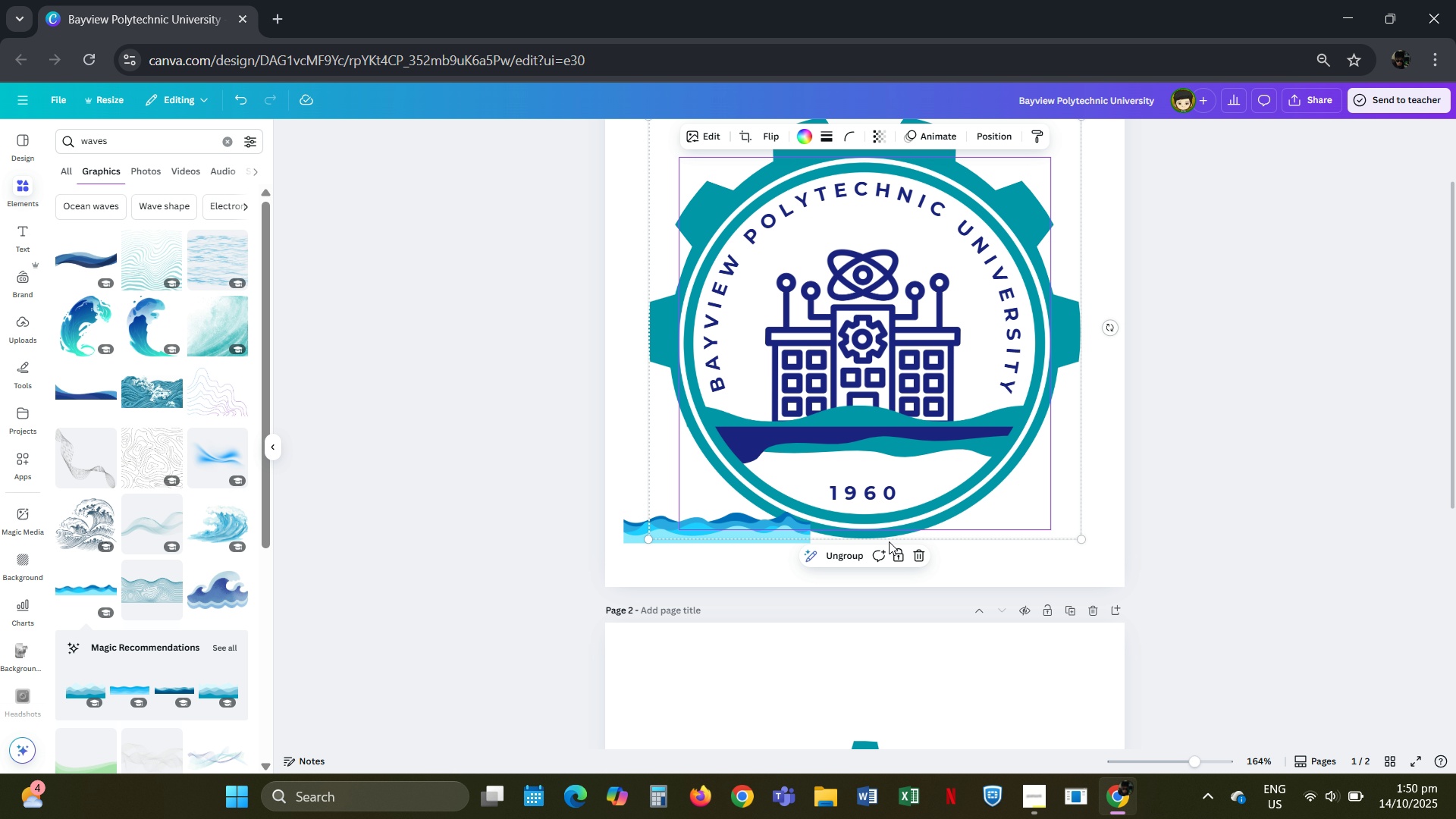 
left_click([849, 555])
 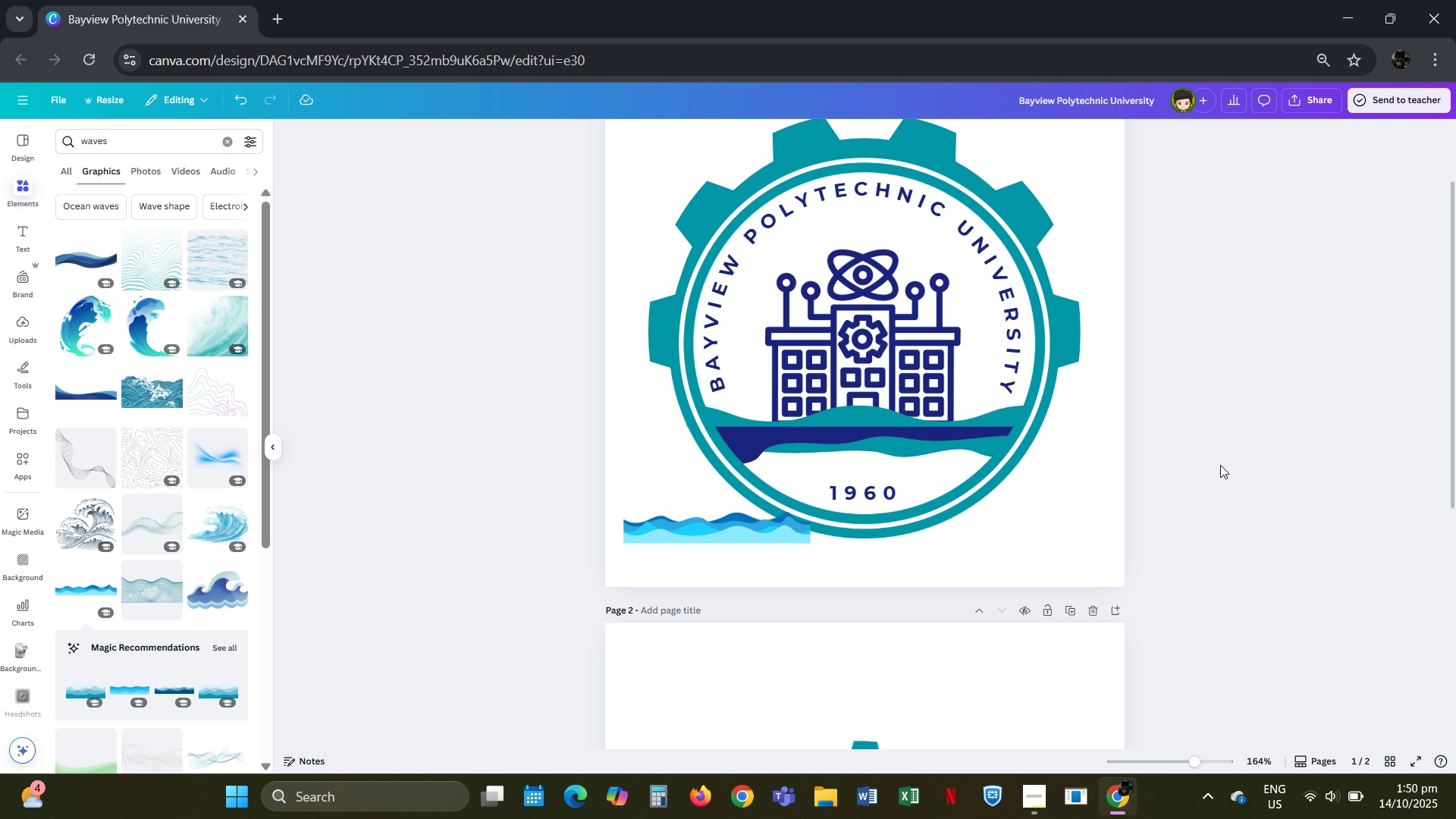 
left_click([1228, 467])
 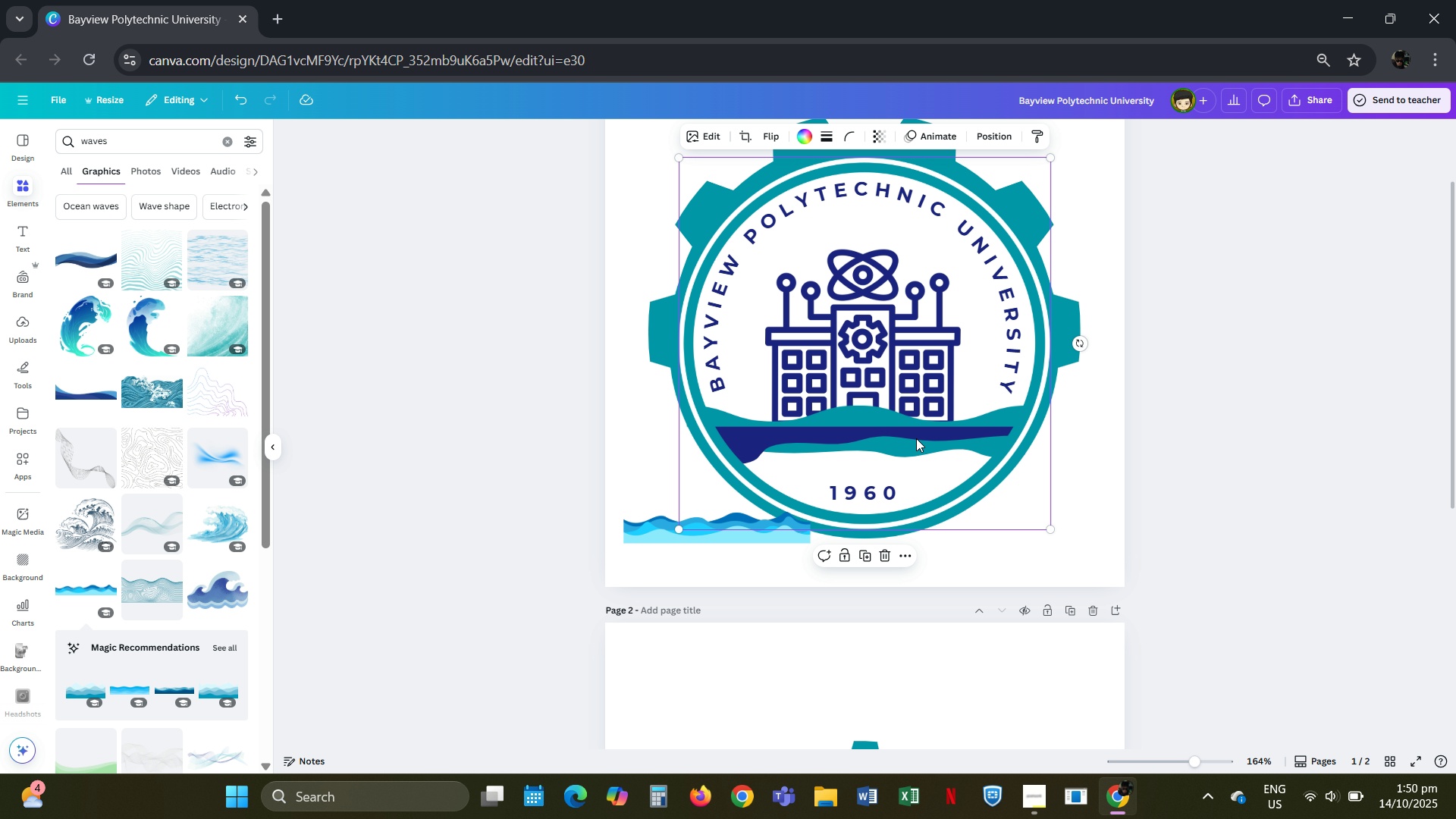 
left_click([916, 438])
 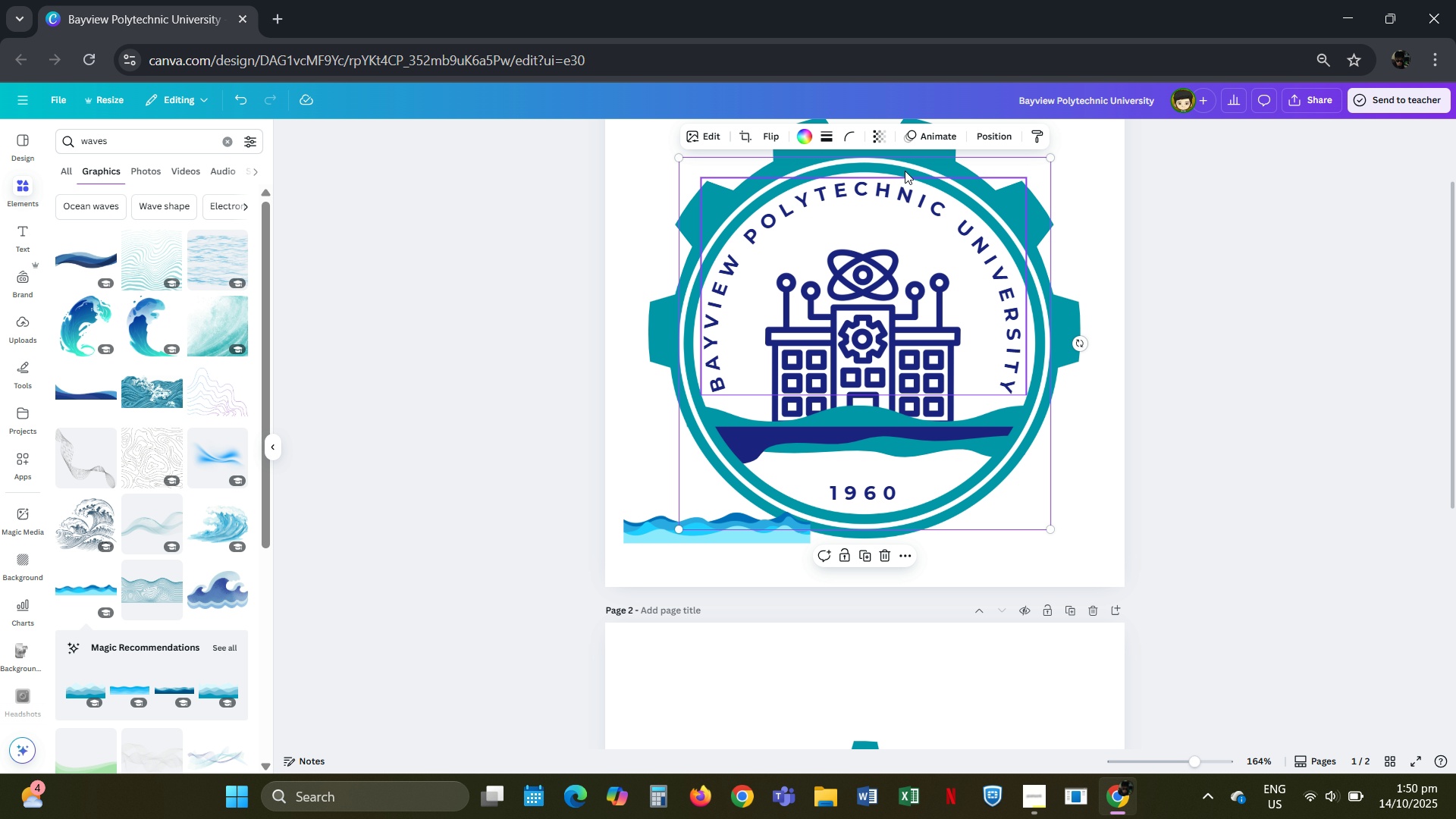 
left_click([1003, 133])
 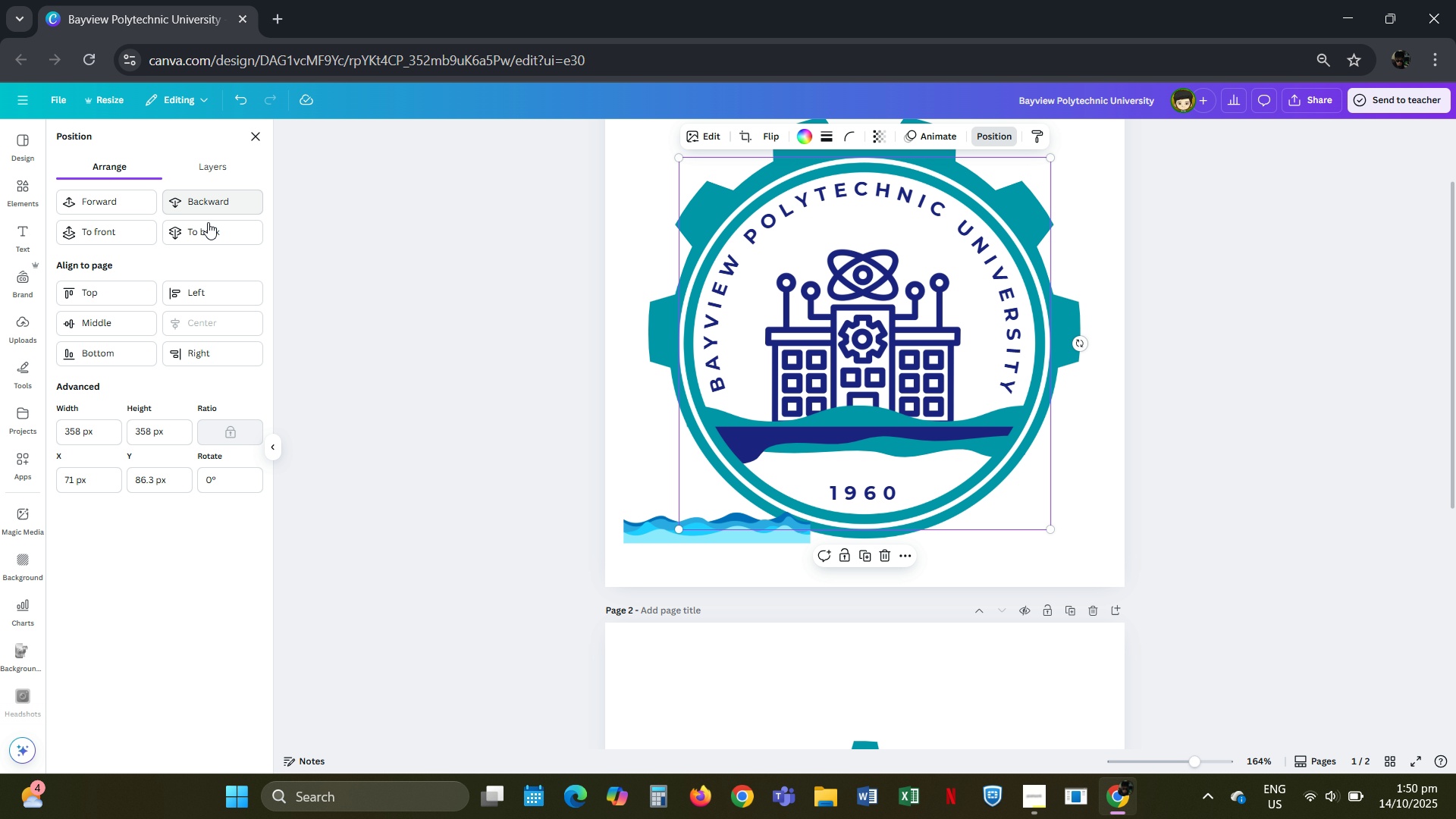 
left_click([208, 224])
 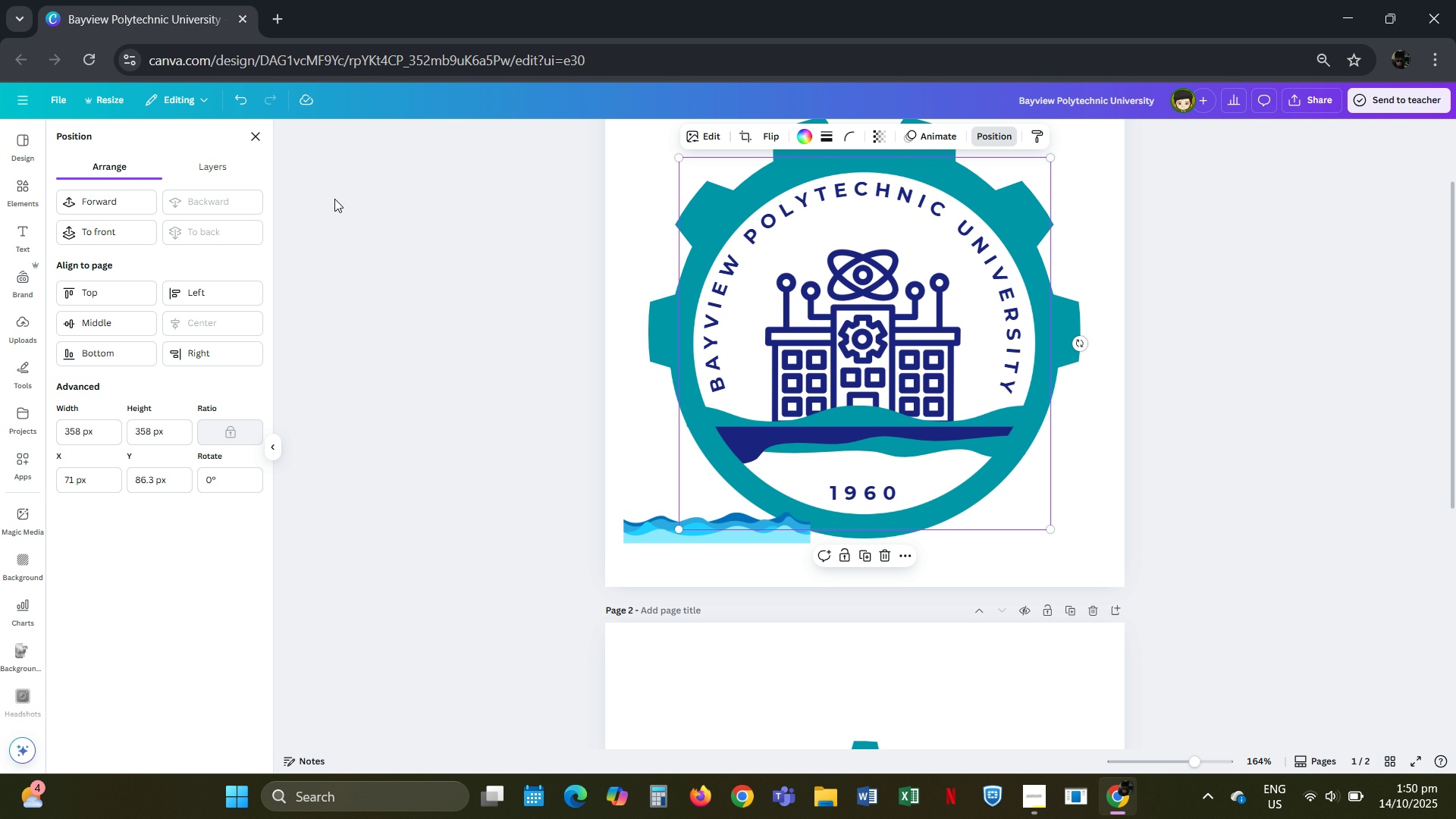 
key(Control+Z)
 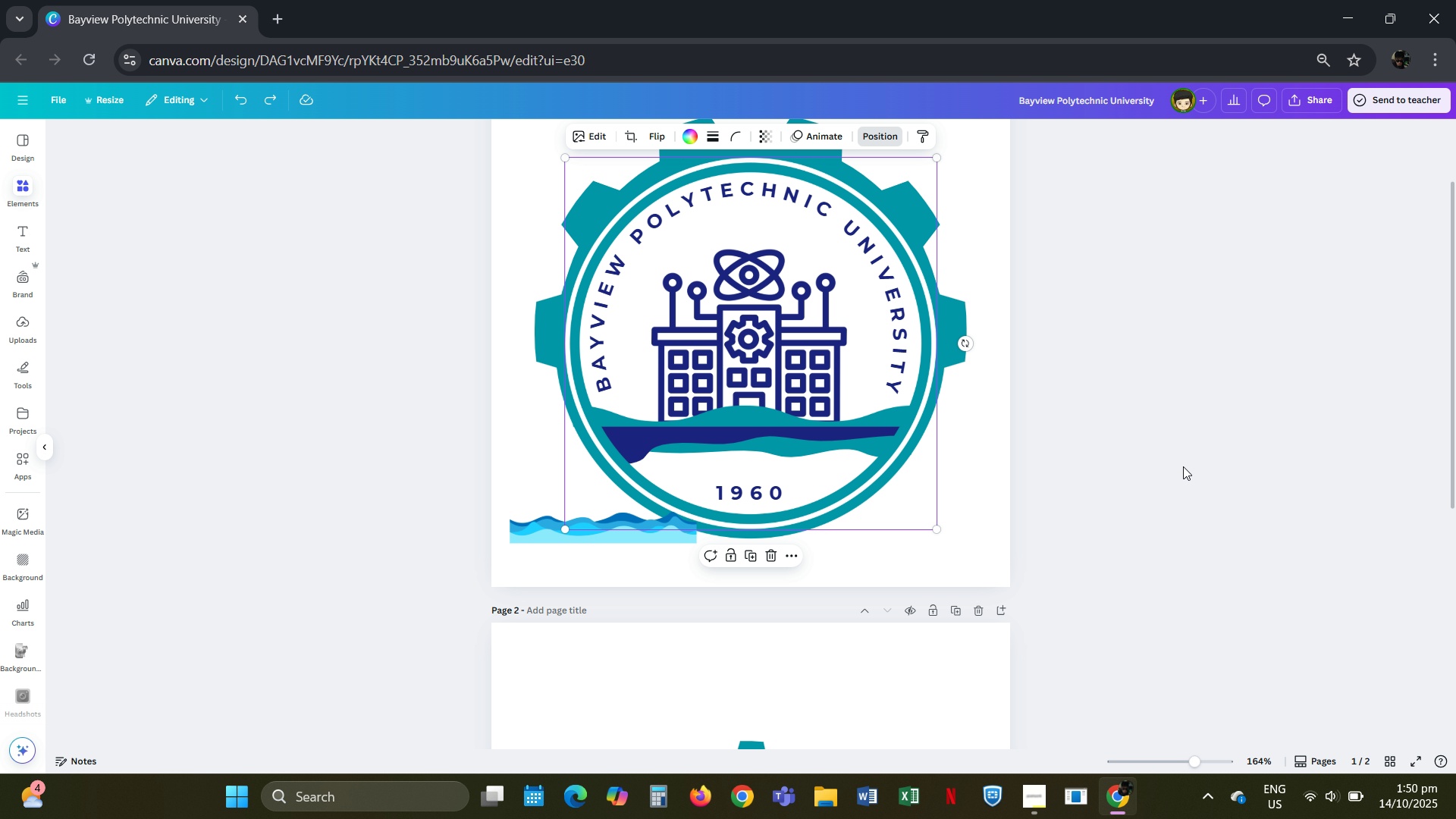 
left_click([1206, 466])
 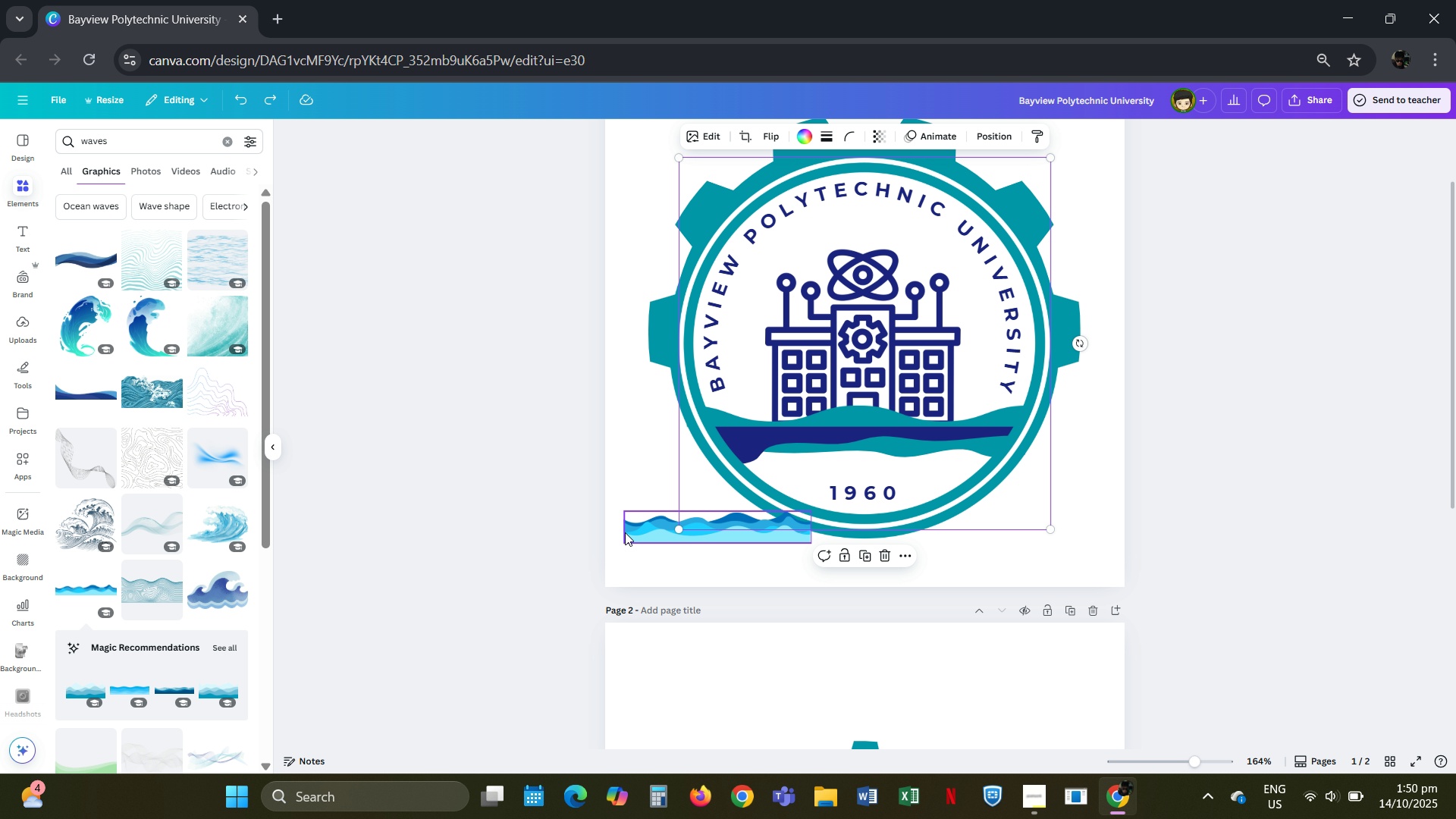 
left_click_drag(start_coordinate=[627, 532], to_coordinate=[739, 432])
 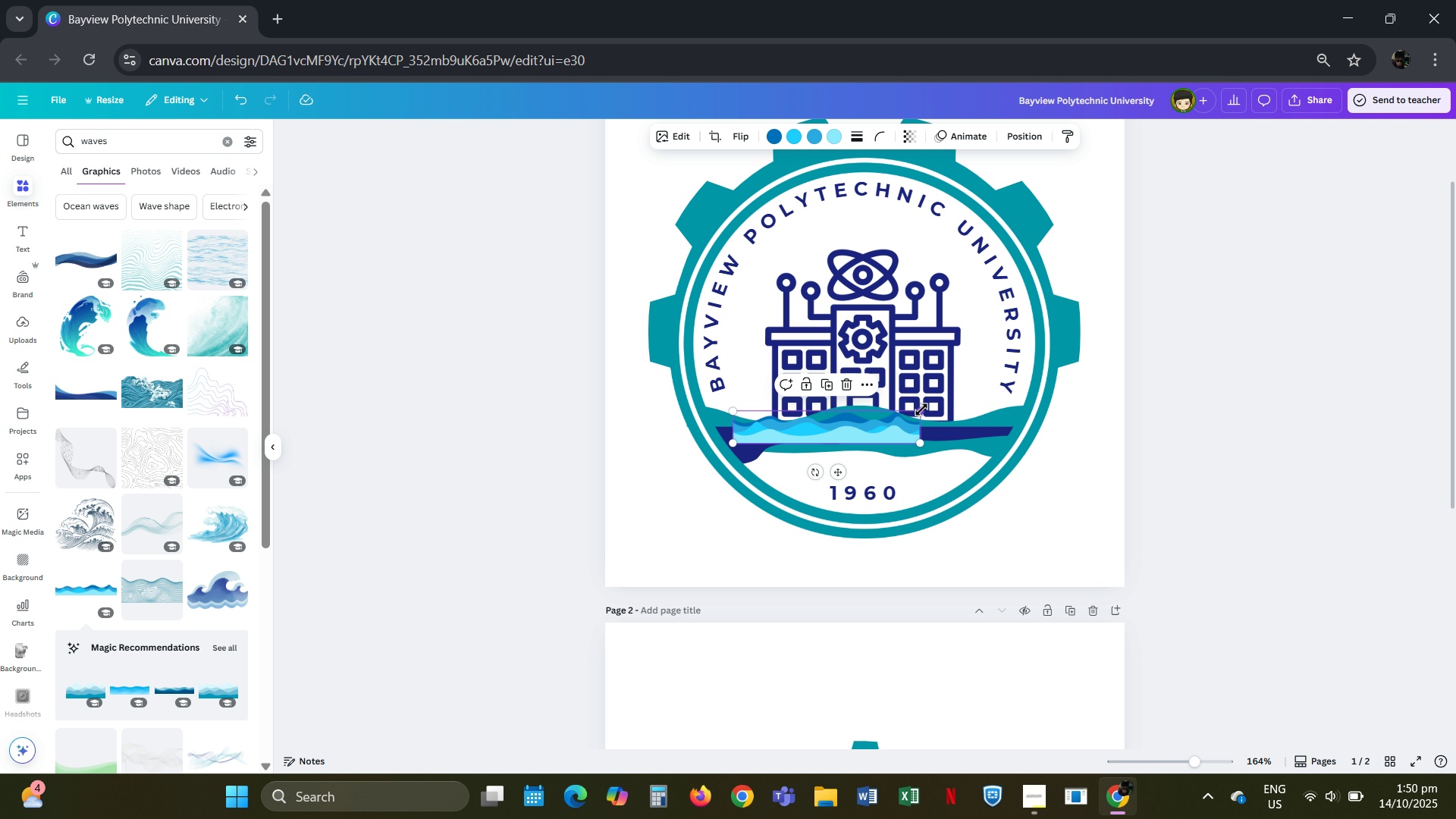 
left_click_drag(start_coordinate=[921, 410], to_coordinate=[1040, 379])
 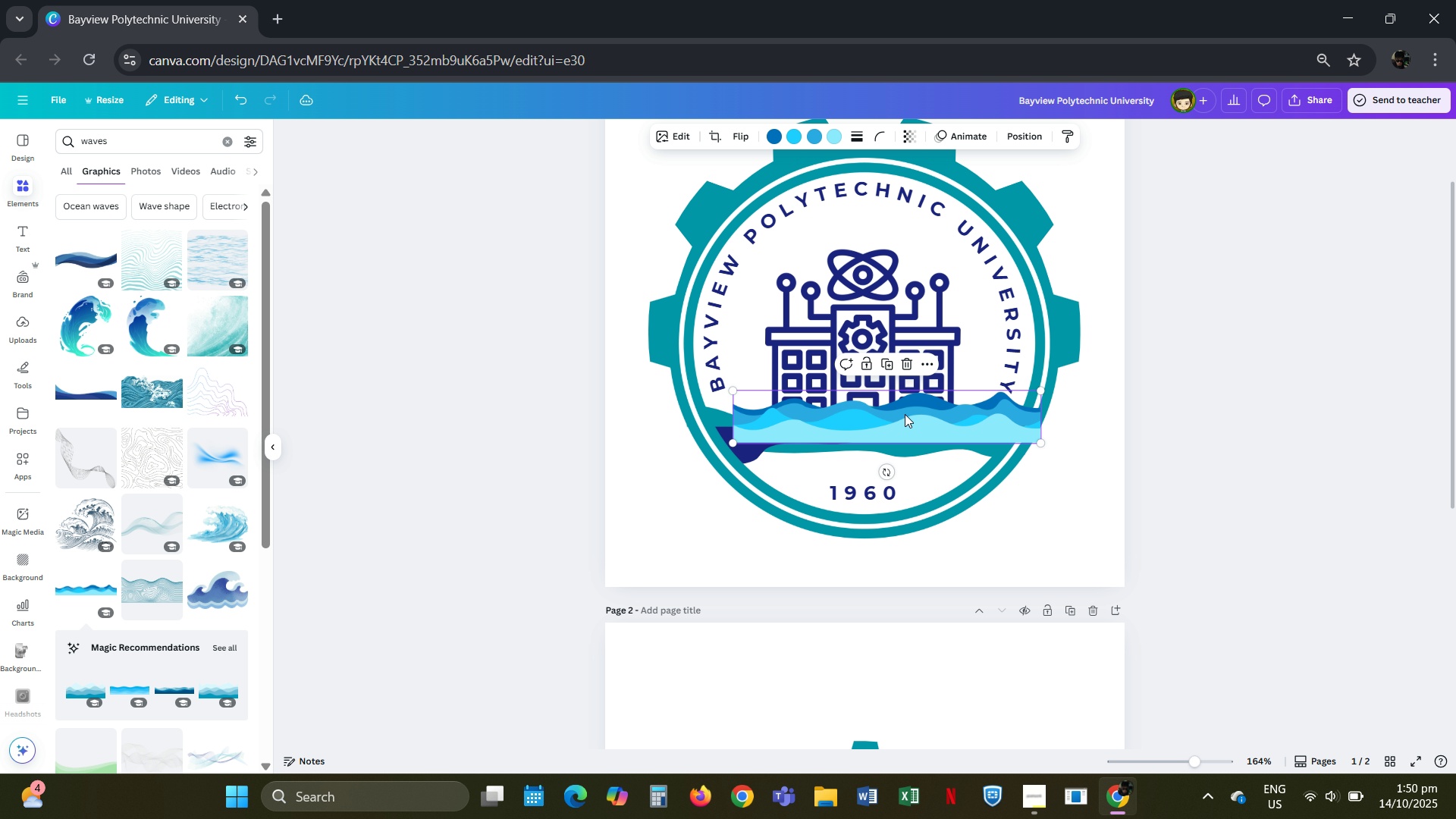 
left_click_drag(start_coordinate=[904, 413], to_coordinate=[969, 632])
 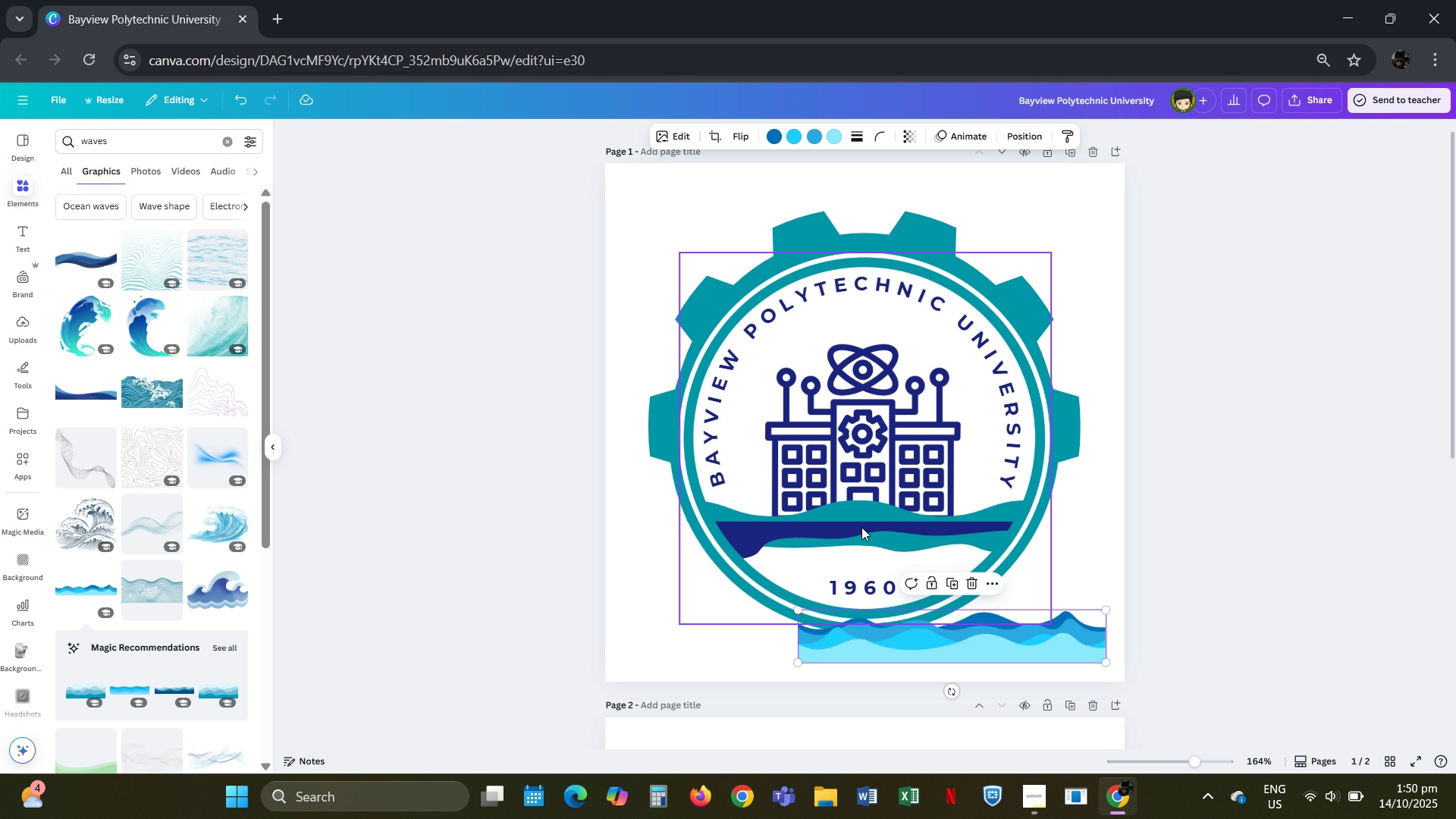 
scroll: coordinate [1124, 483], scroll_direction: up, amount: 1.0
 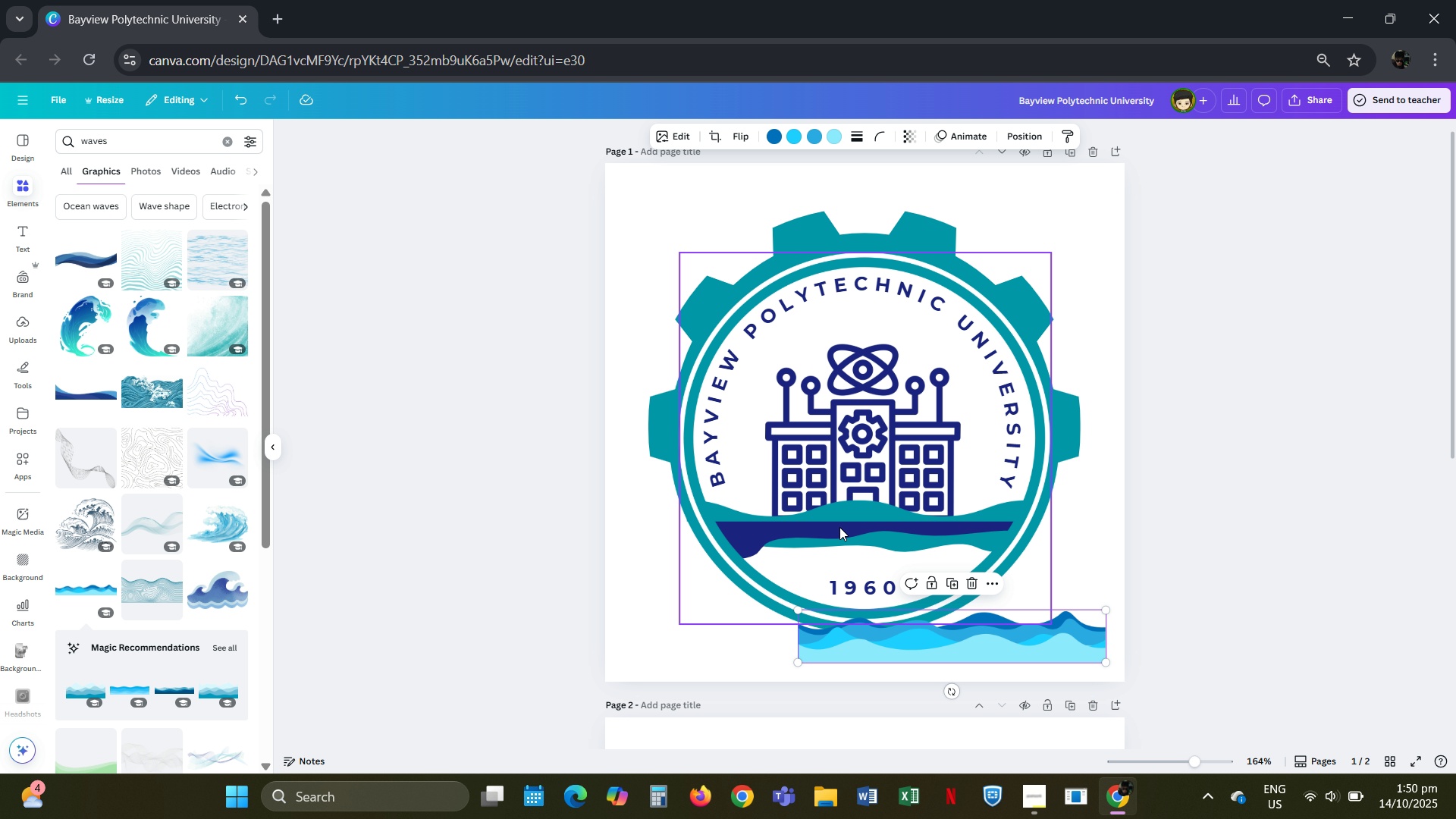 
left_click_drag(start_coordinate=[839, 527], to_coordinate=[913, 442])
 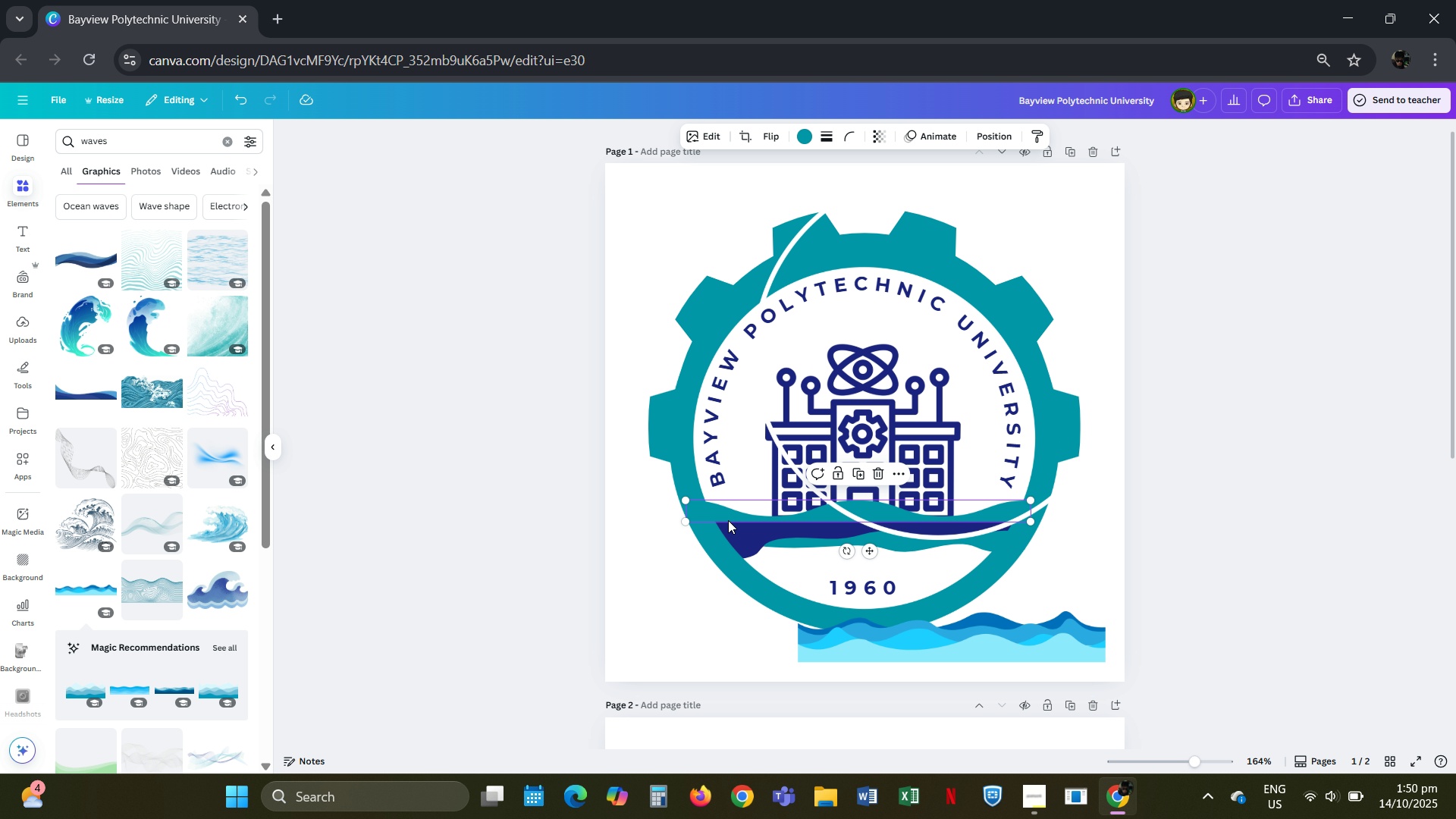 
left_click([728, 520])
 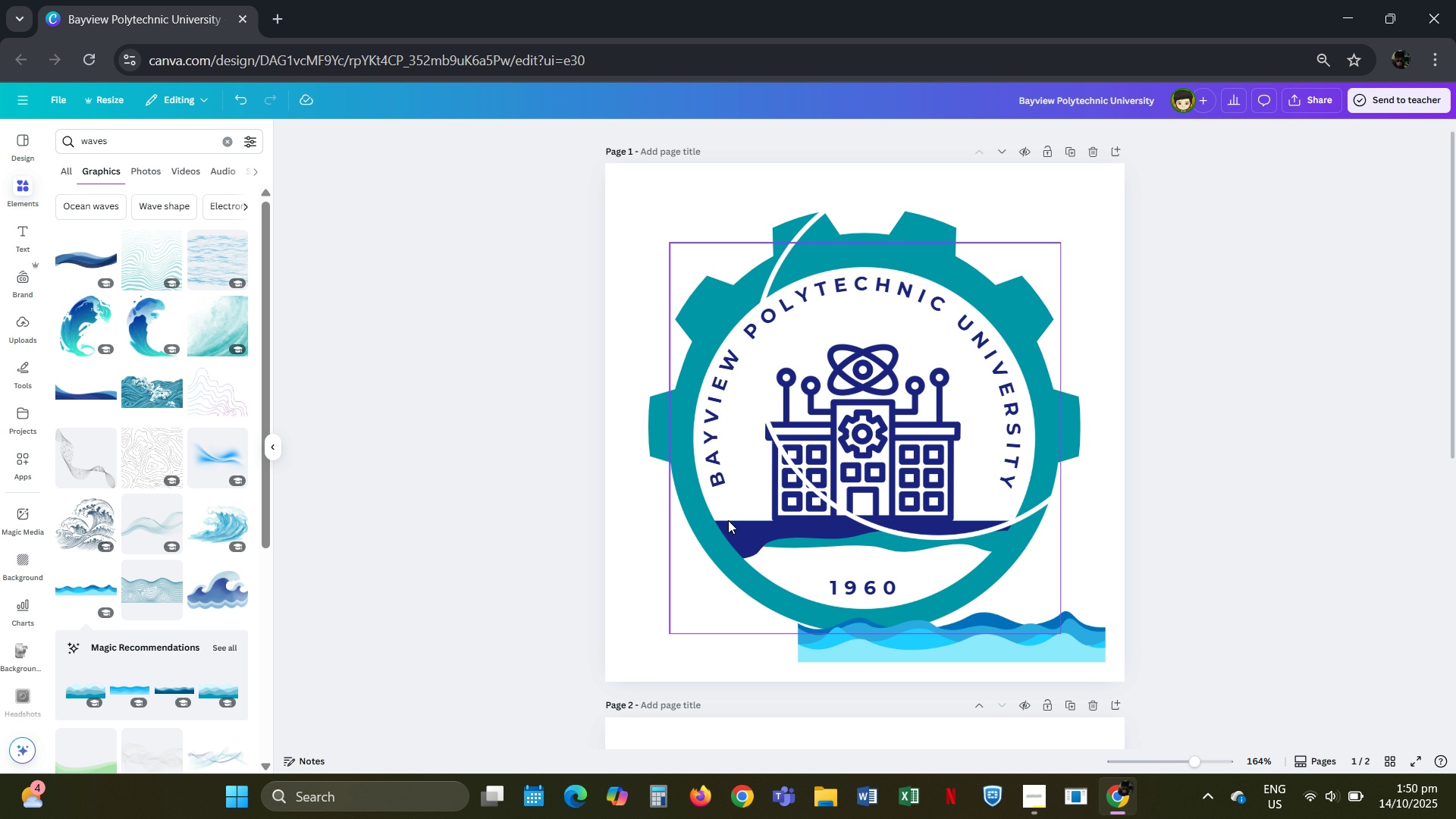 
key(Delete)
 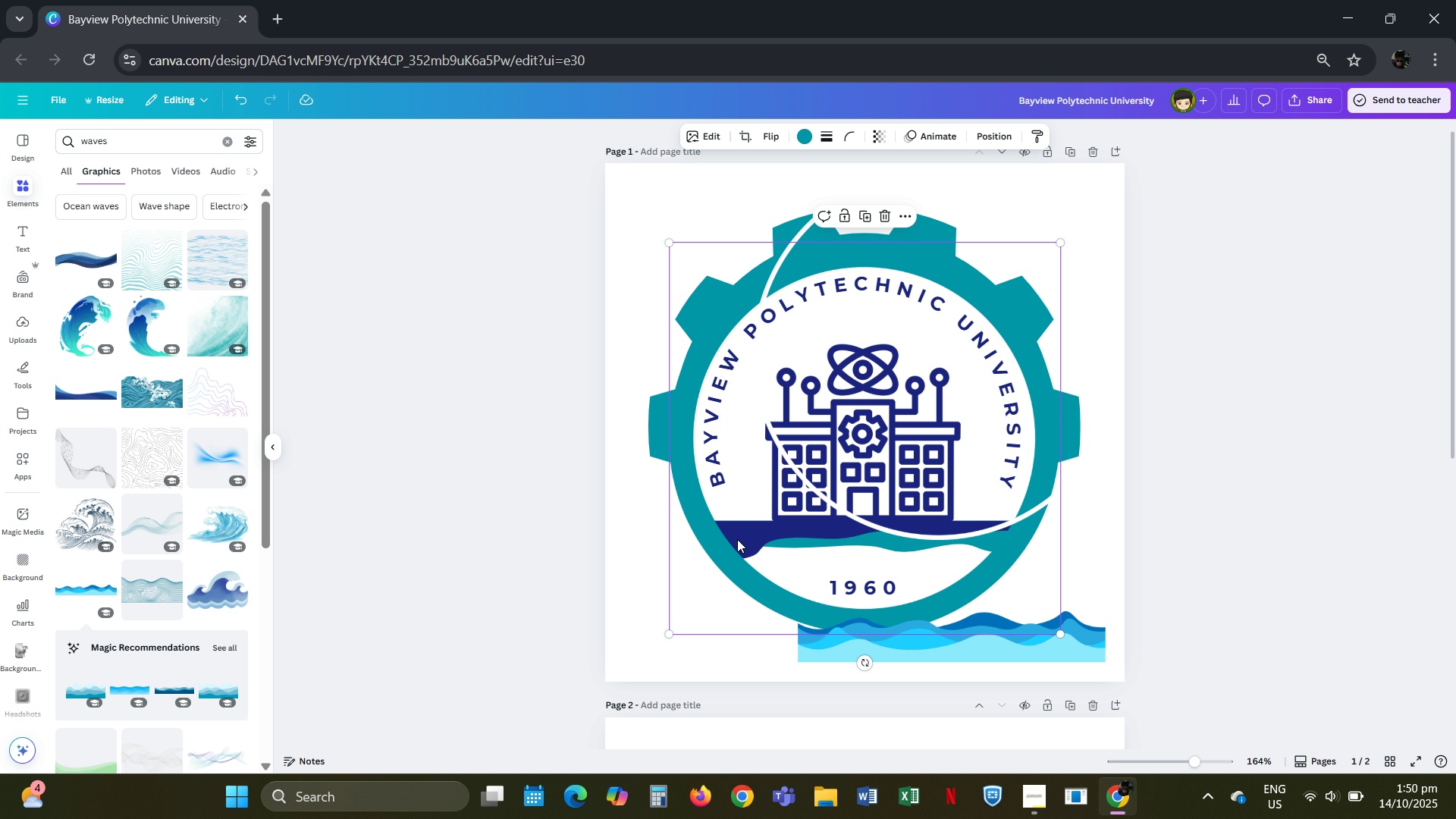 
left_click([737, 539])
 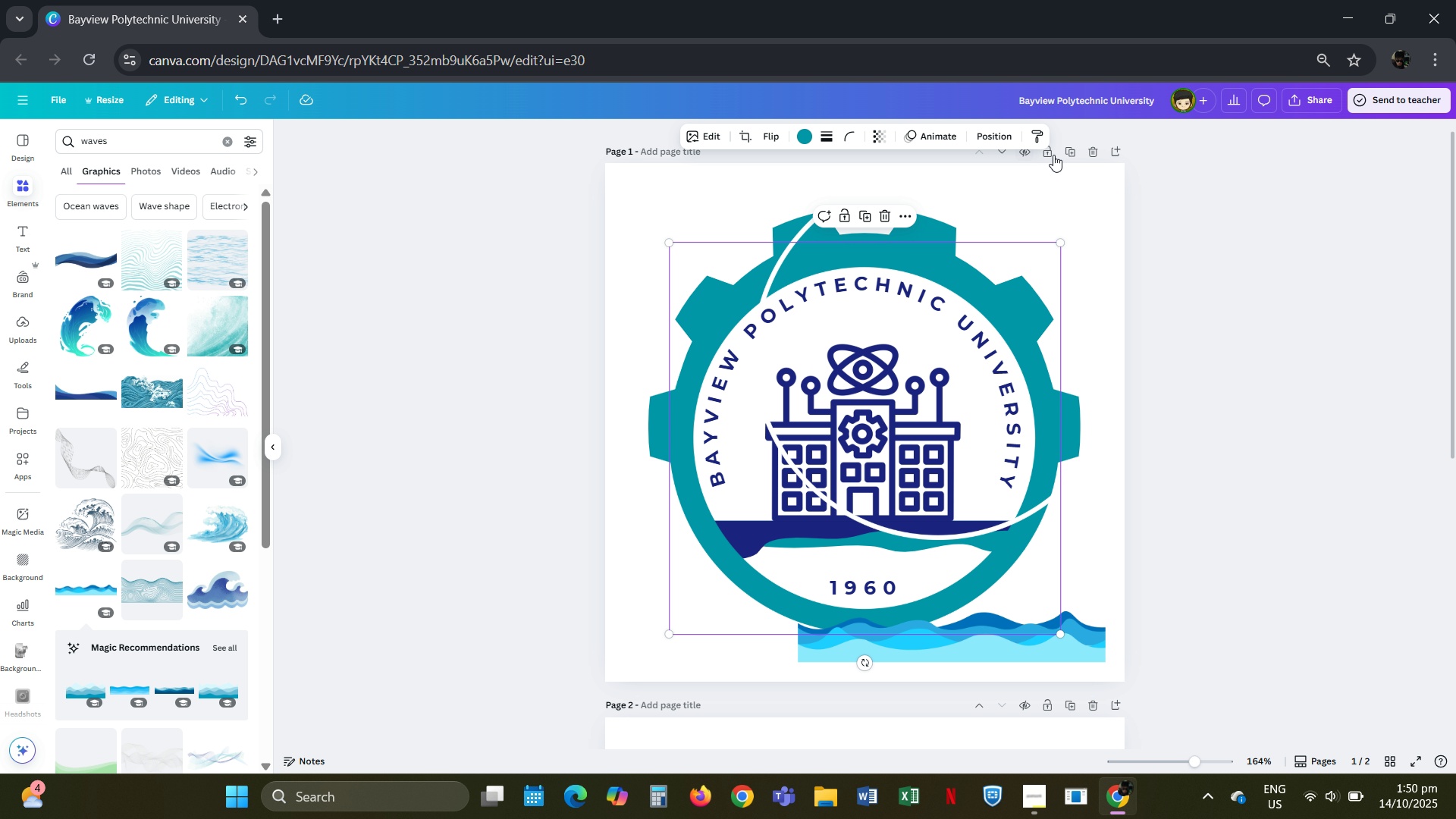 
left_click([990, 136])
 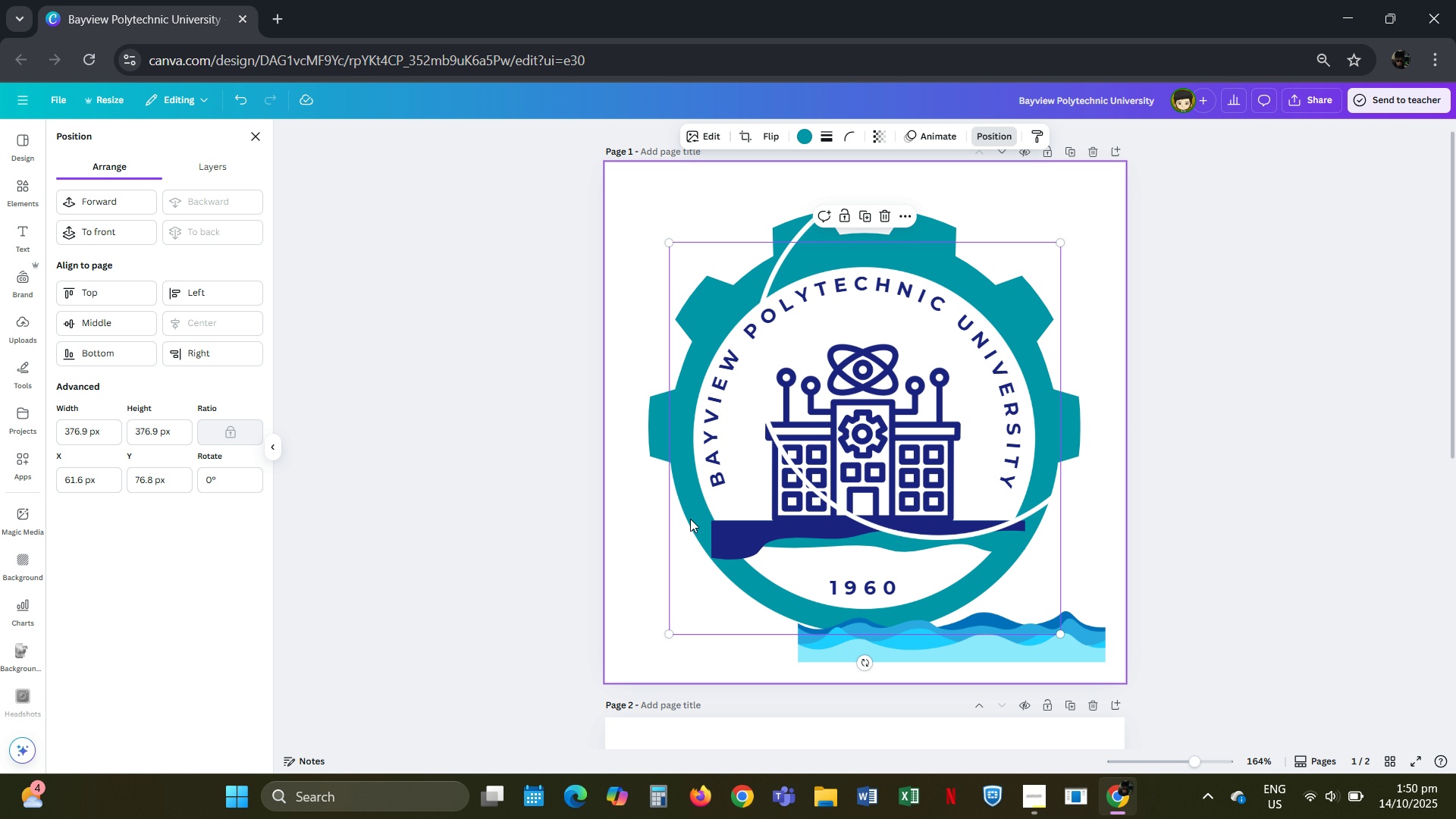 
left_click([768, 538])
 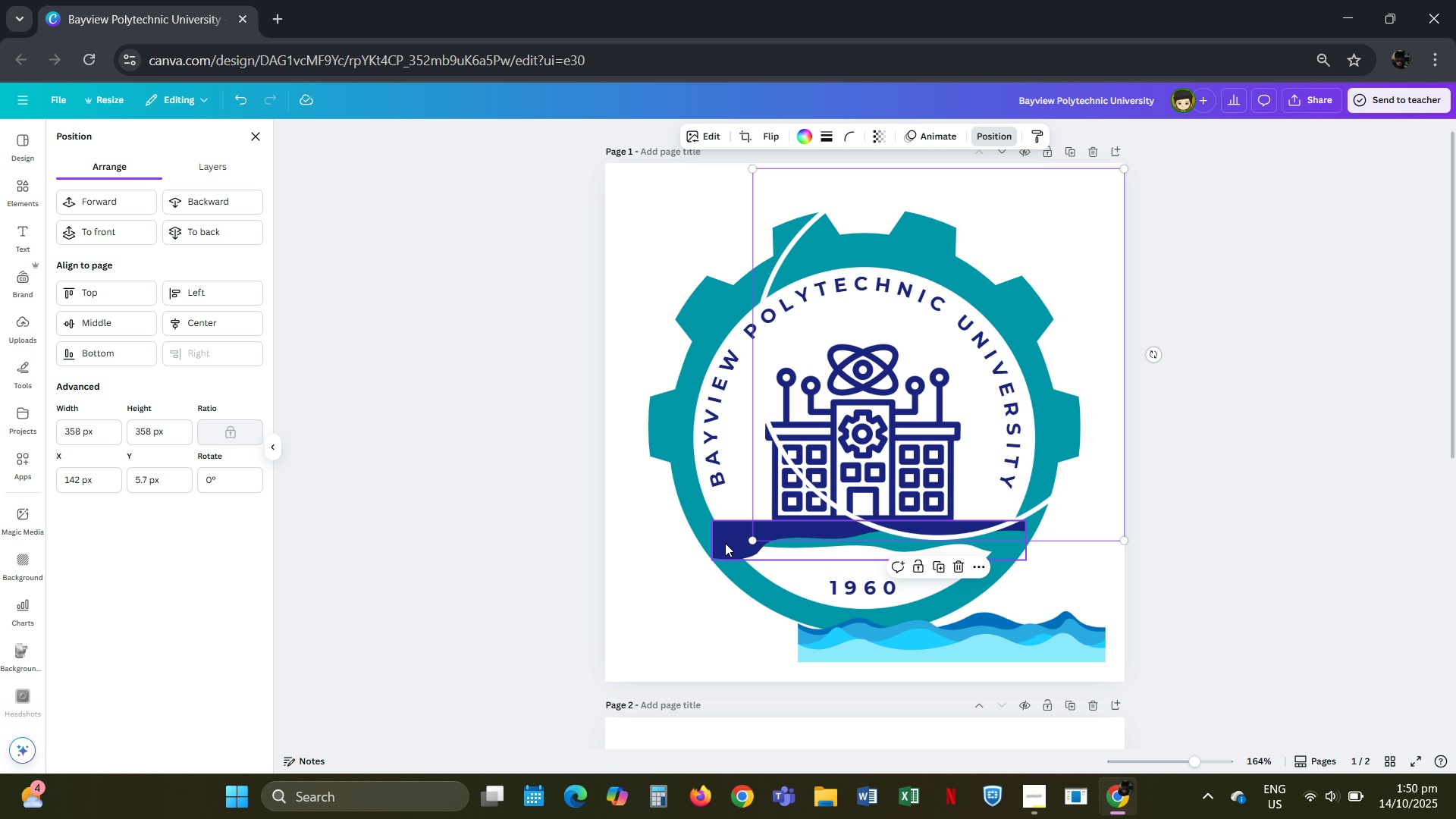 
left_click([725, 543])
 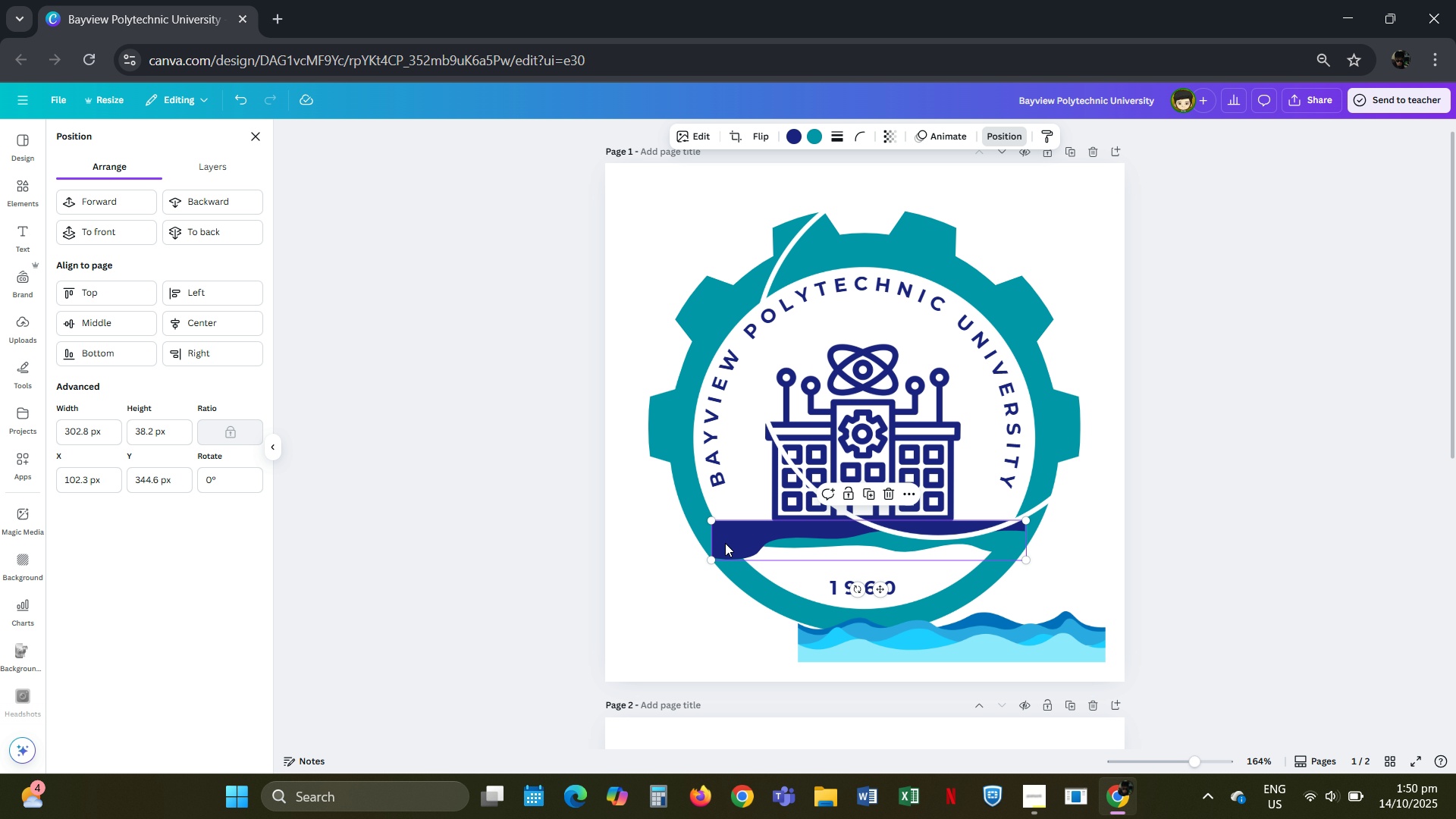 
key(Delete)
 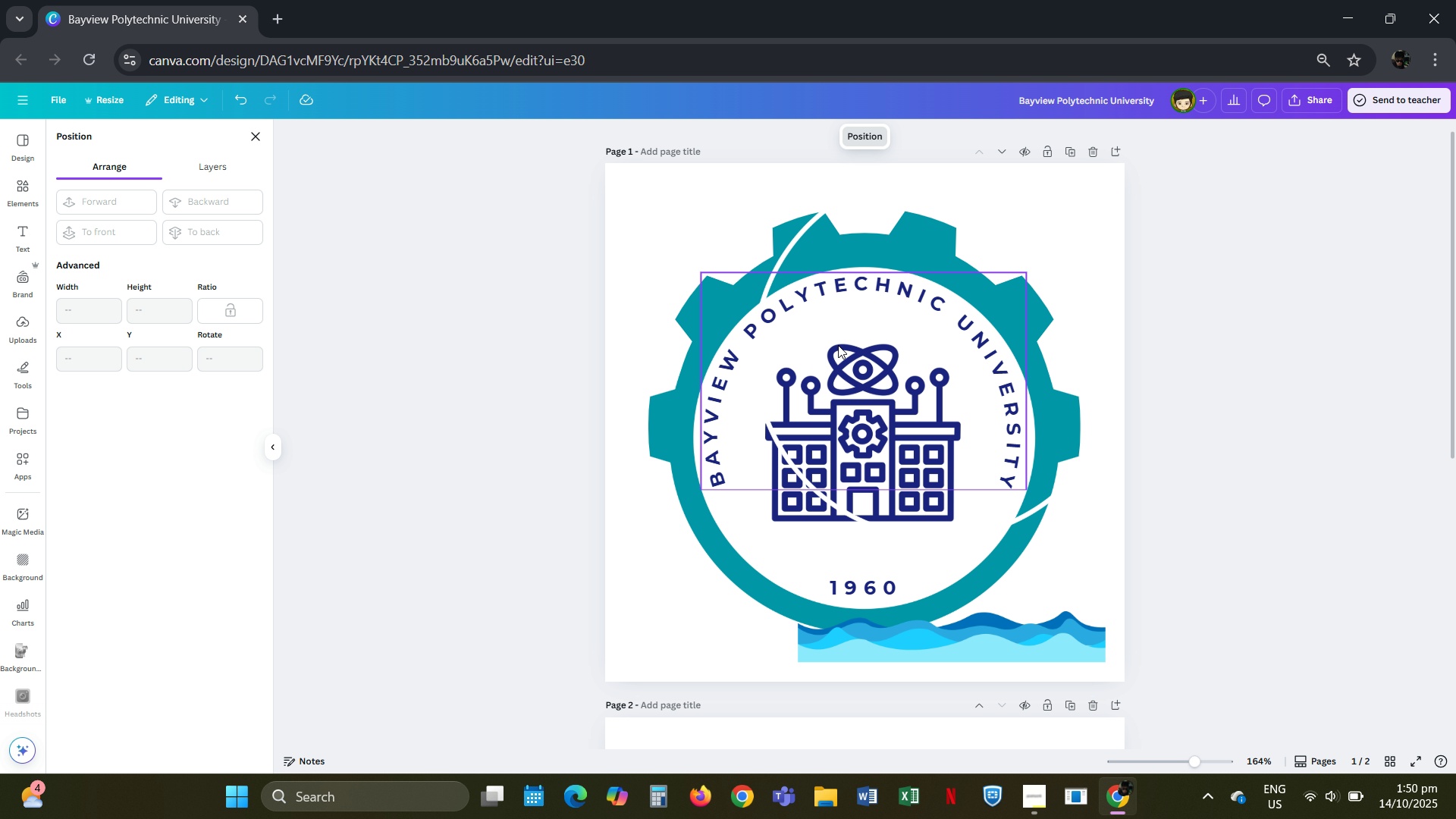 
left_click_drag(start_coordinate=[806, 236], to_coordinate=[730, 323])
 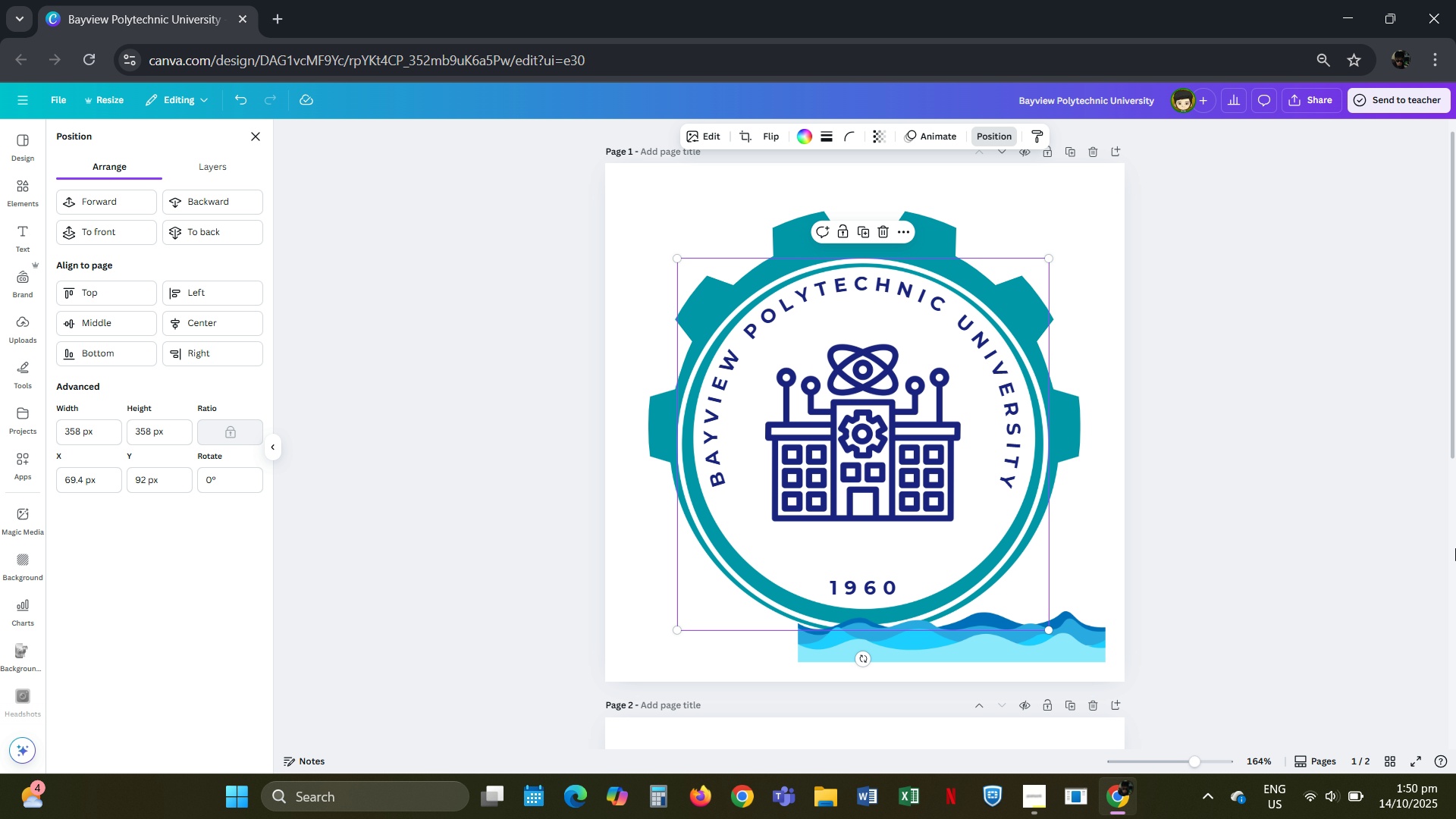 
key(ArrowUp)
 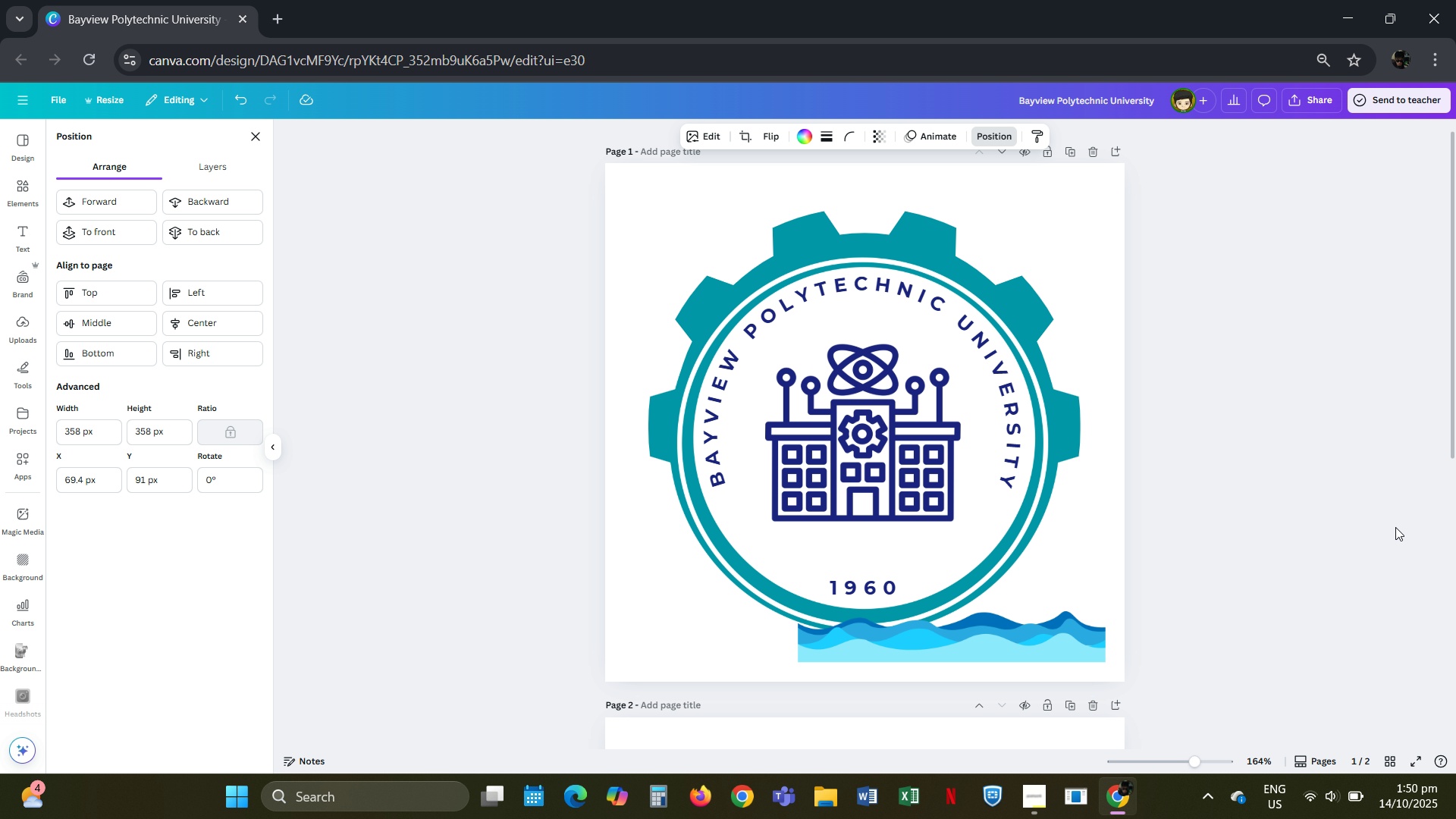 
key(ArrowUp)
 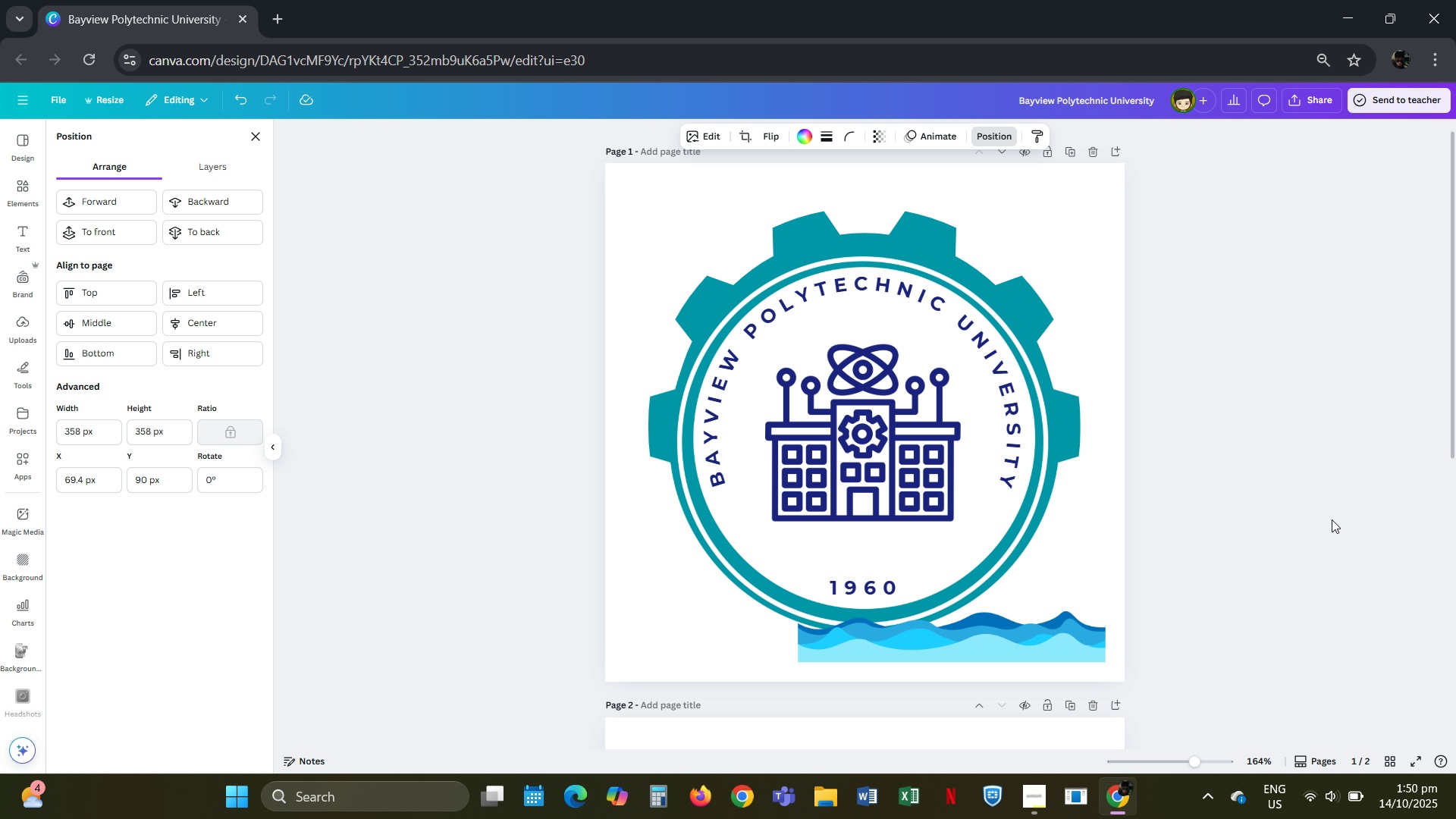 
key(Numpad0)
 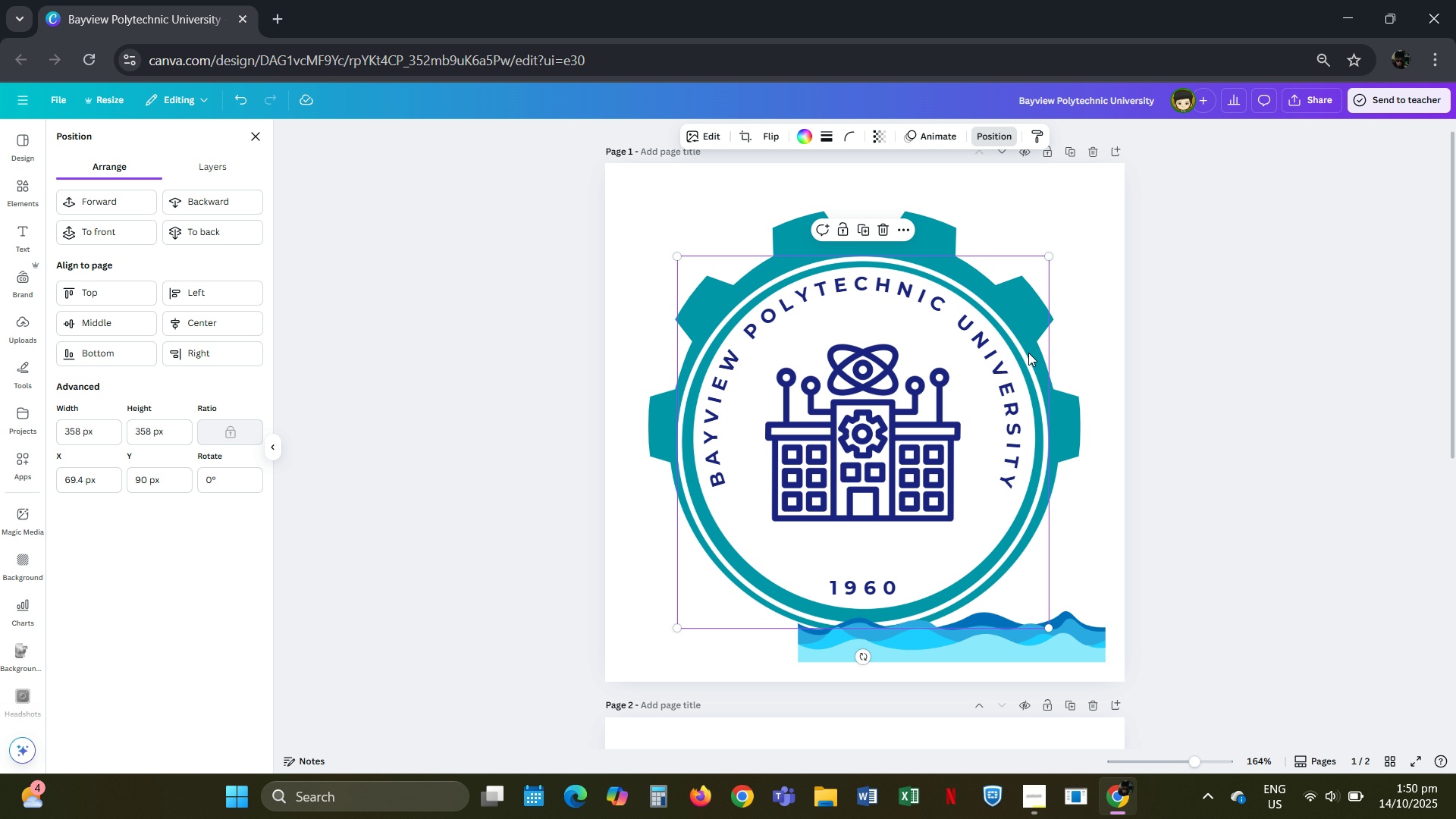 
left_click_drag(start_coordinate=[1031, 353], to_coordinate=[1032, 348])
 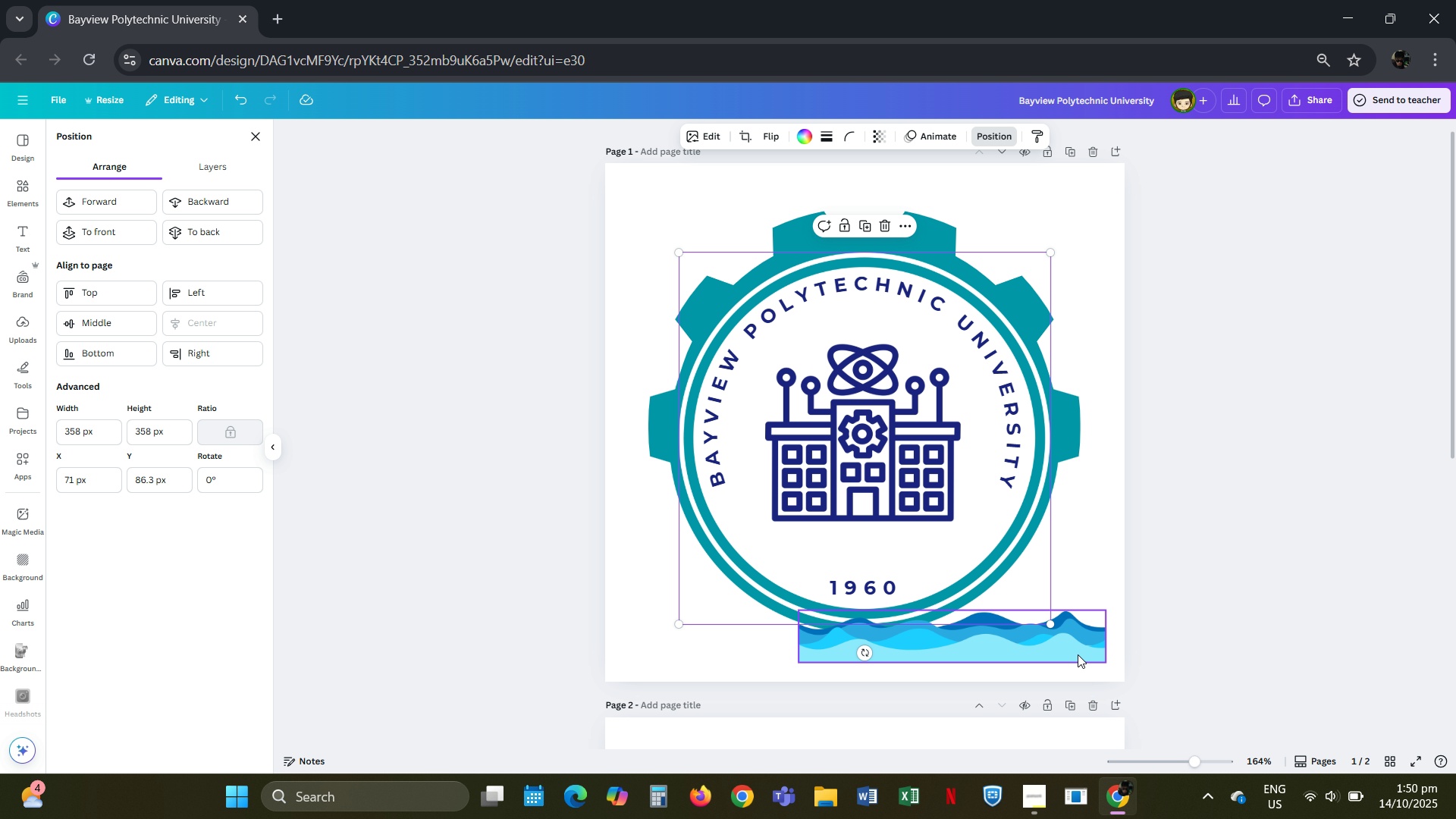 
left_click_drag(start_coordinate=[1082, 655], to_coordinate=[993, 544])
 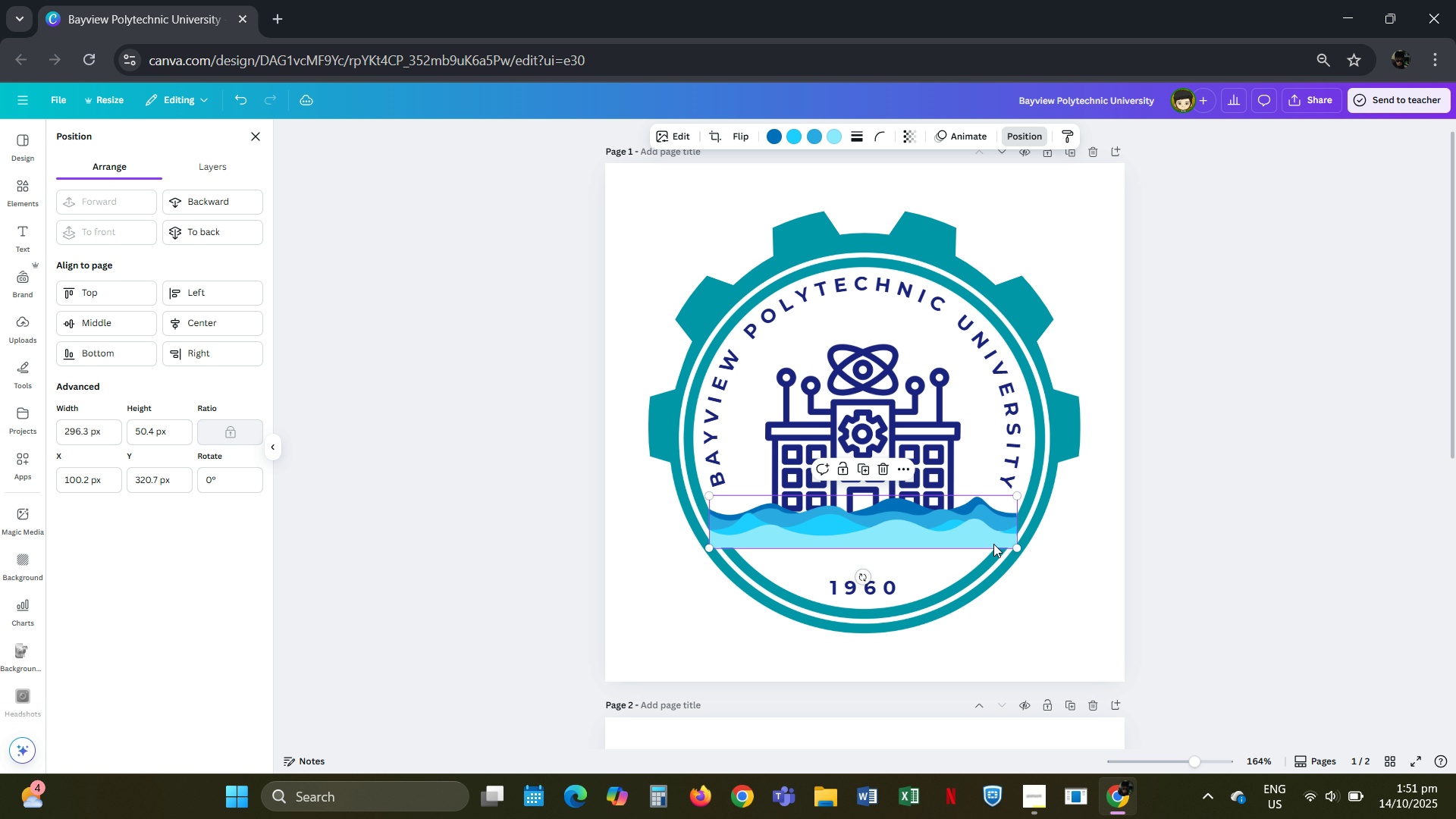 
left_click([993, 544])
 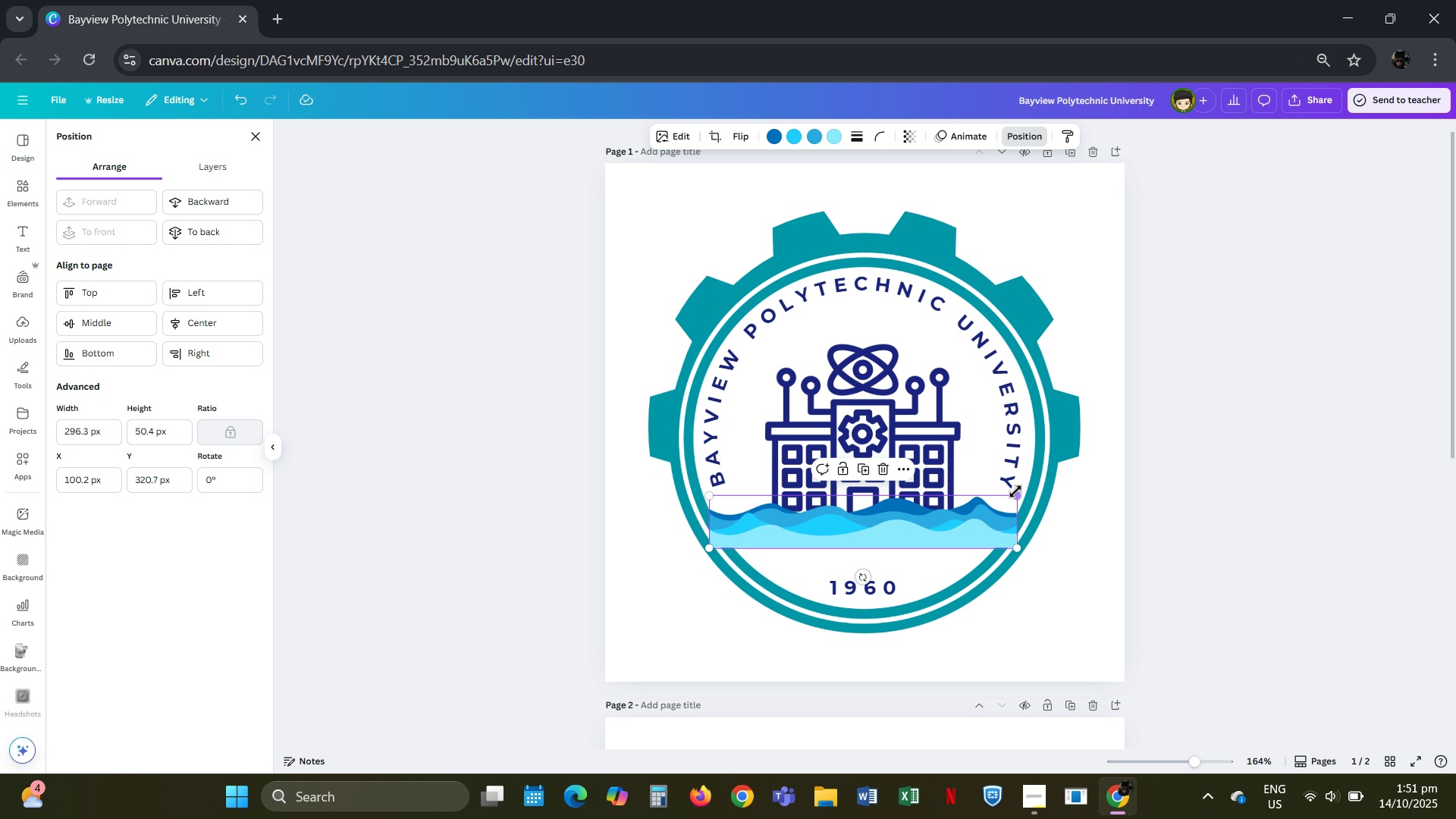 
left_click_drag(start_coordinate=[1016, 497], to_coordinate=[1038, 493])
 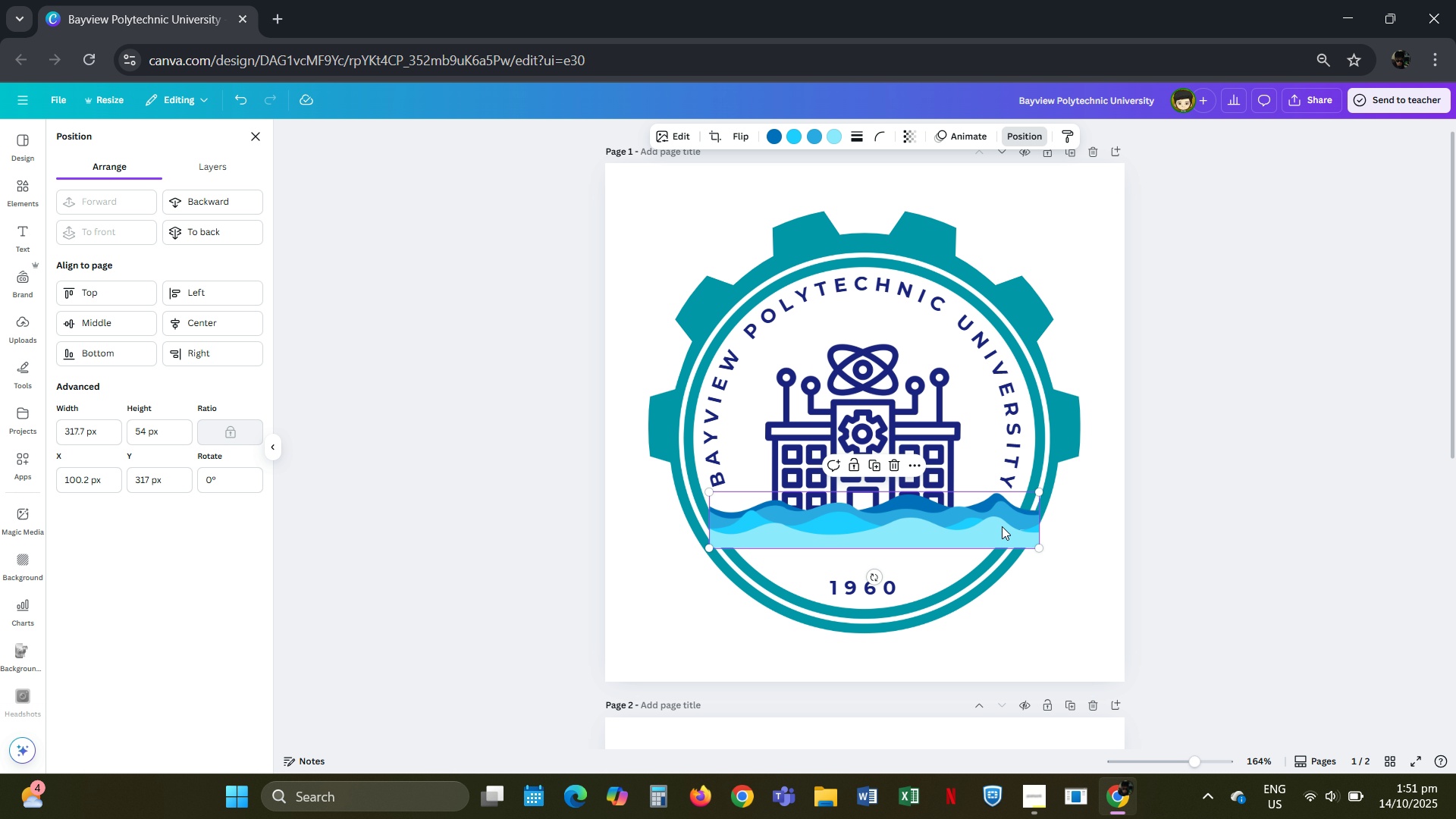 
left_click_drag(start_coordinate=[998, 526], to_coordinate=[989, 528])
 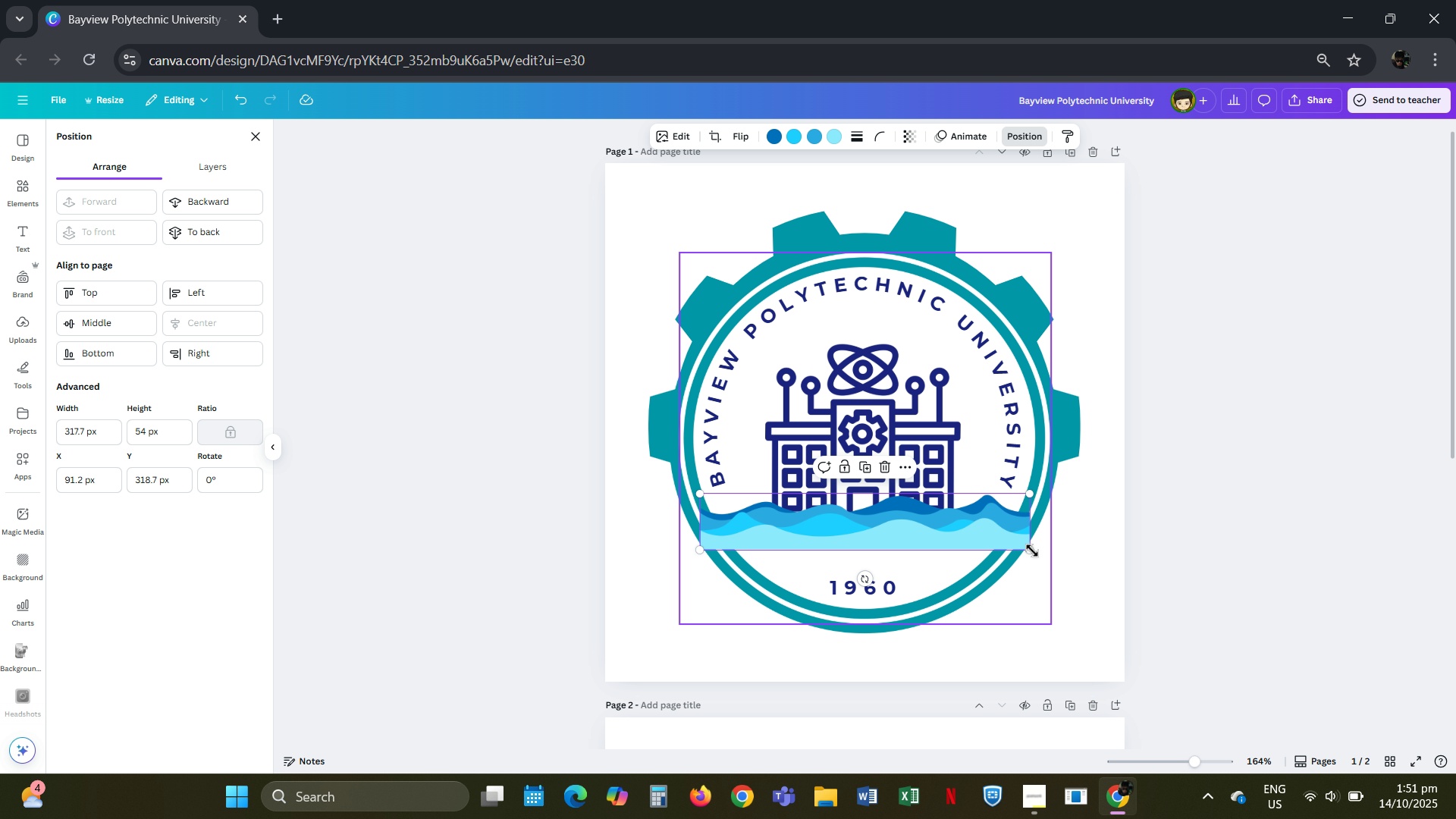 
left_click_drag(start_coordinate=[1027, 550], to_coordinate=[1018, 544])
 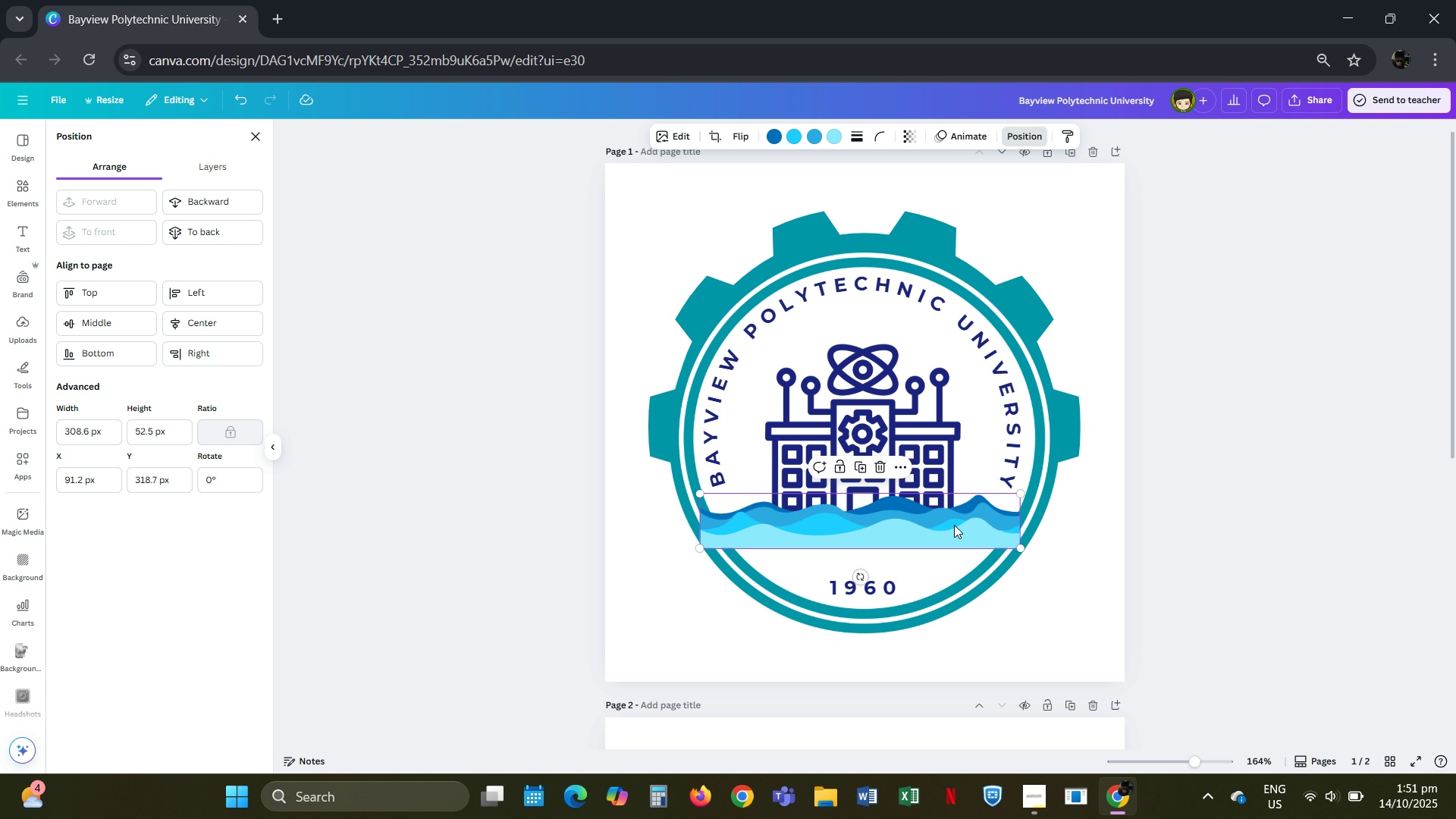 
left_click_drag(start_coordinate=[952, 522], to_coordinate=[956, 516])
 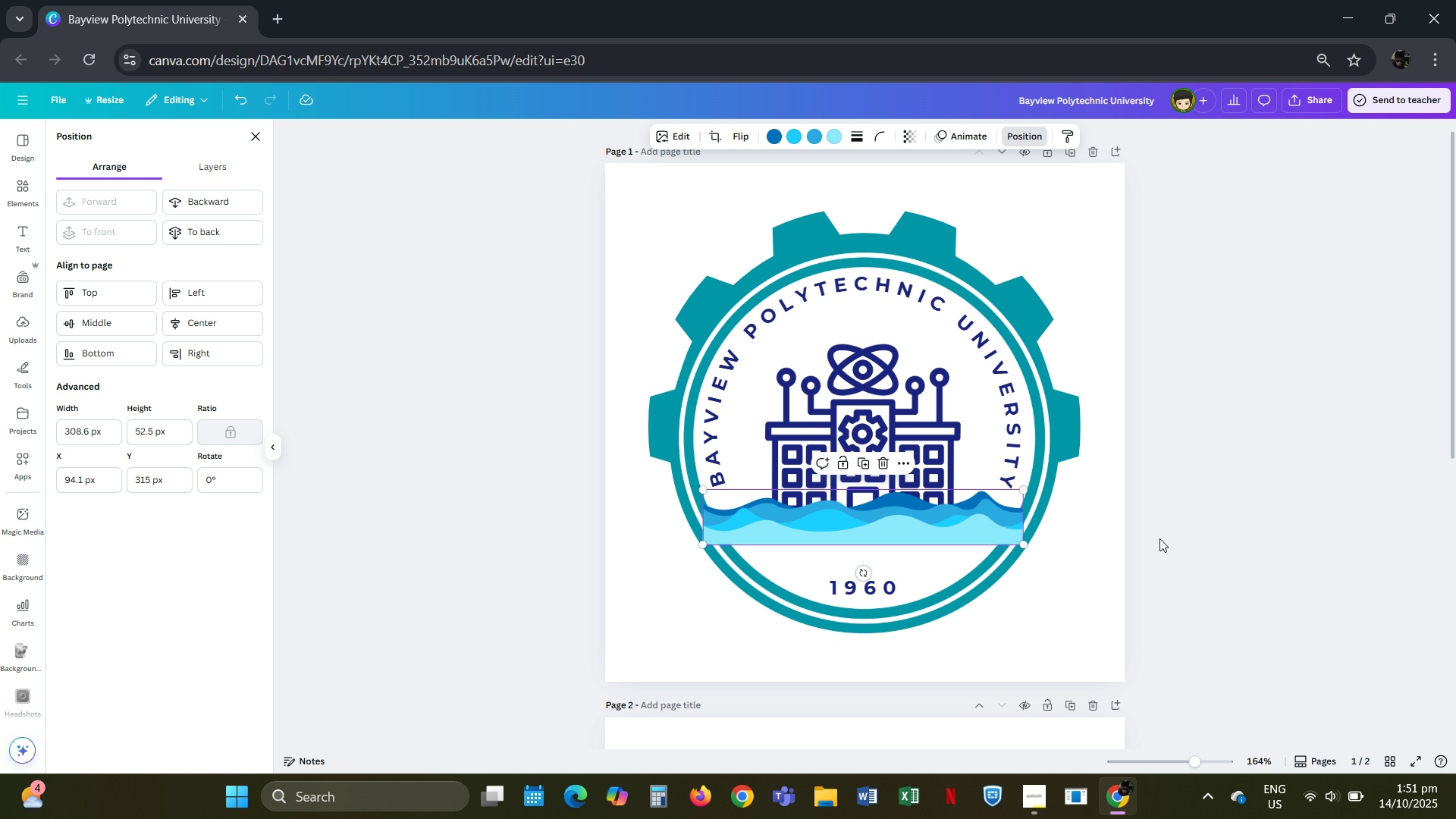 
left_click([1159, 538])
 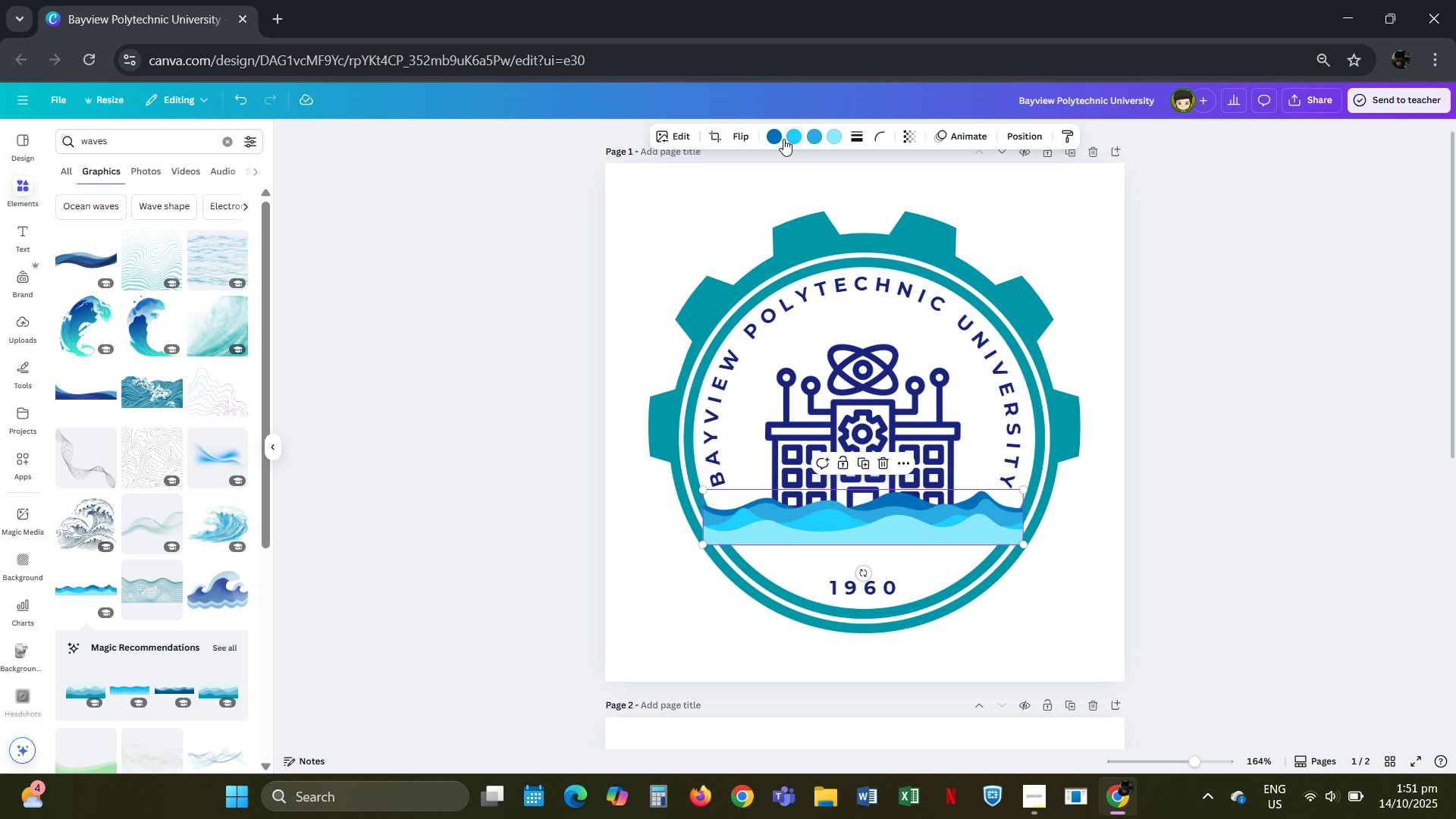 
left_click([780, 139])
 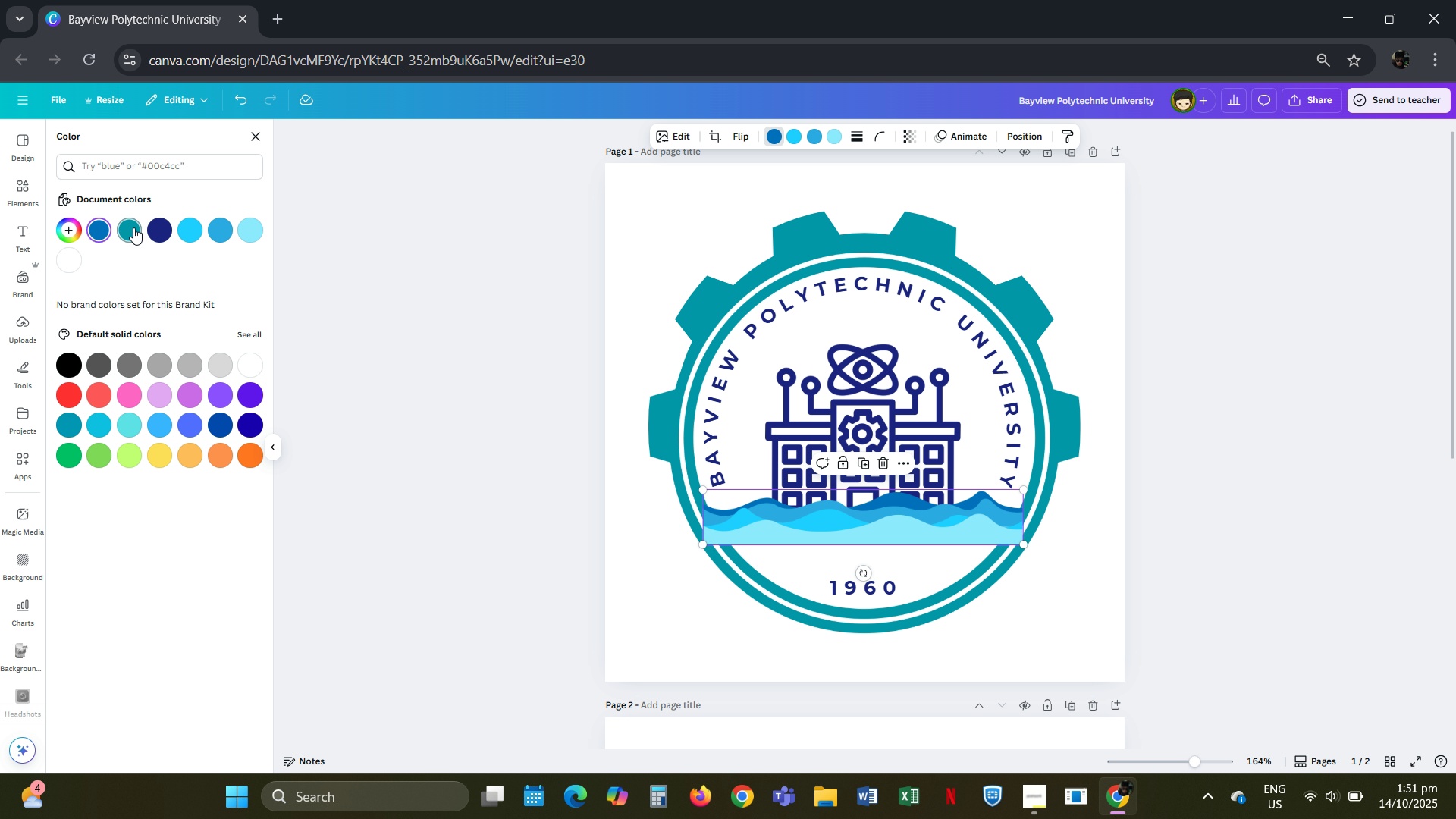 
left_click([158, 231])
 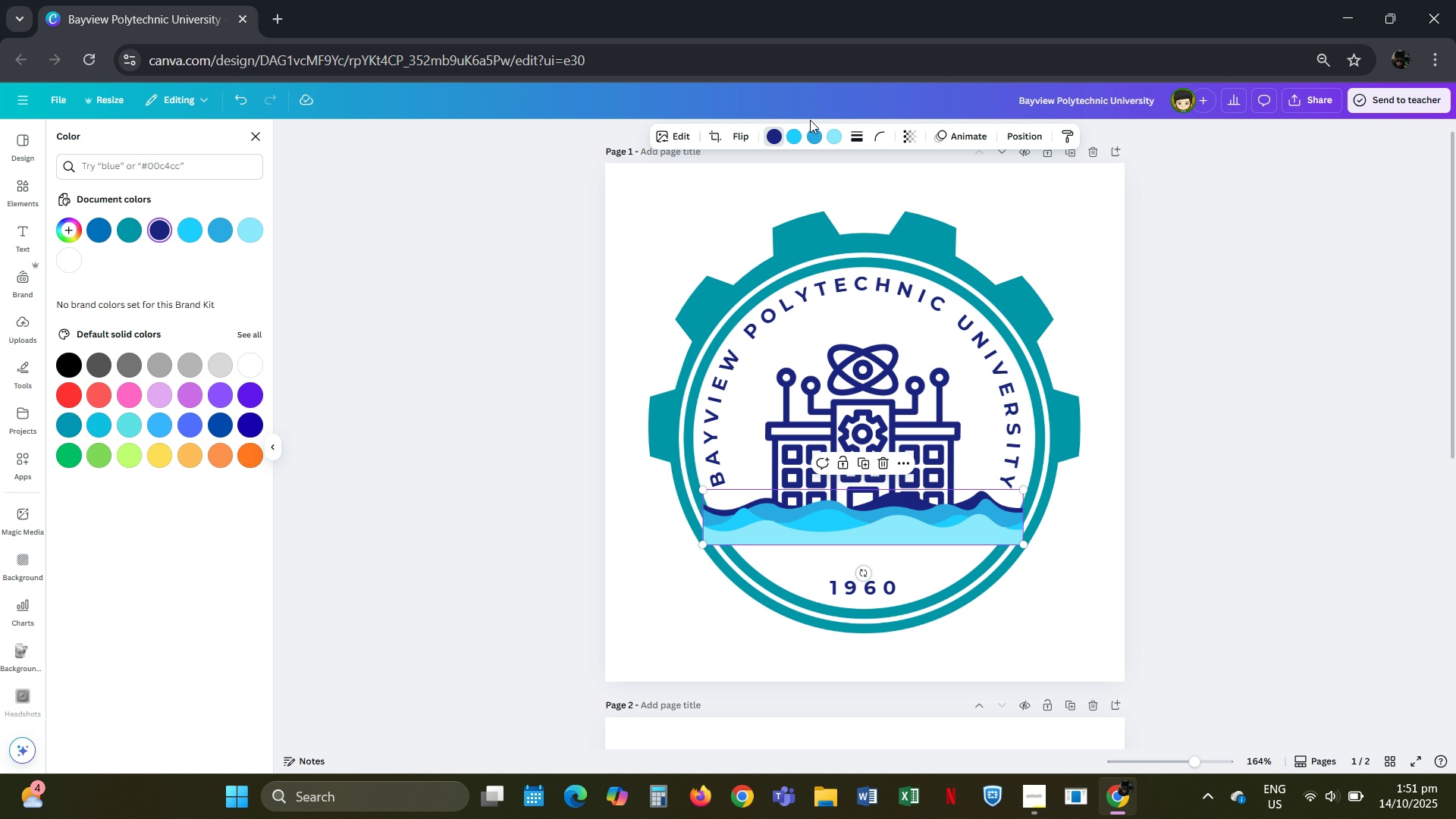 
left_click([792, 138])
 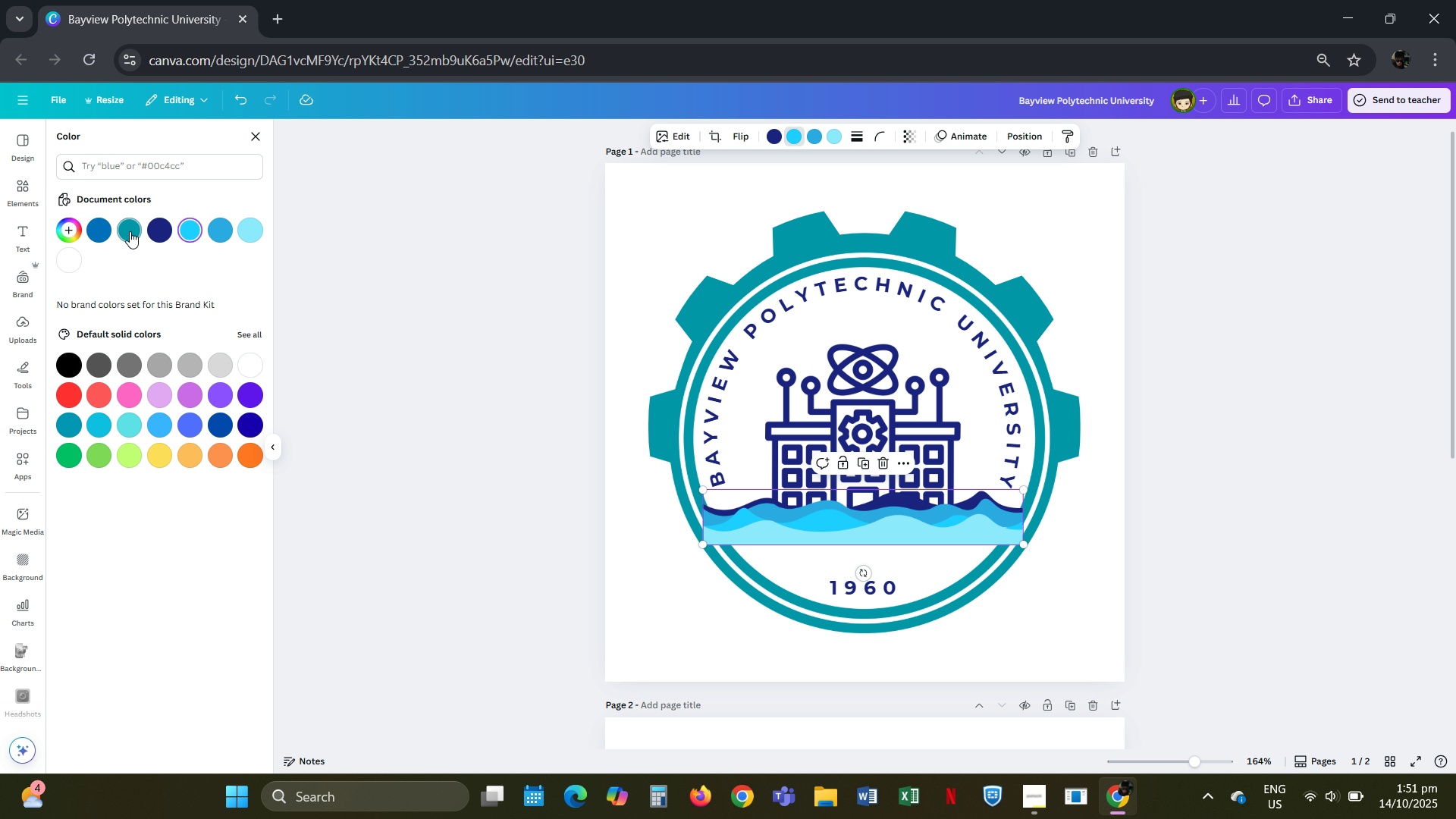 
left_click([128, 231])
 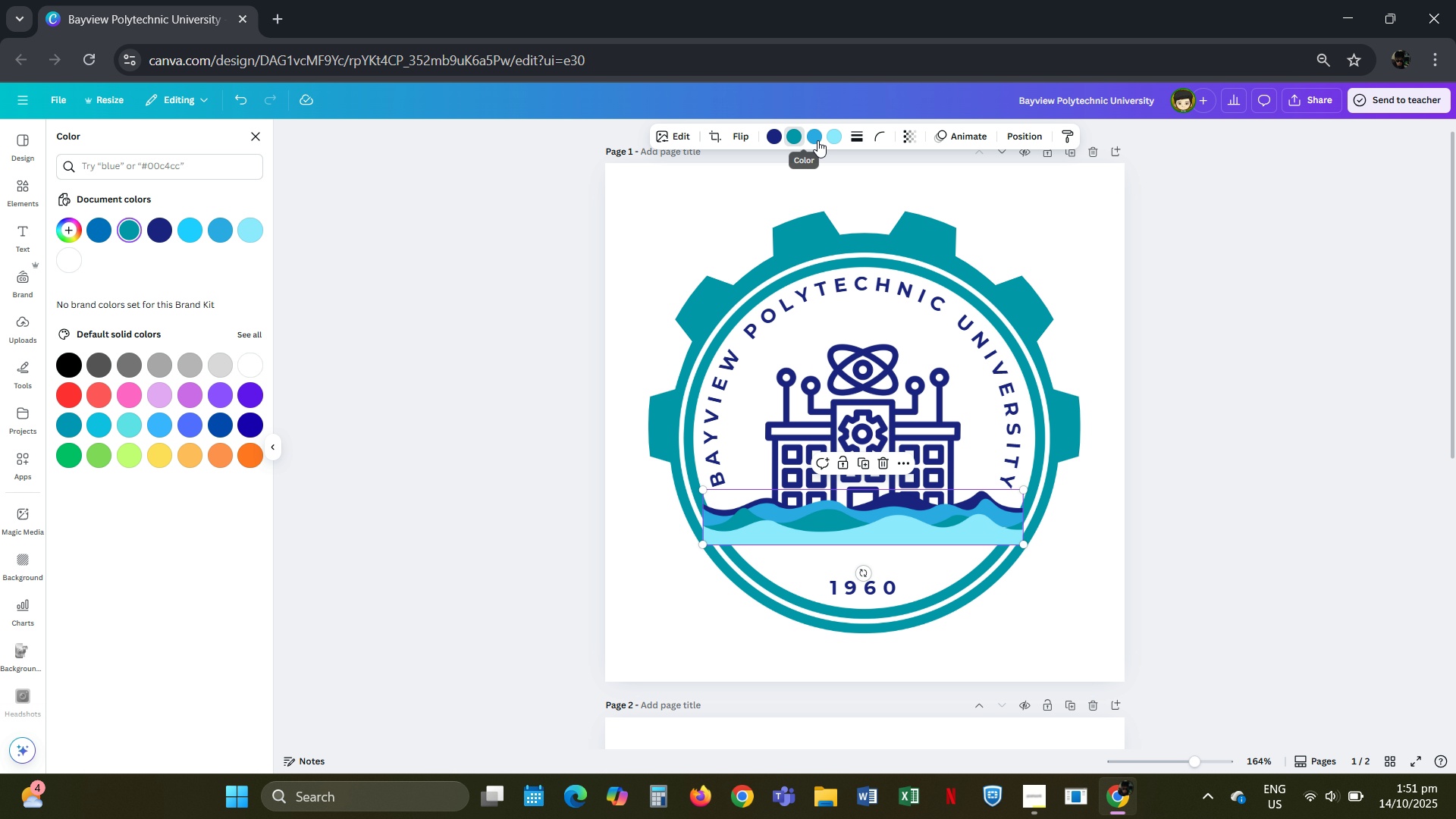 
left_click([816, 140])
 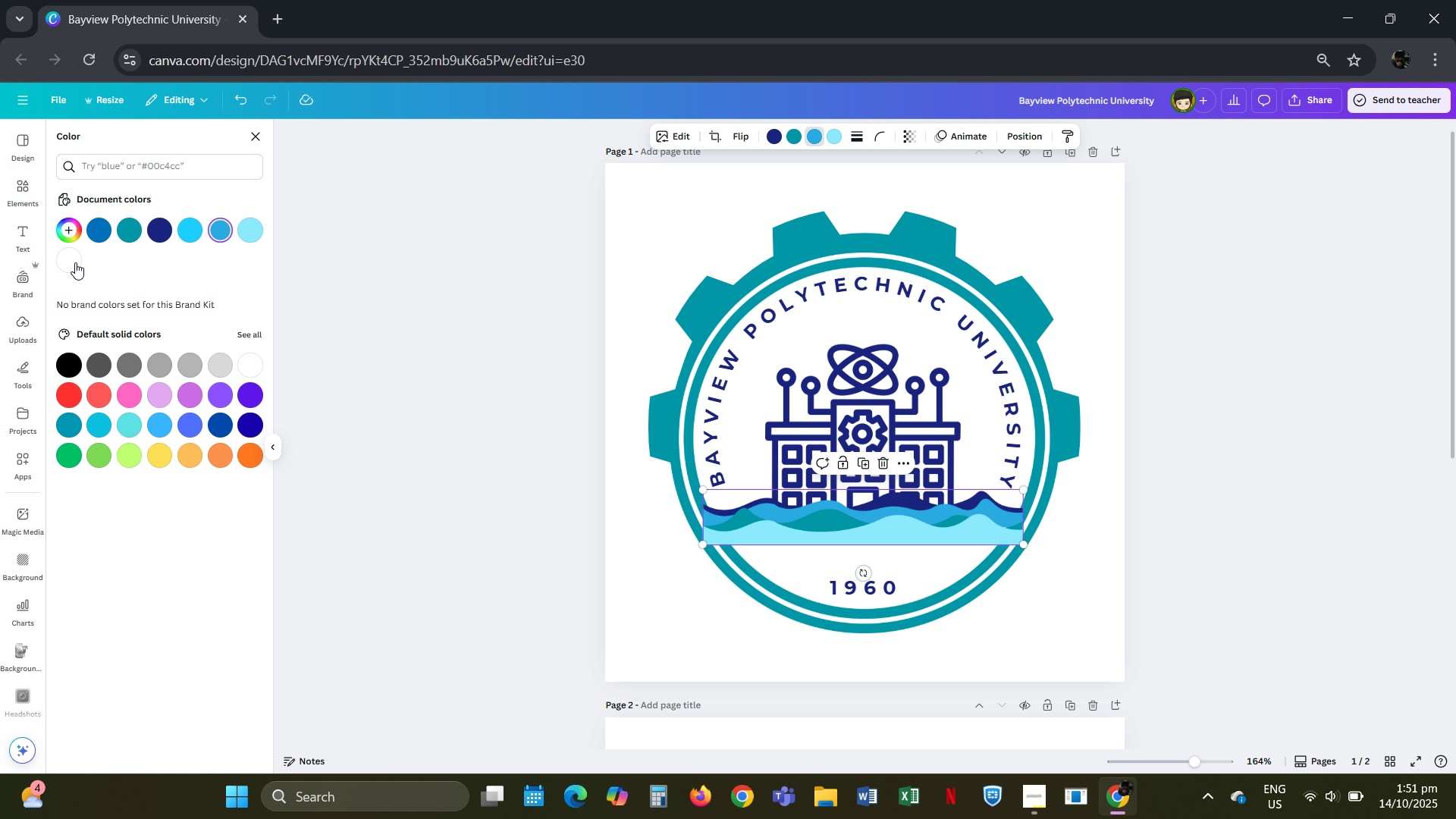 
left_click([72, 264])
 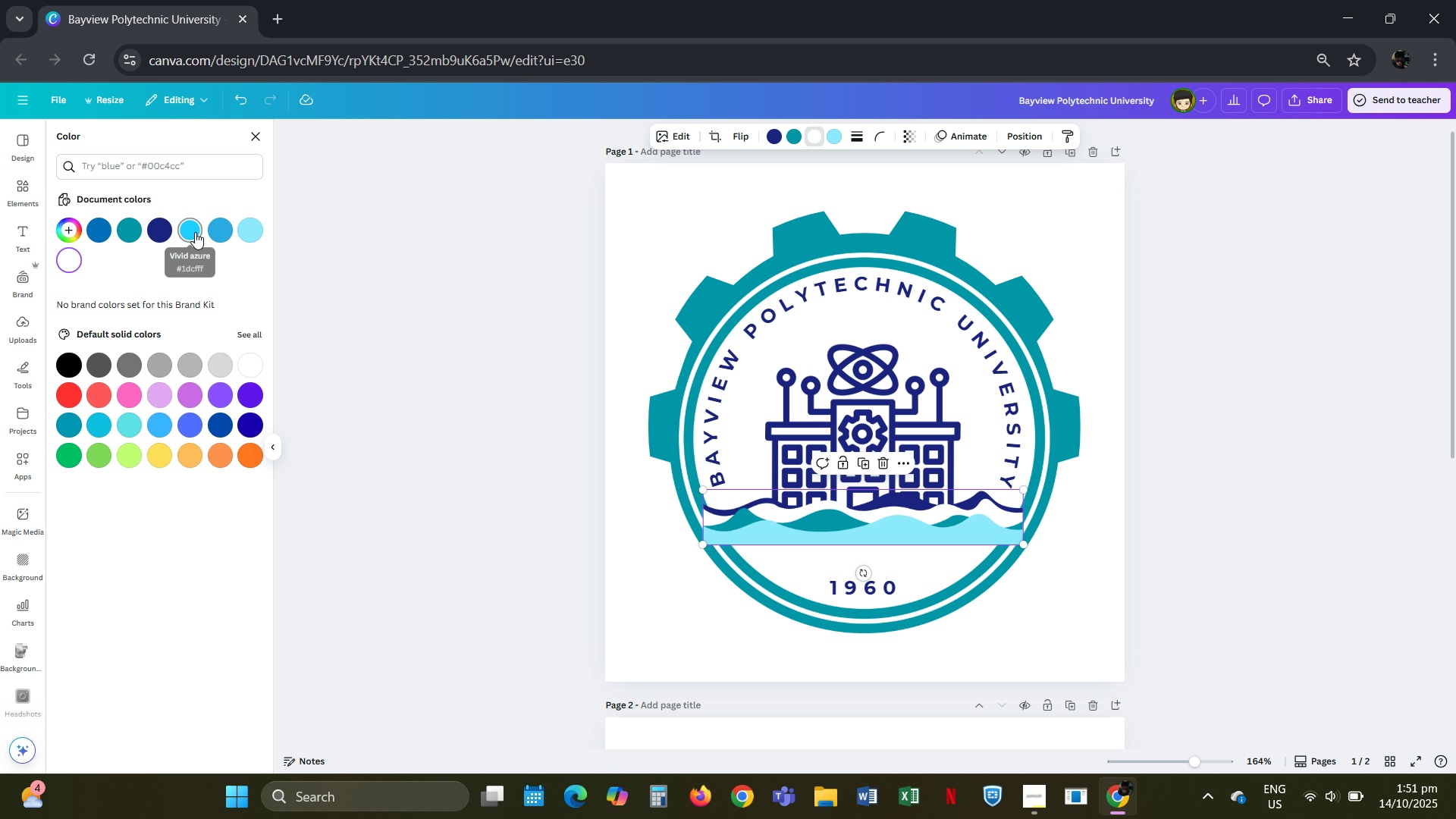 
left_click([126, 233])
 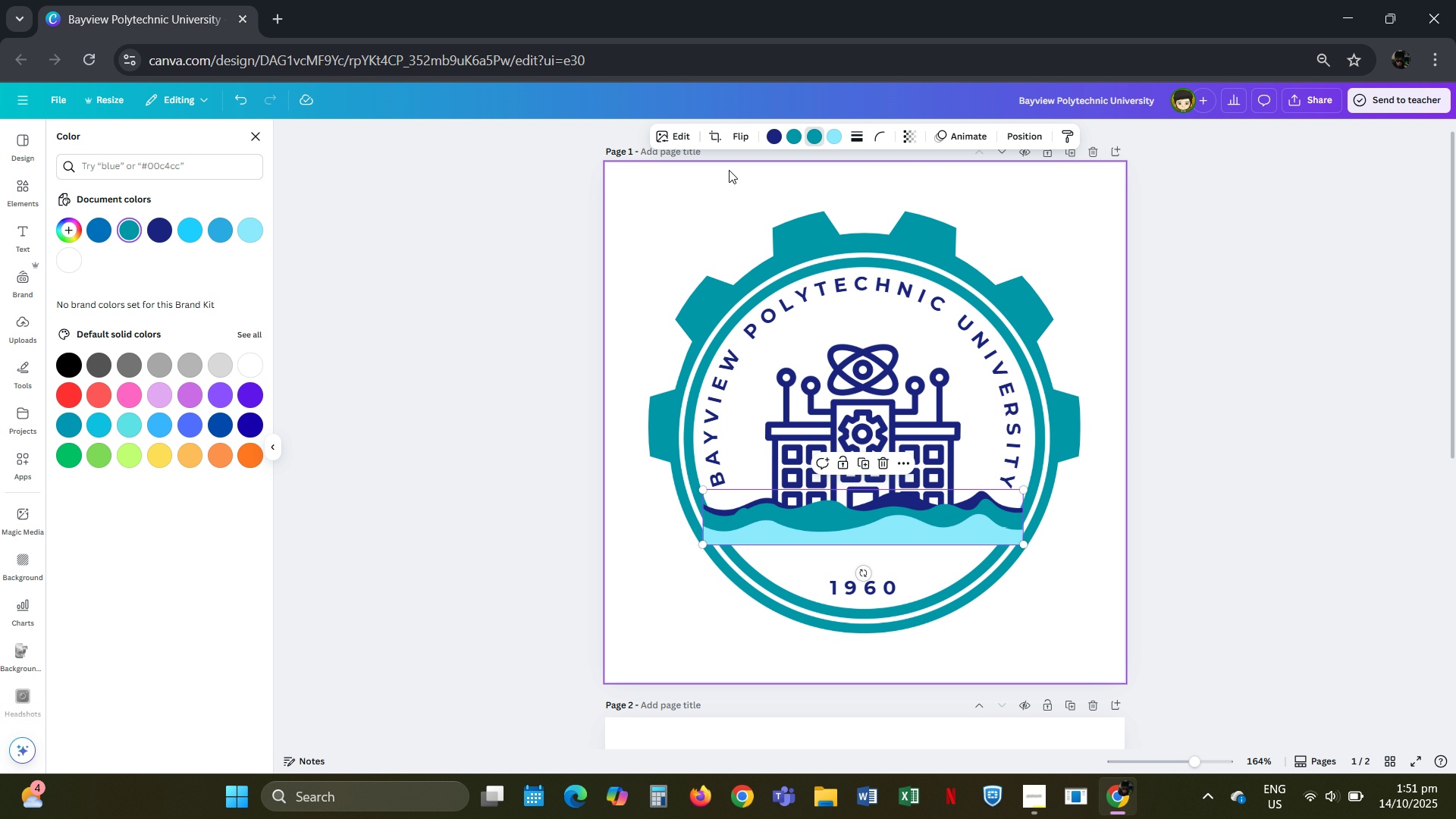 
left_click([800, 133])
 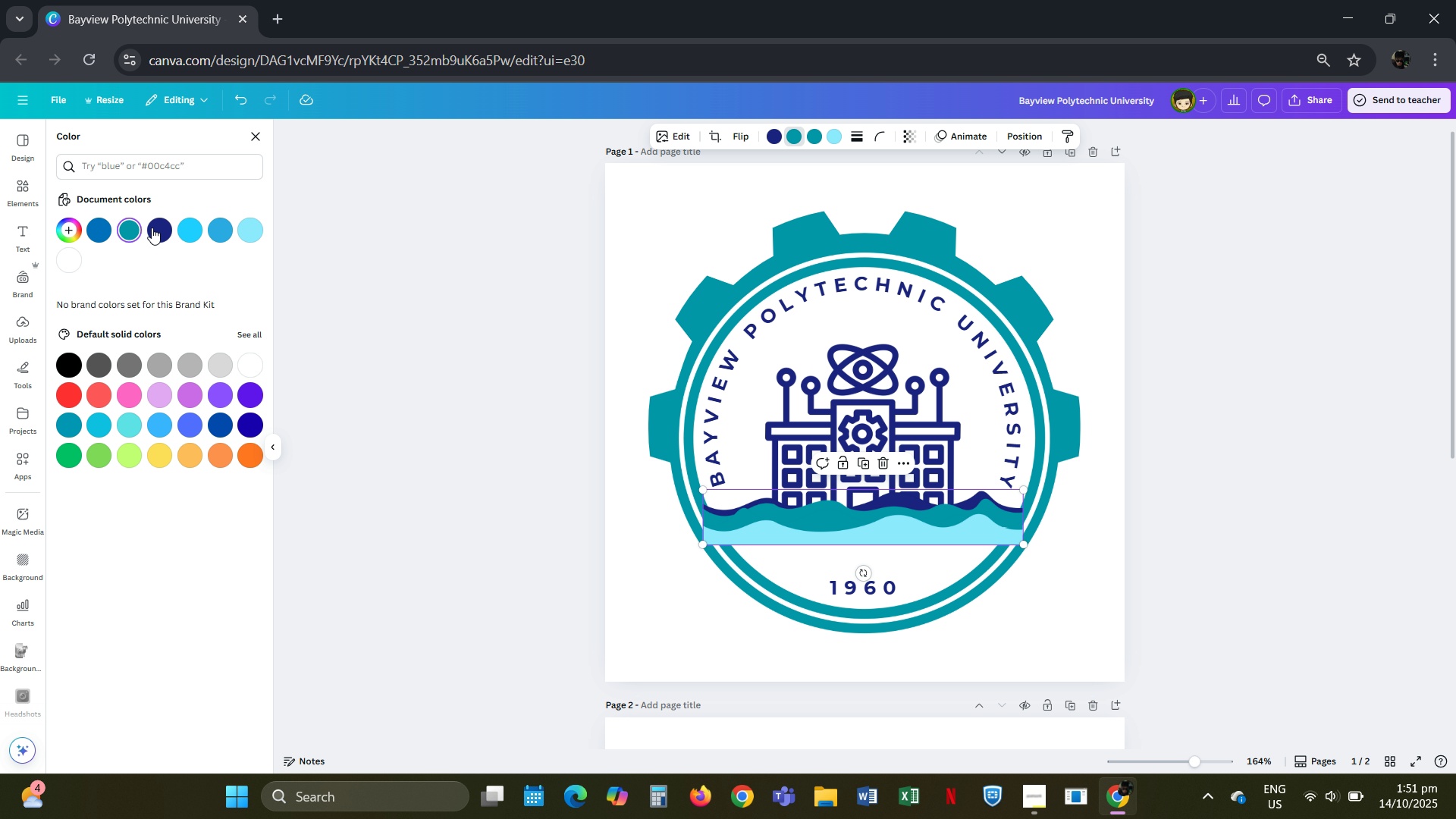 
left_click([152, 228])
 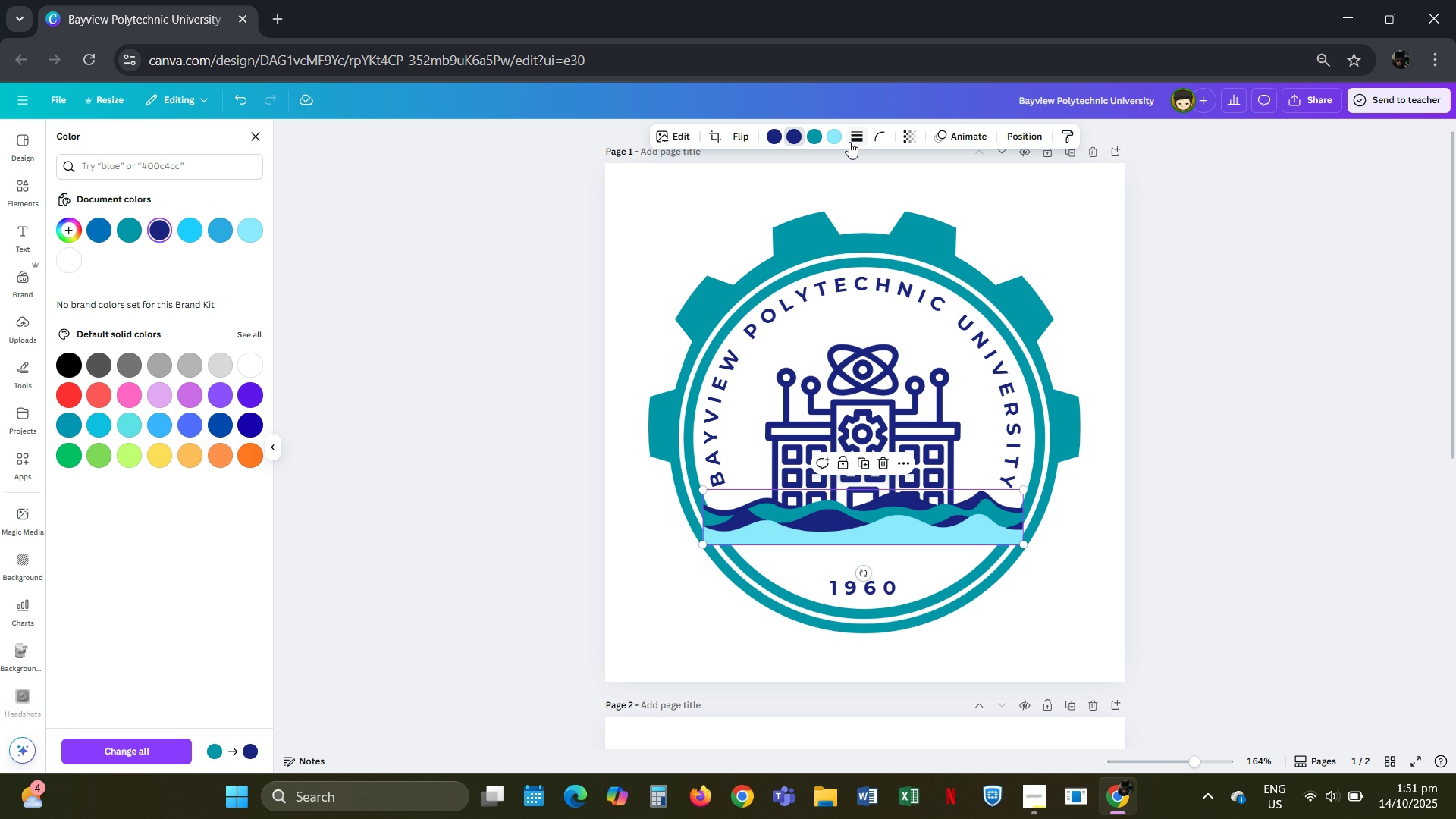 
left_click([836, 138])
 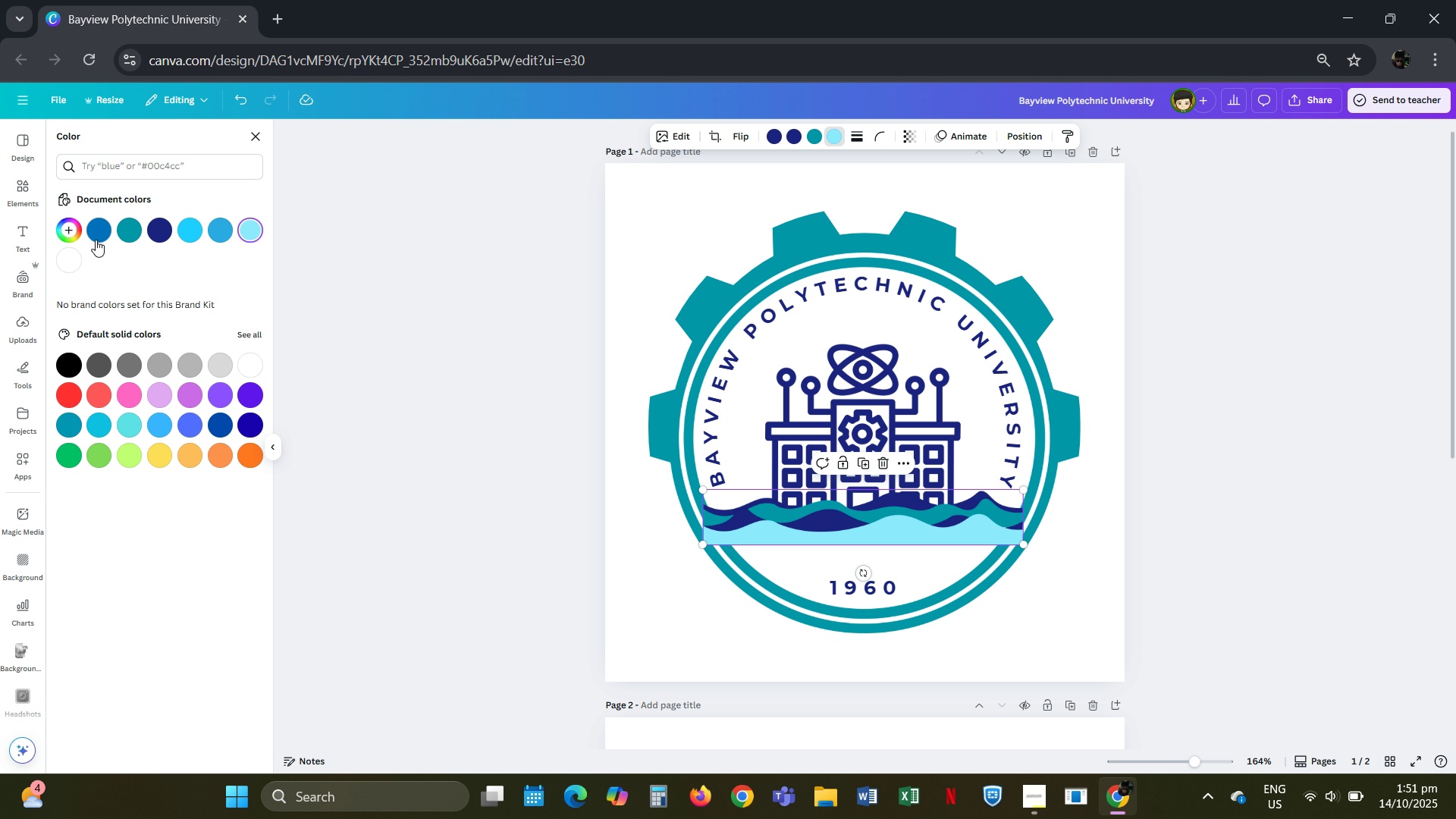 
left_click([128, 228])
 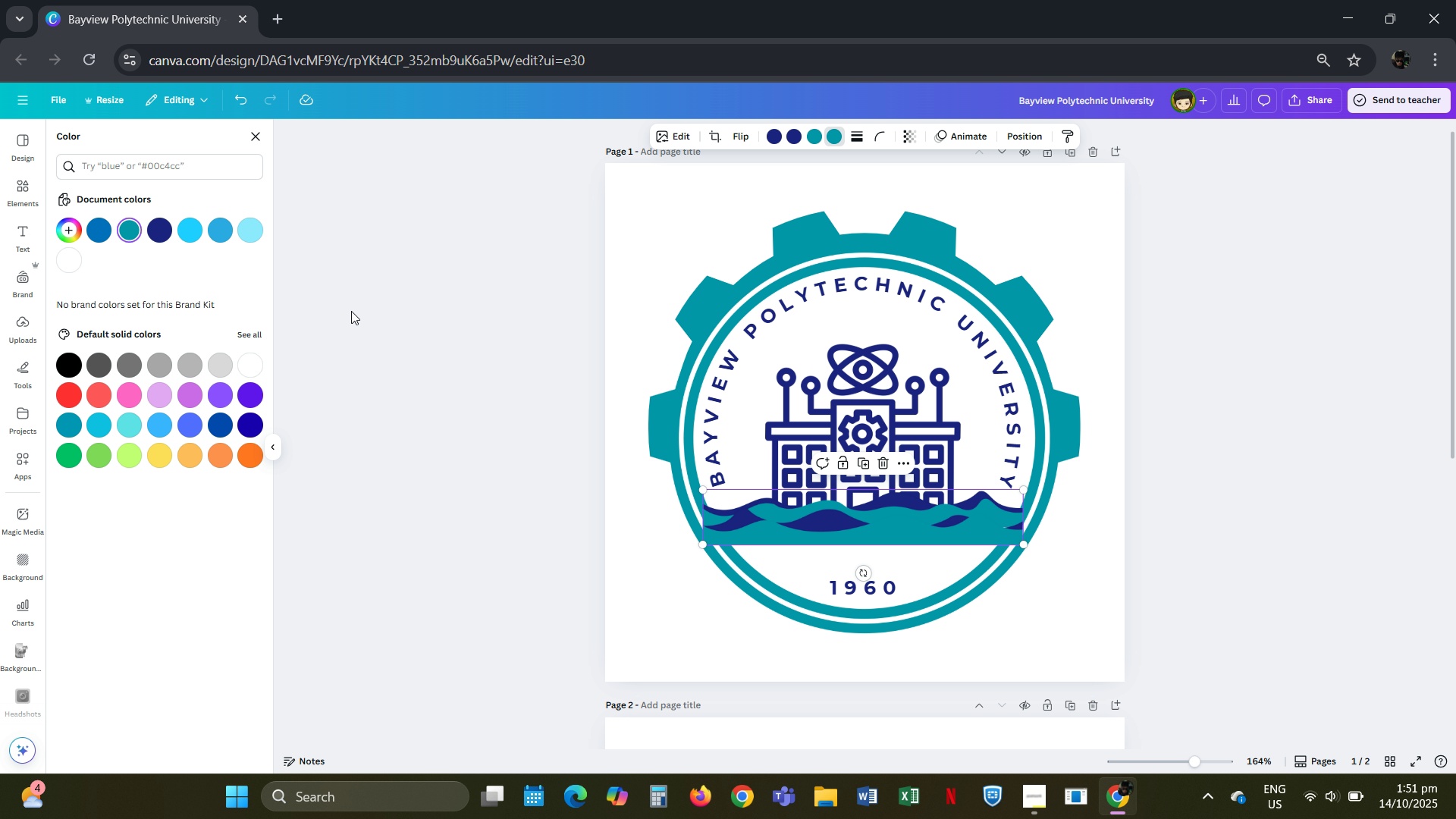 
left_click([350, 310])
 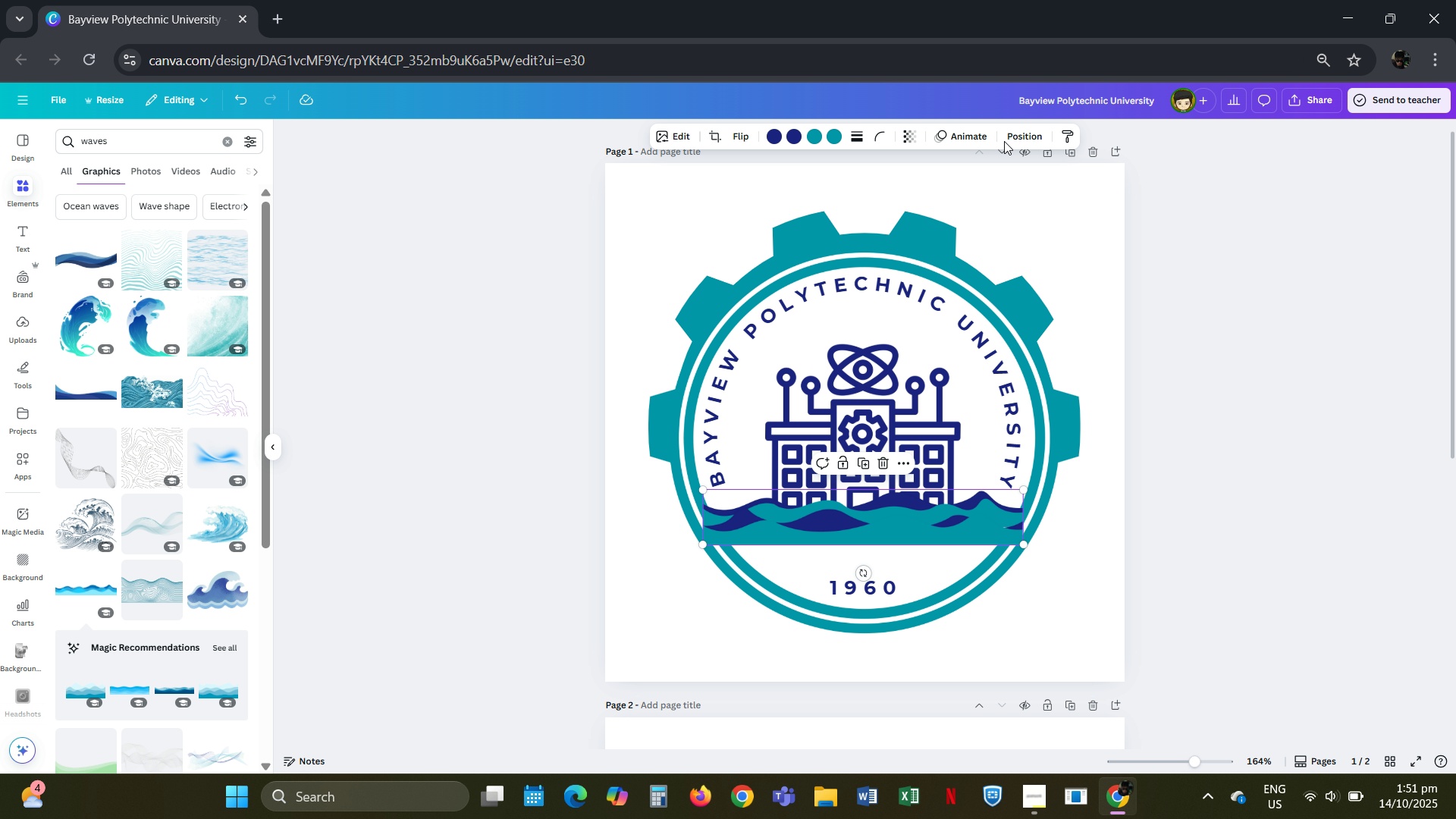 
left_click([1021, 139])
 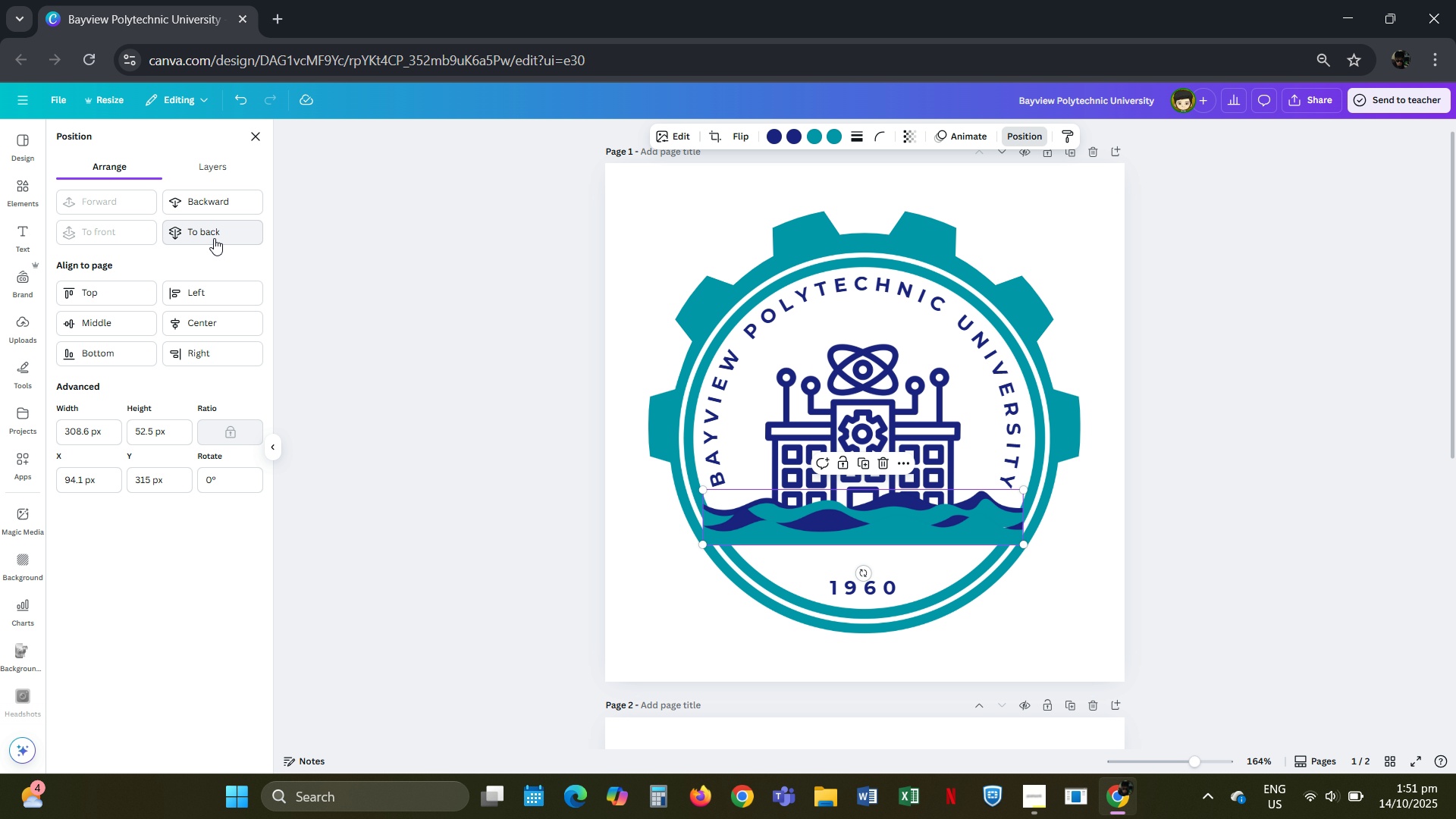 
left_click([214, 238])
 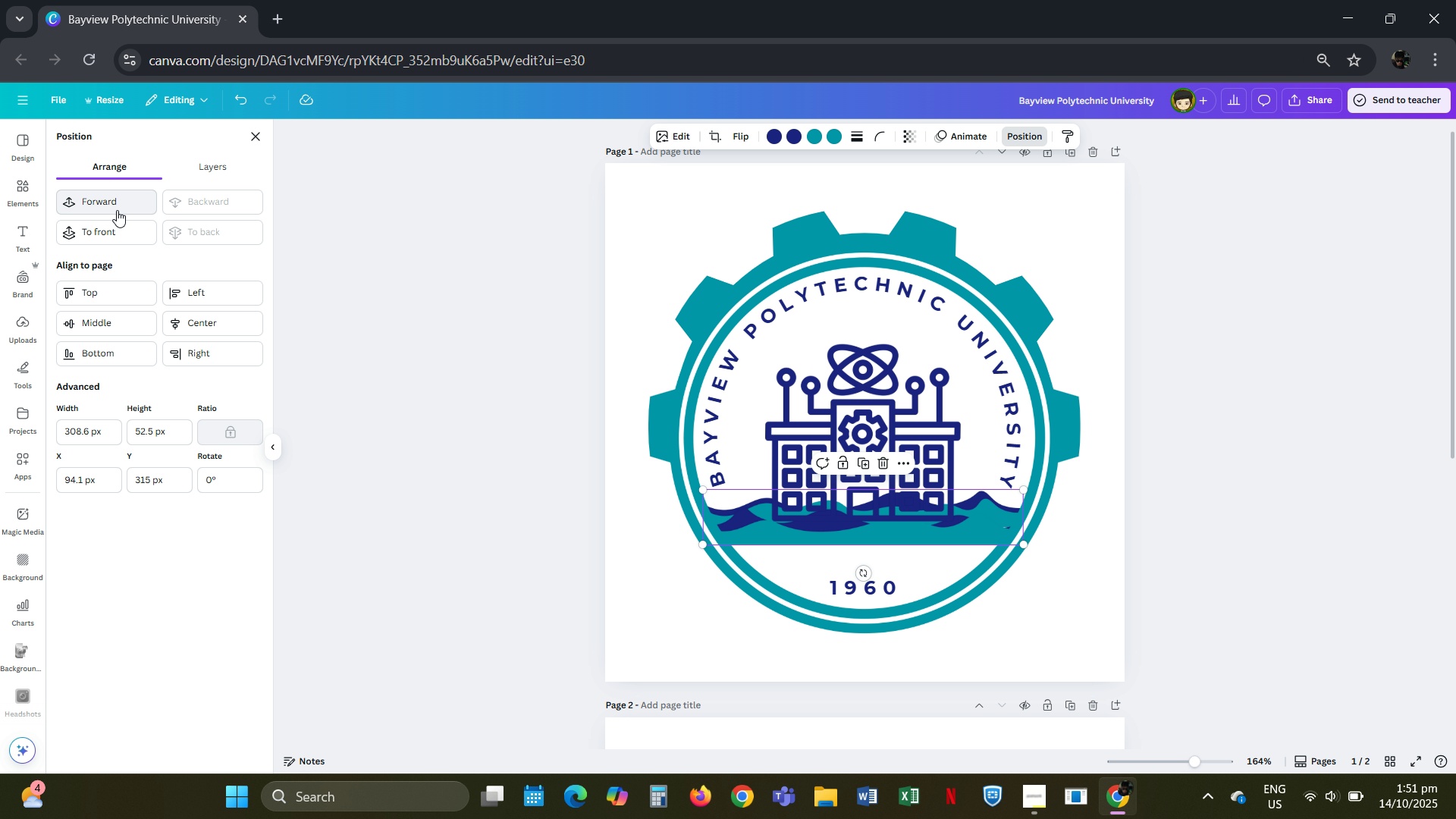 
left_click([107, 202])
 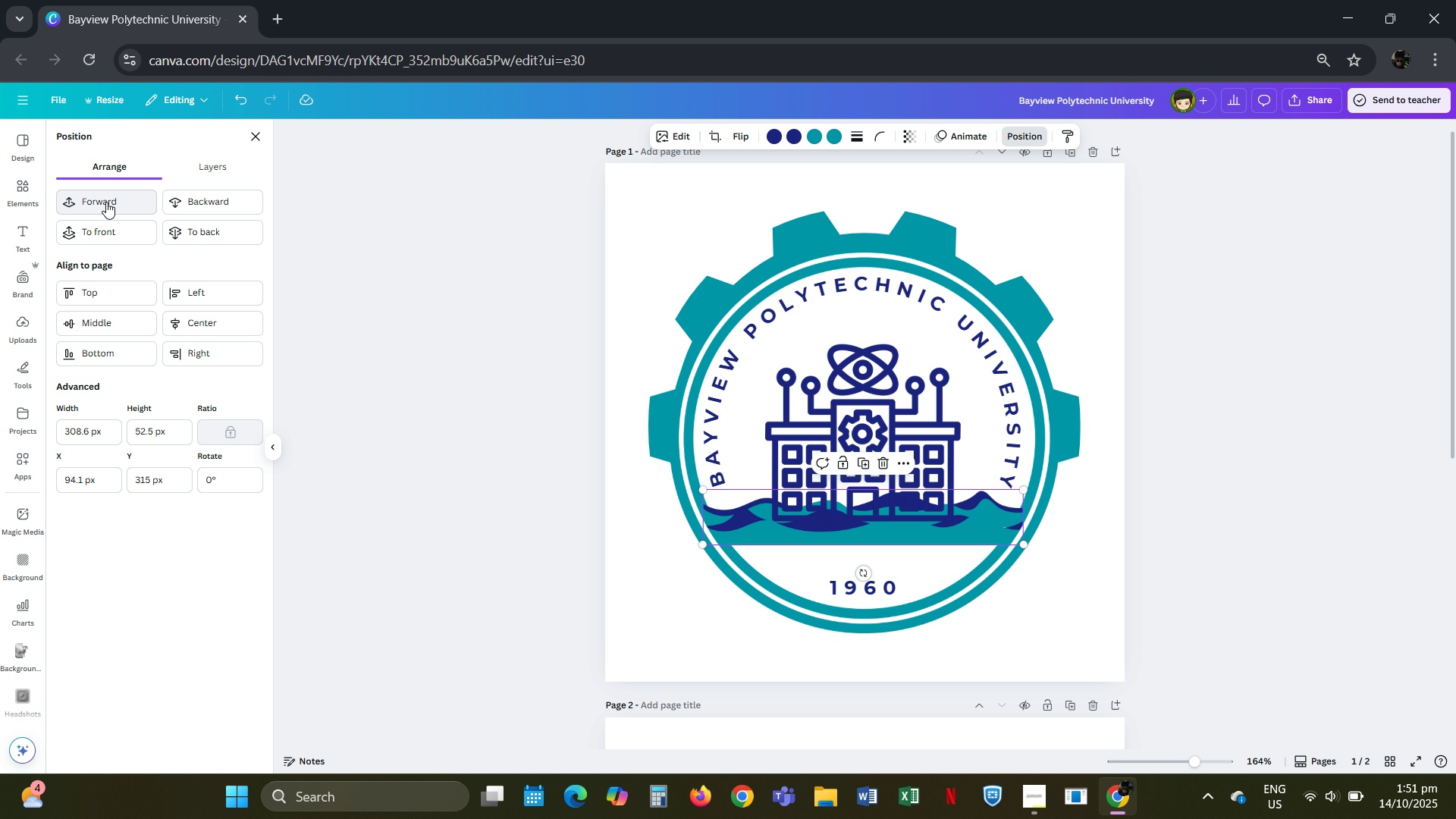 
left_click([106, 202])
 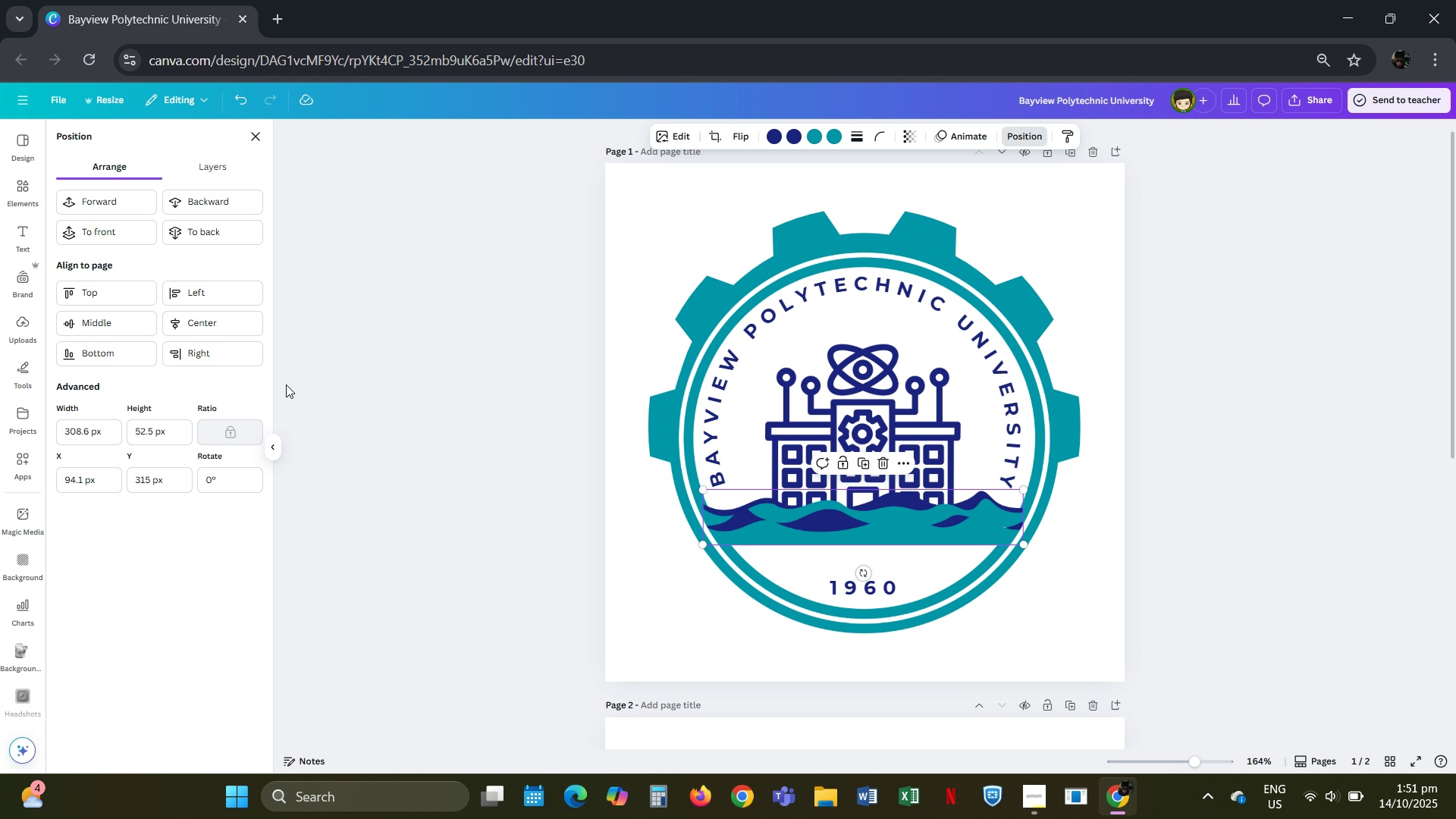 
double_click([293, 416])
 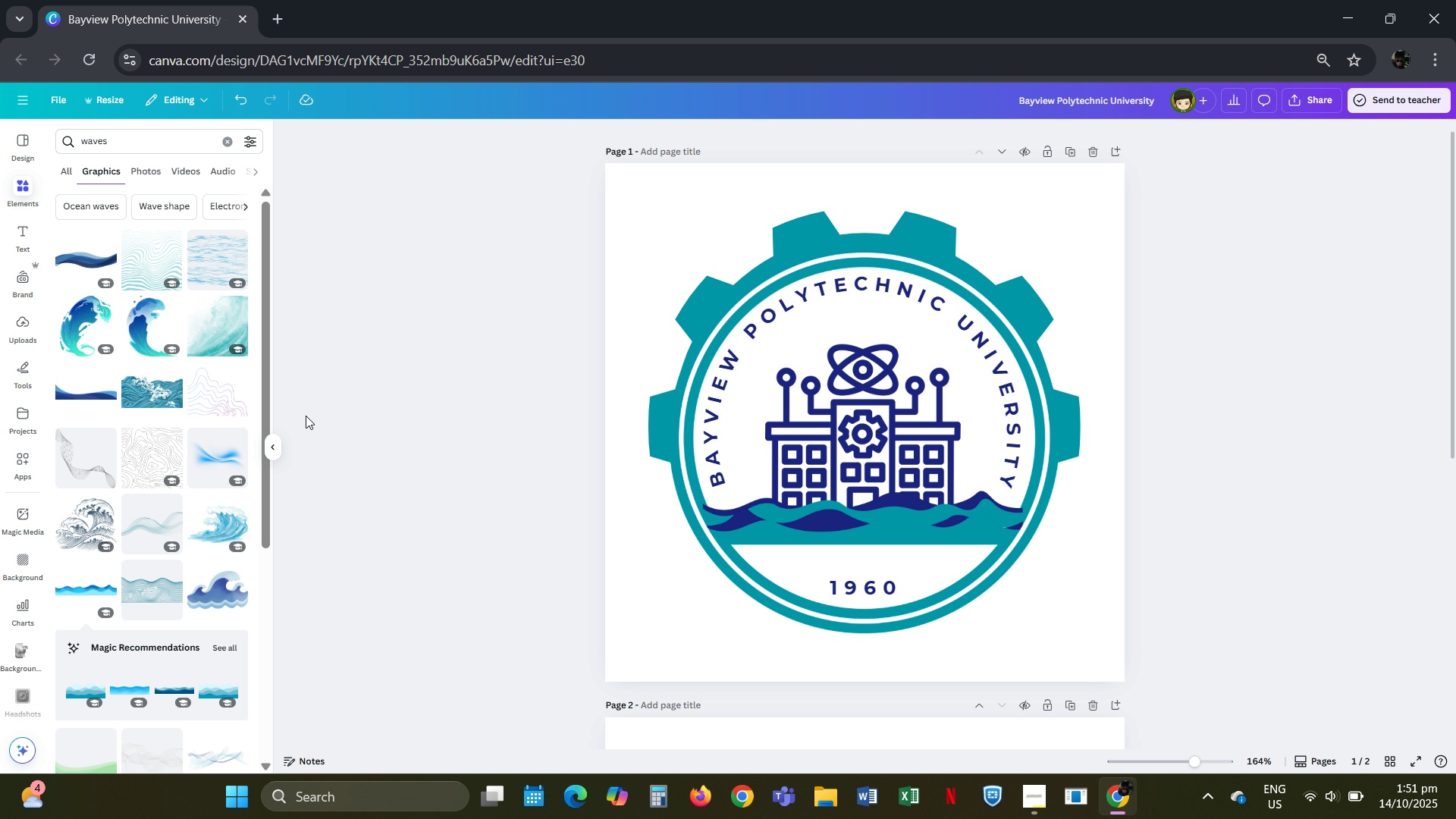 
mouse_move([328, 417])
 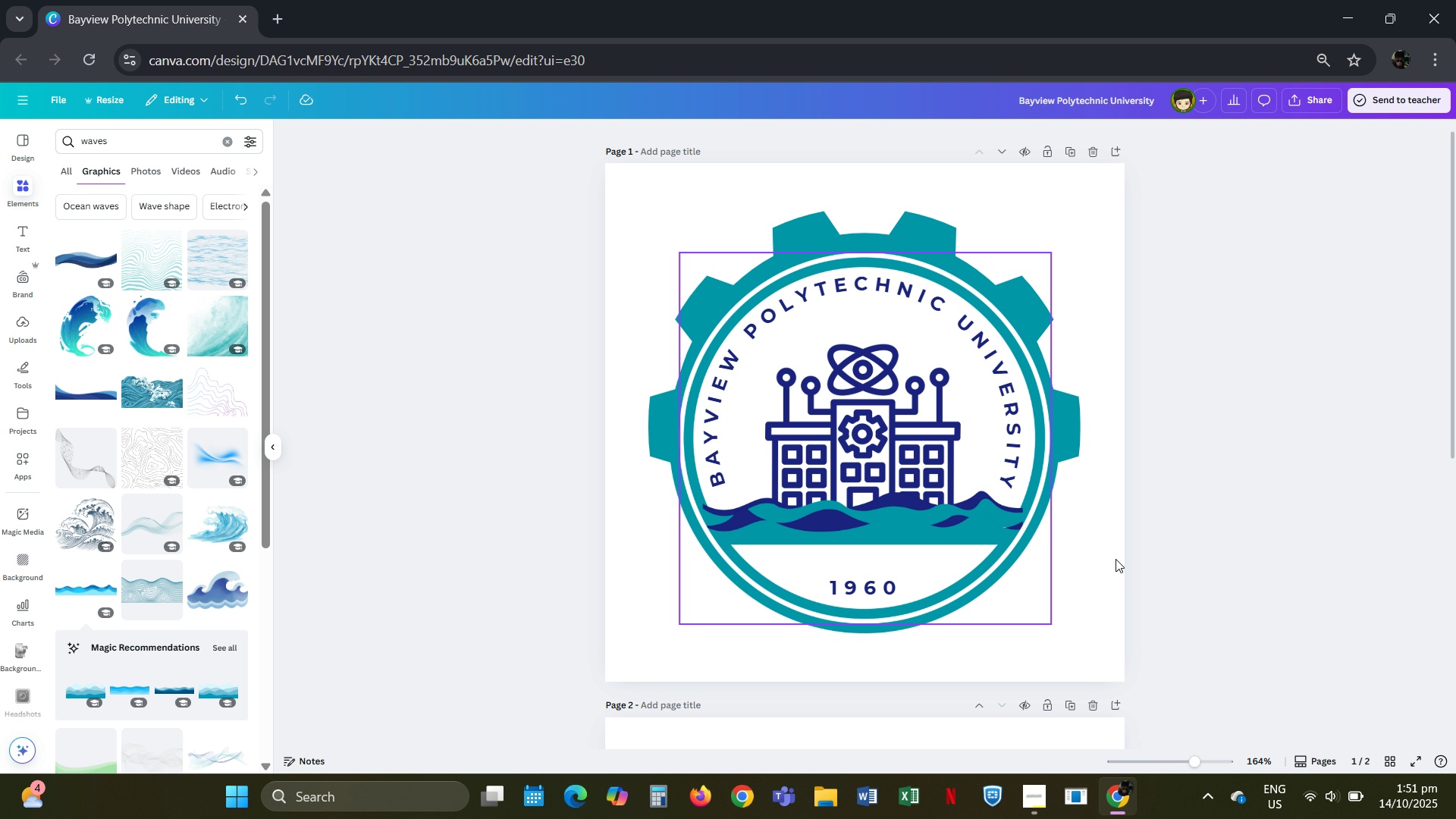 
left_click([1198, 560])
 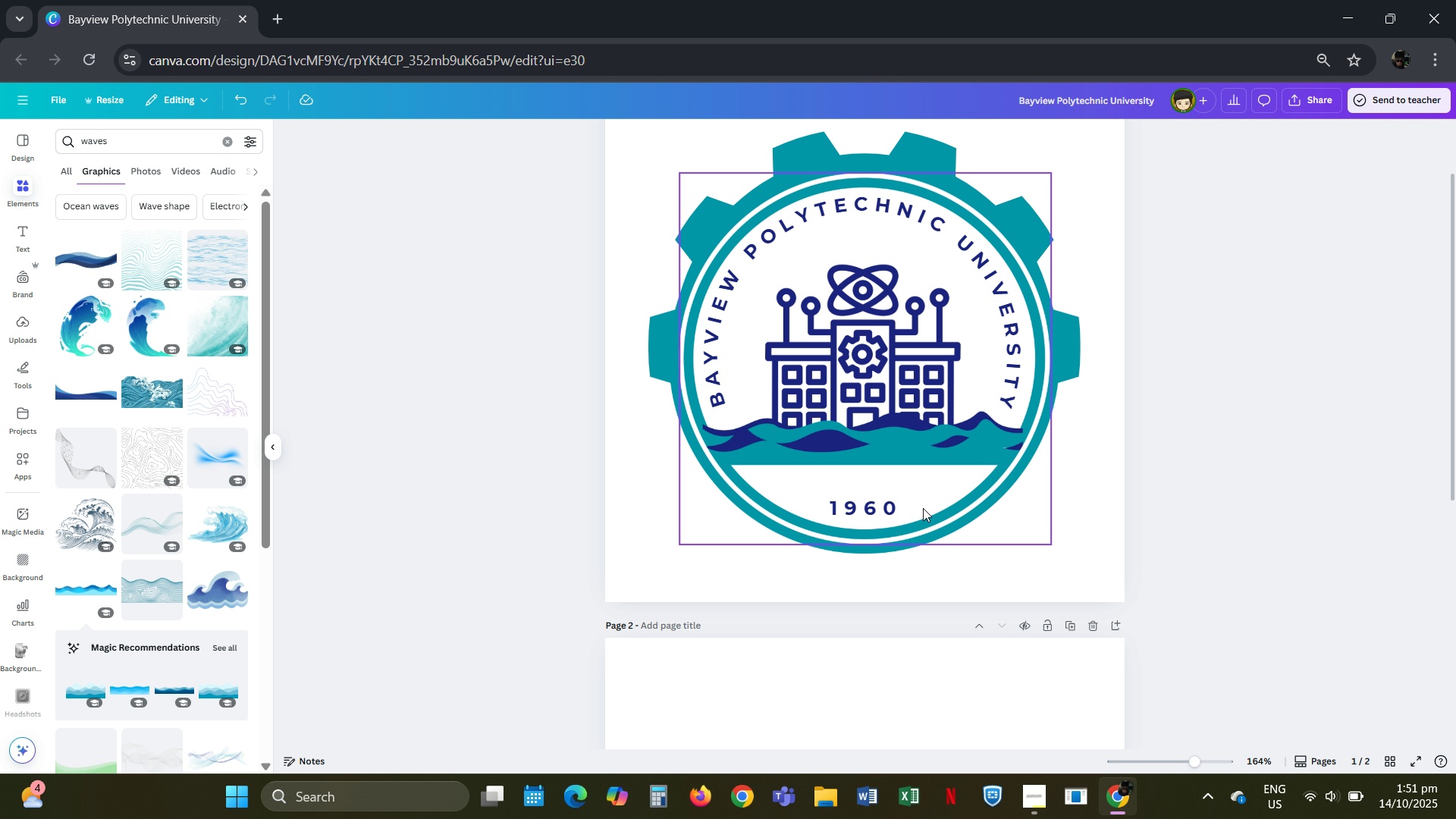 
wait(7.29)
 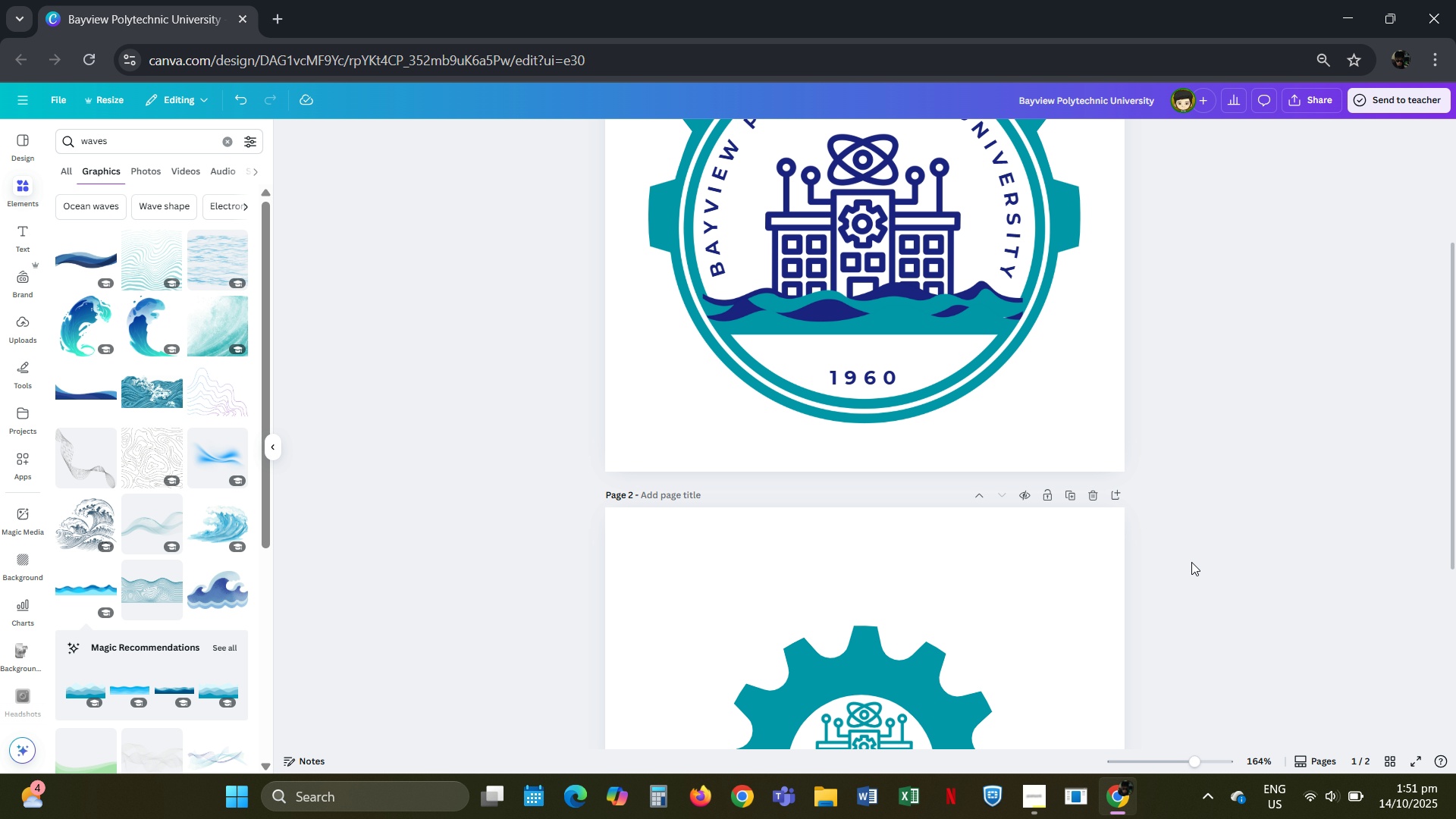 
left_click([764, 460])
 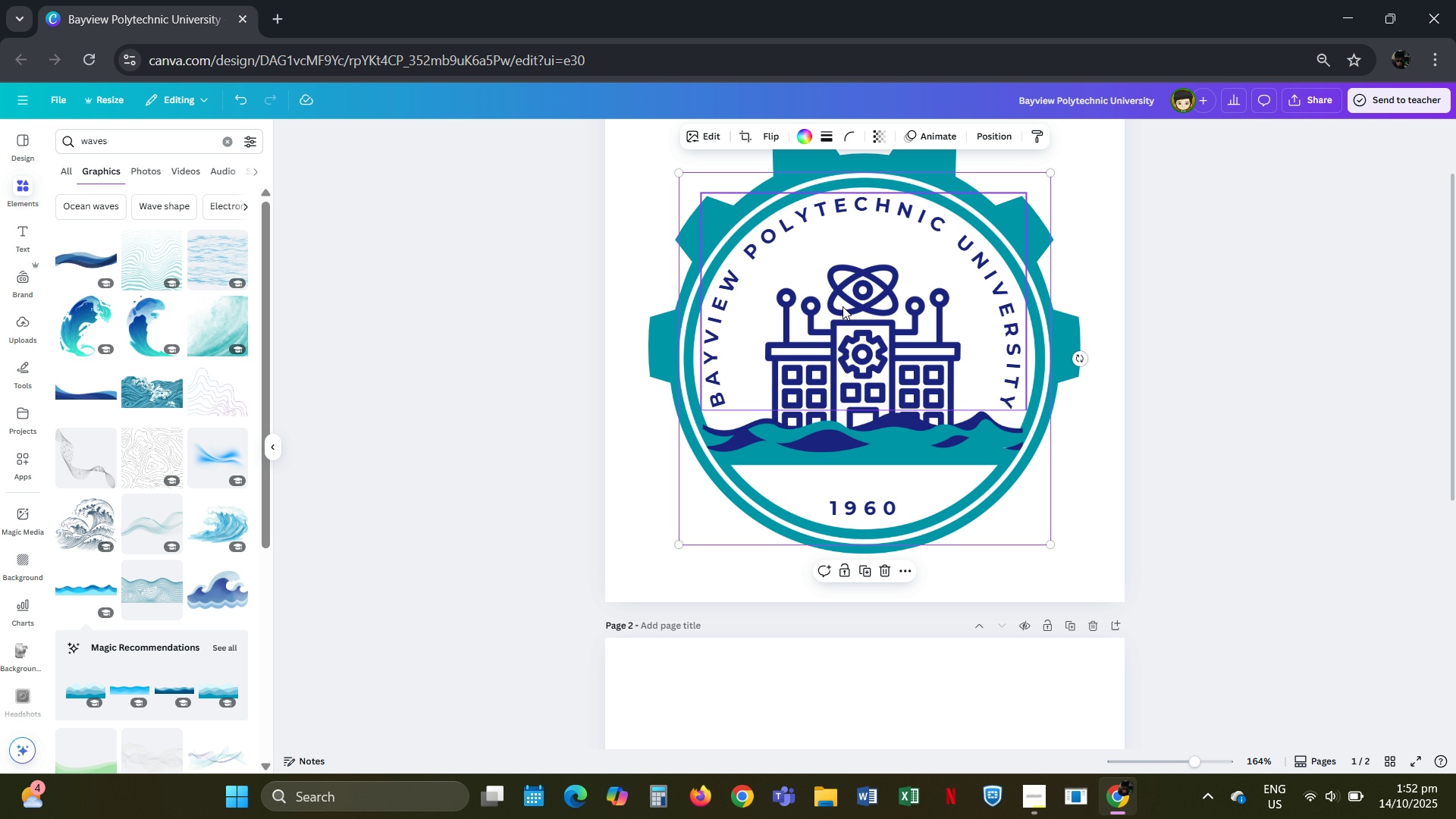 
left_click([993, 133])
 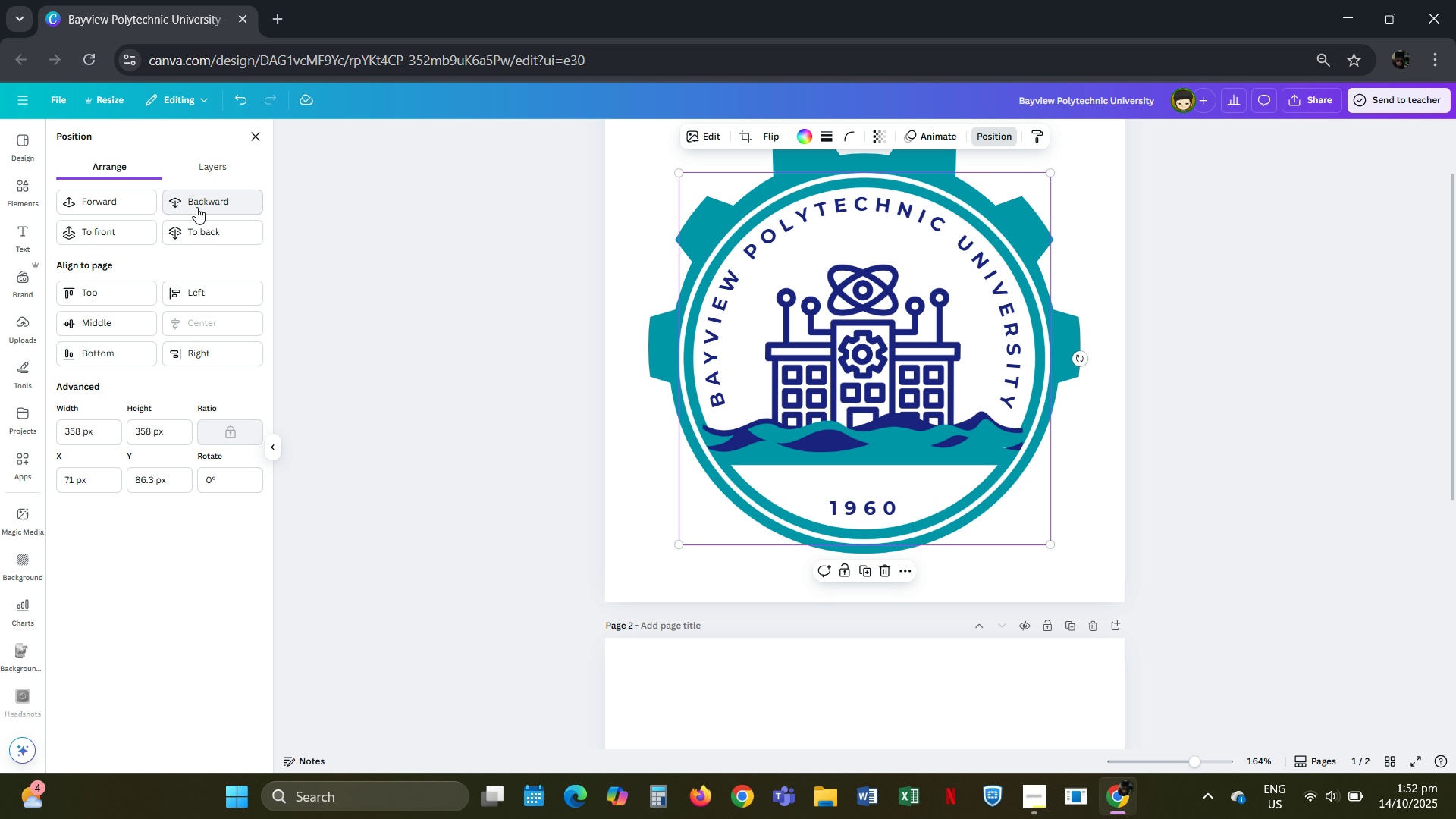 
left_click([200, 208])
 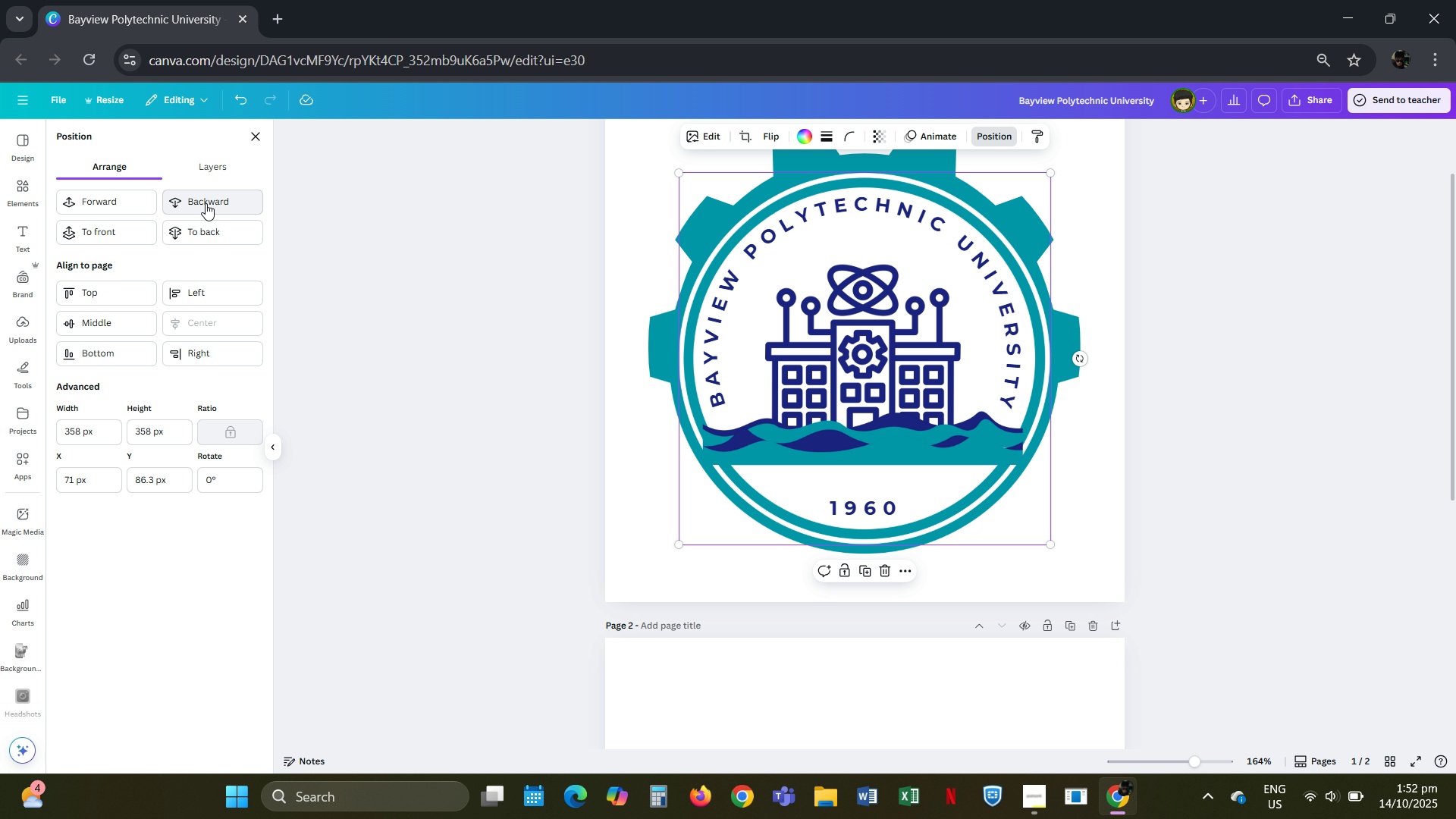 
left_click([206, 203])
 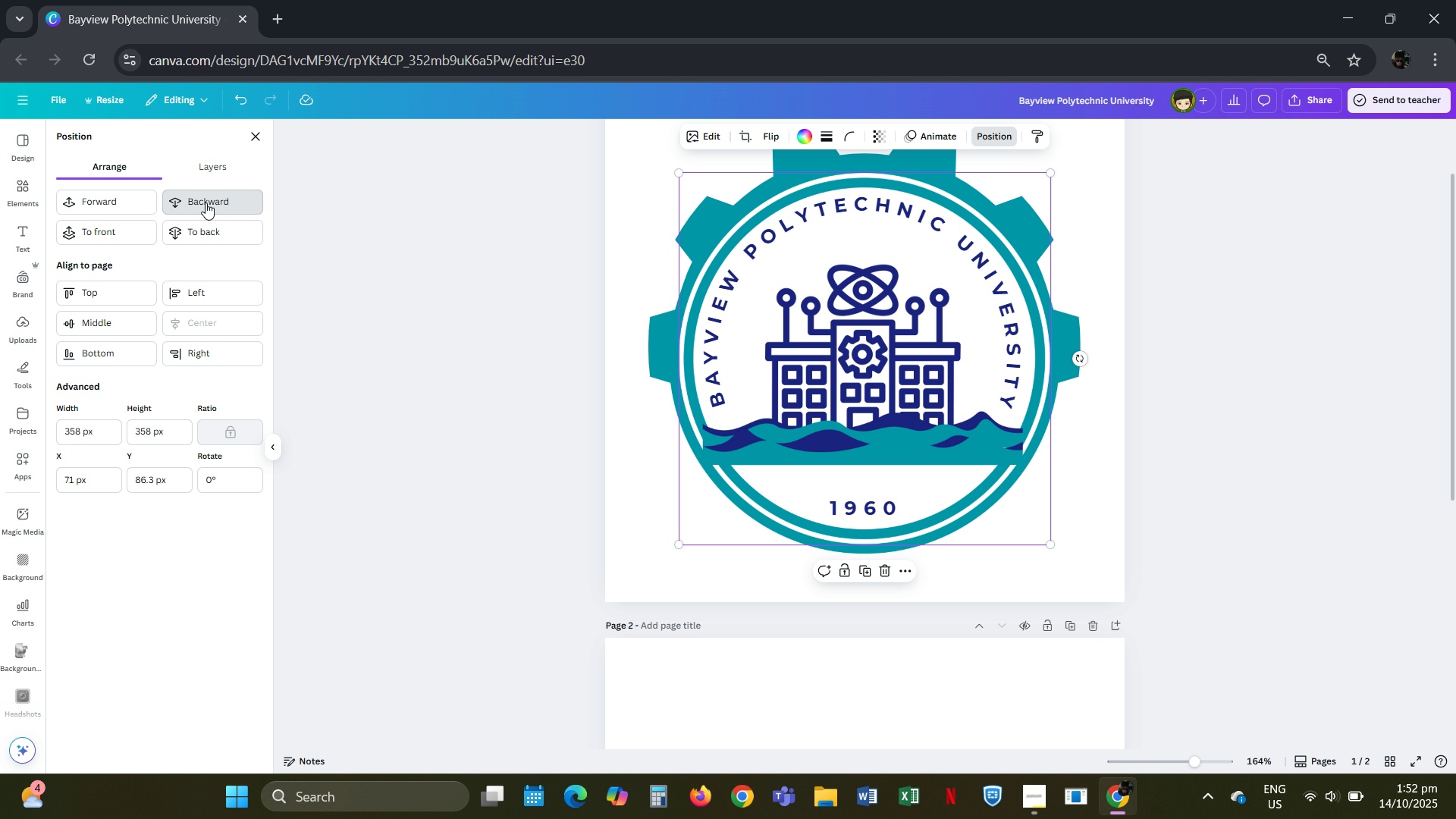 
double_click([206, 202])
 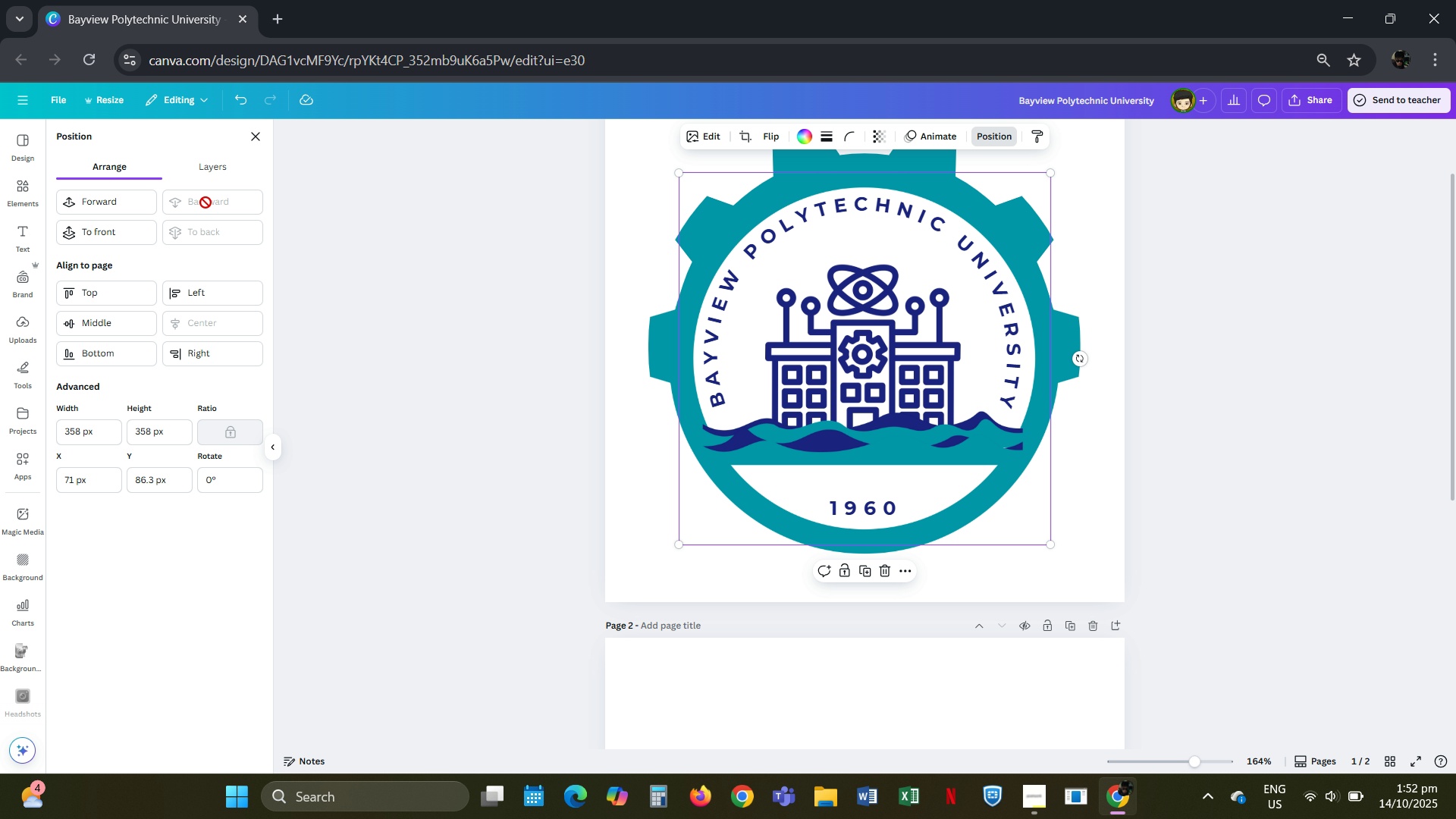 
triple_click([206, 202])
 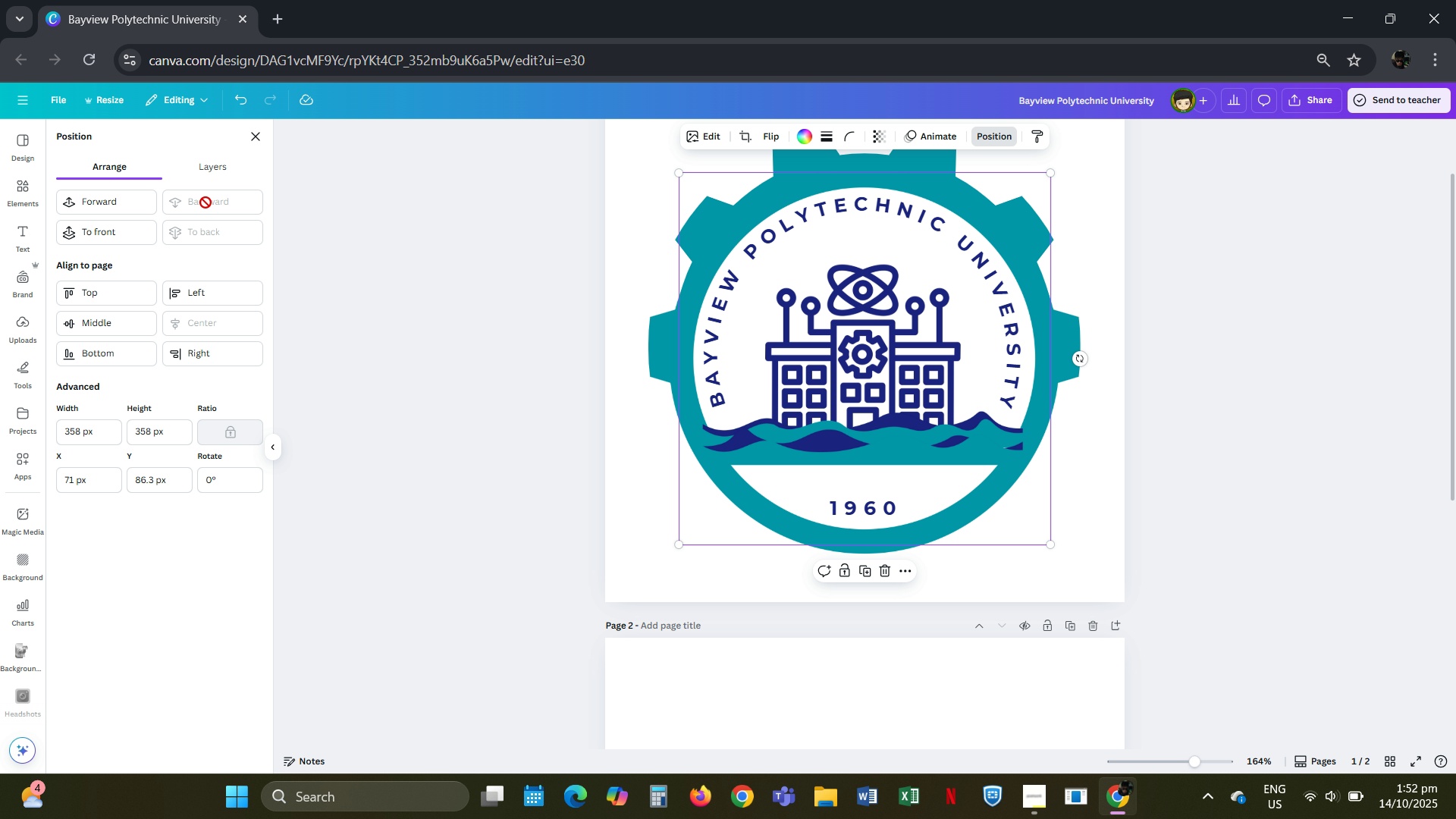 
triple_click([206, 202])
 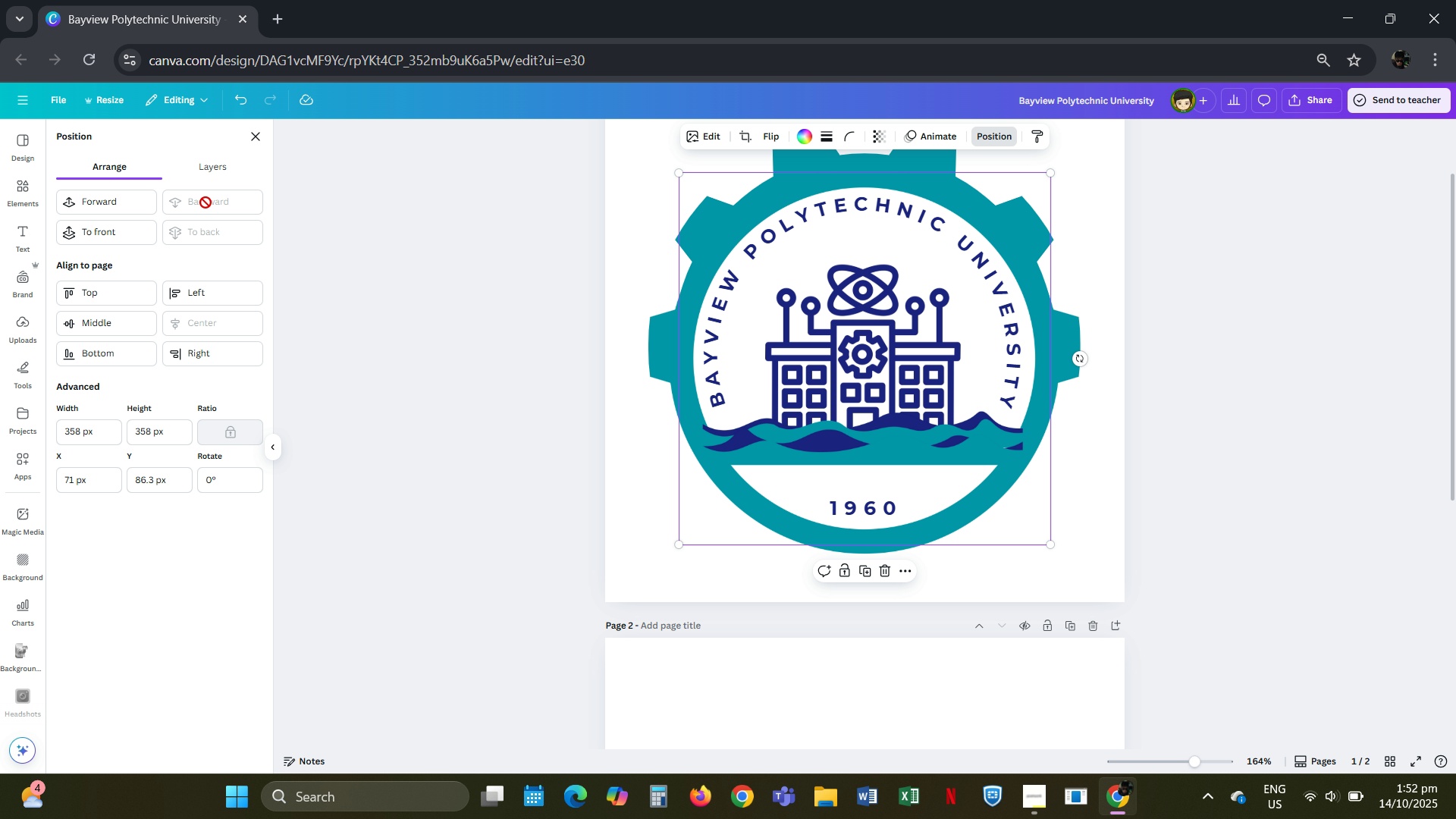 
triple_click([206, 202])
 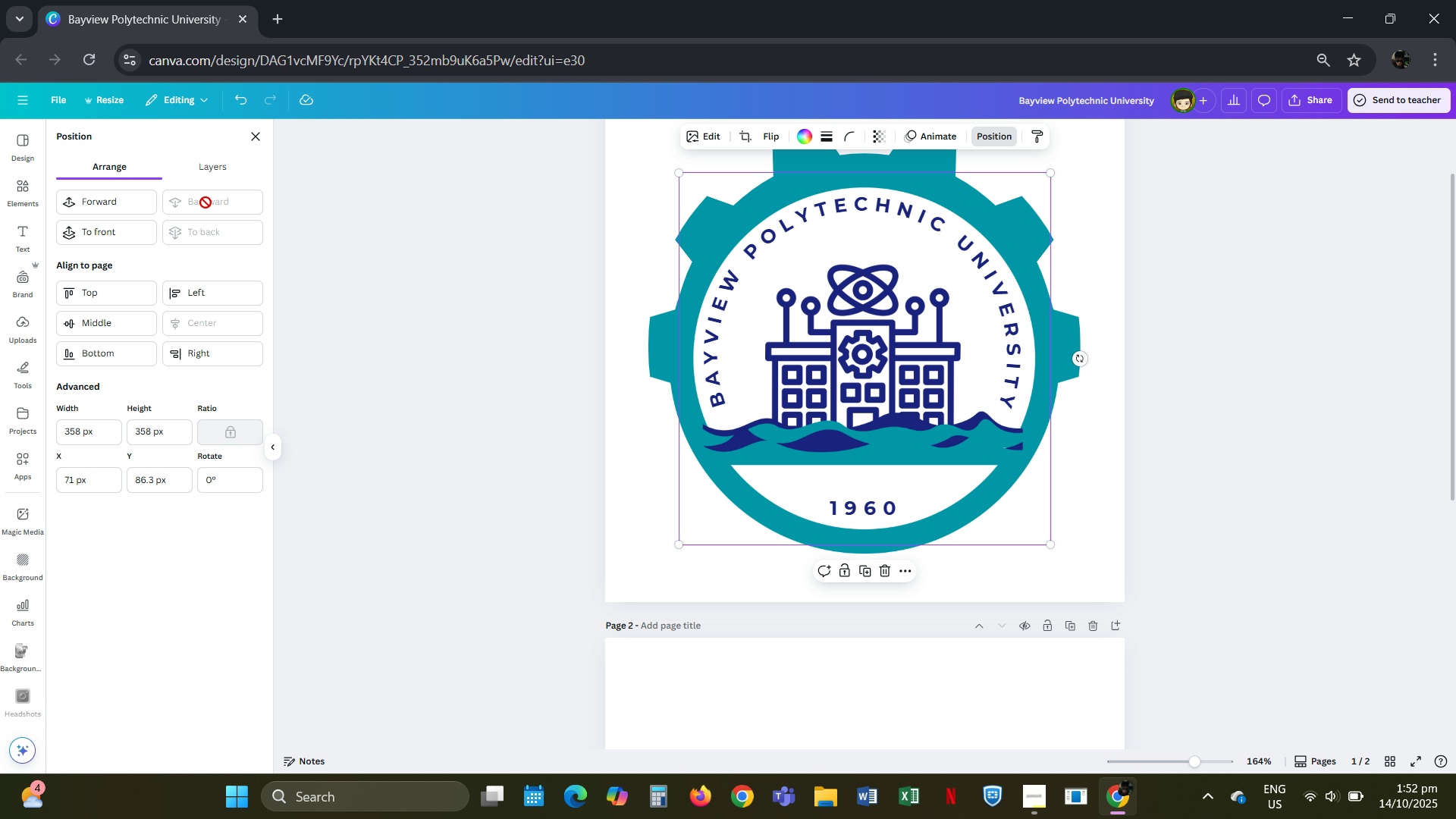 
triple_click([206, 202])
 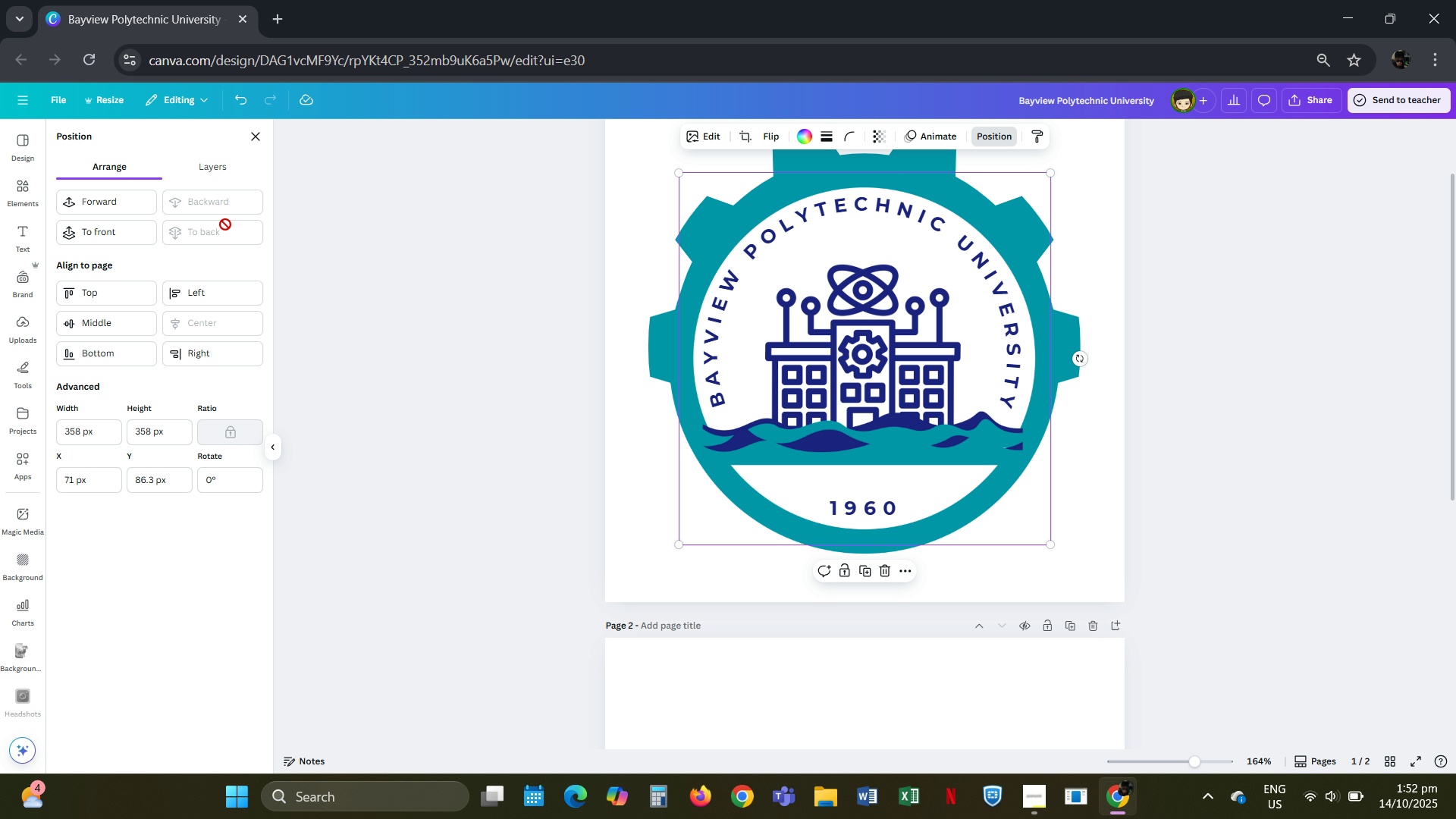 
key(Control+Z)
 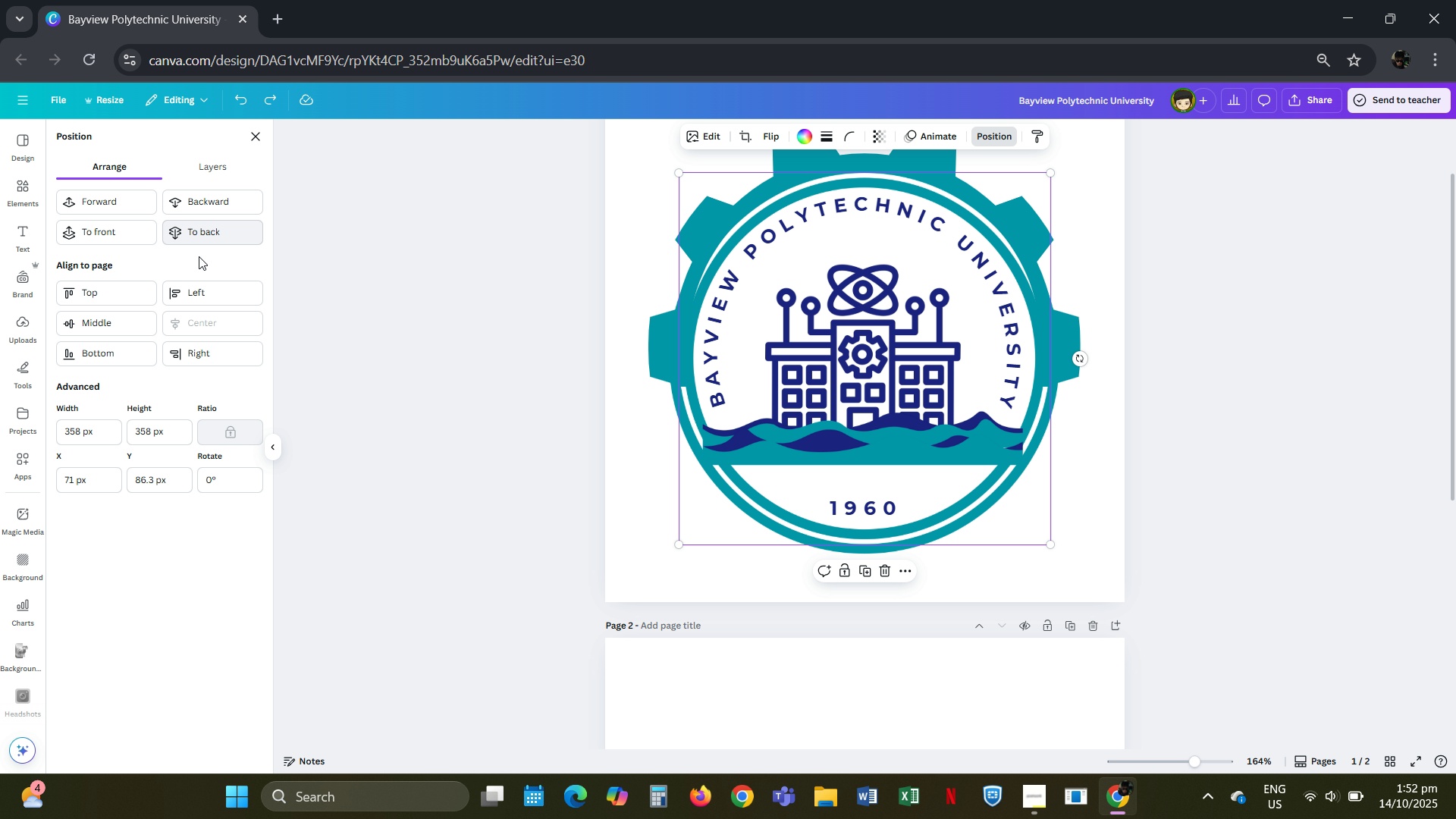 
key(Control+Z)
 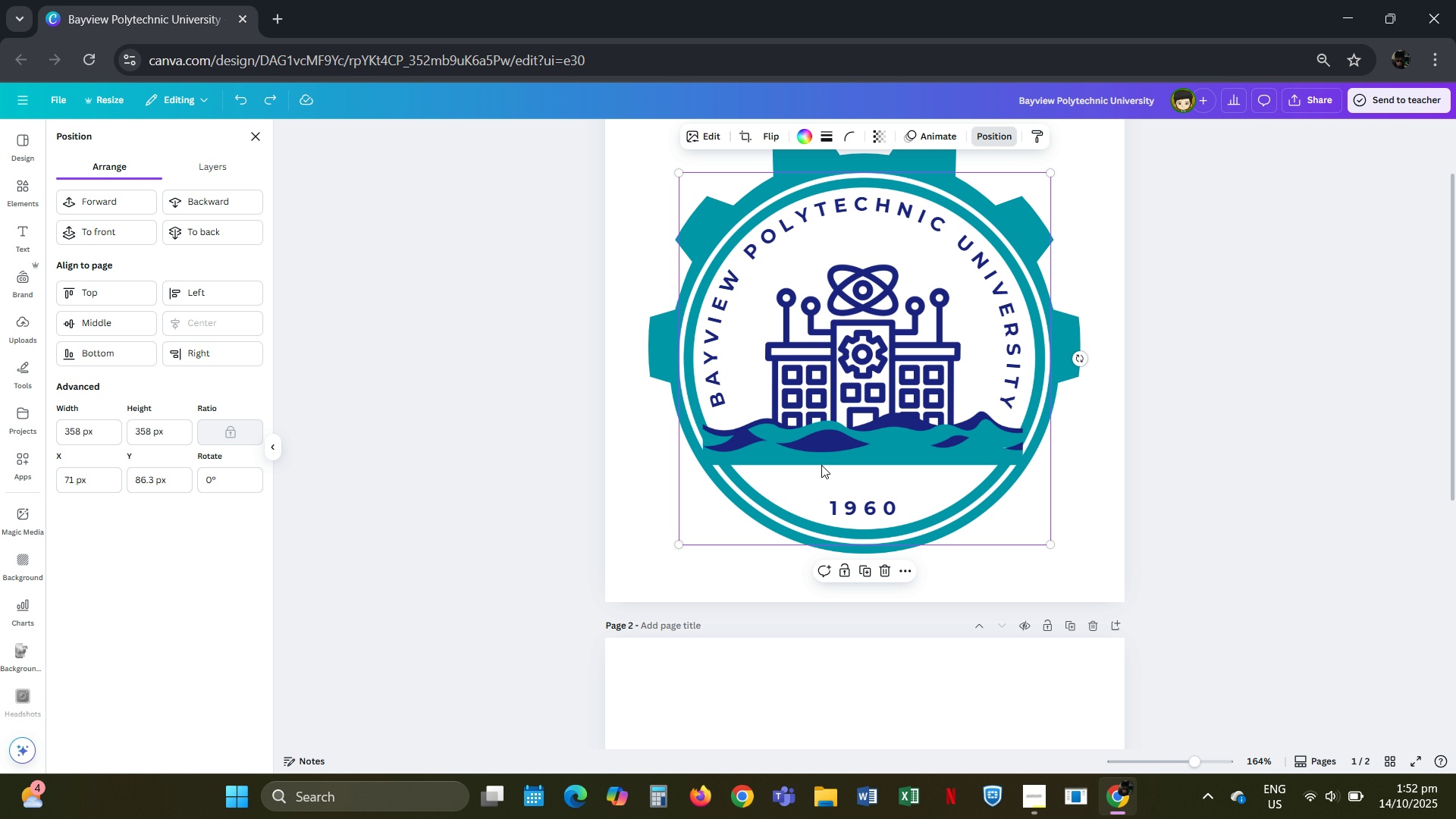 
key(Control+Z)
 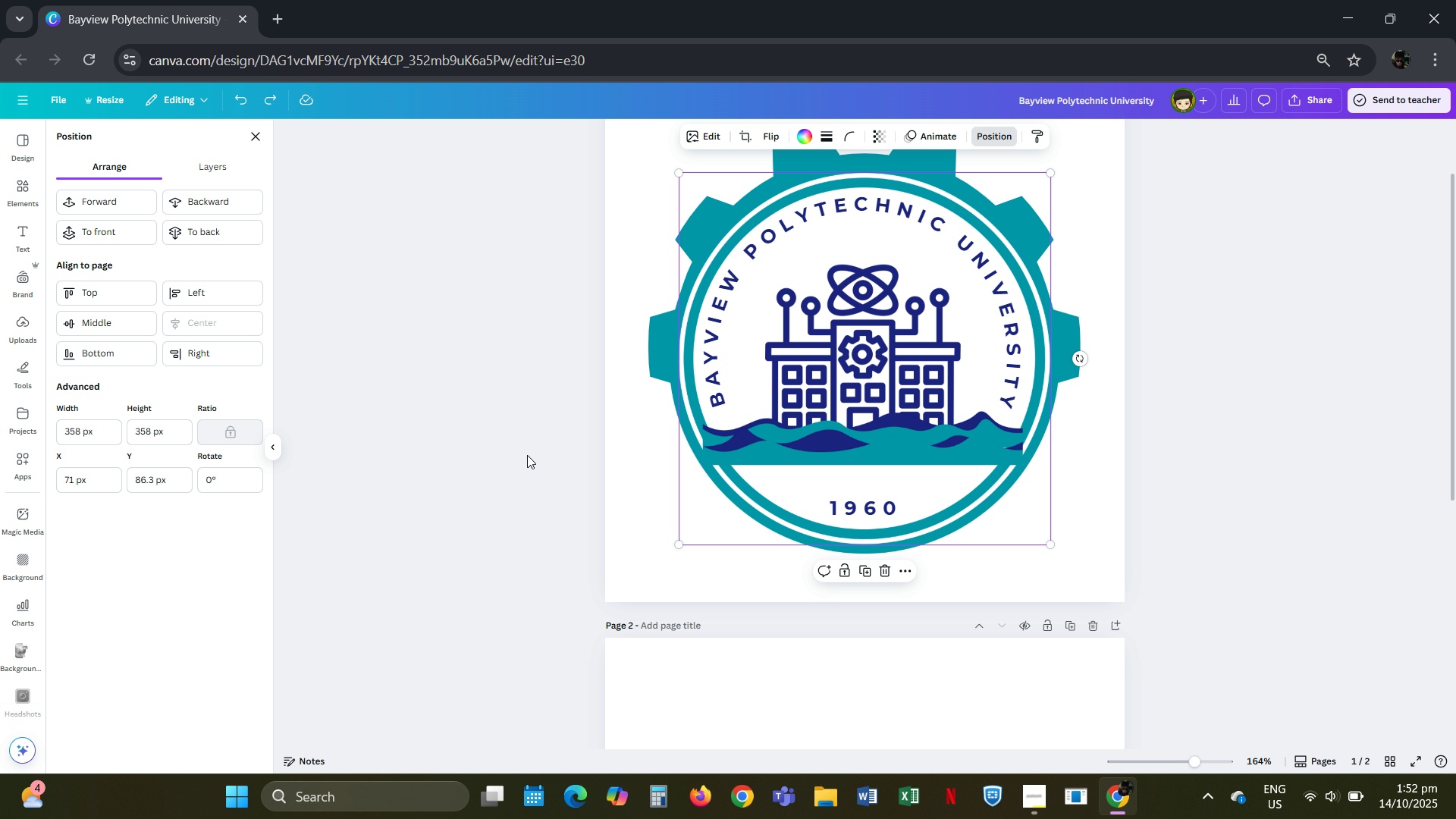 
key(Control+Z)
 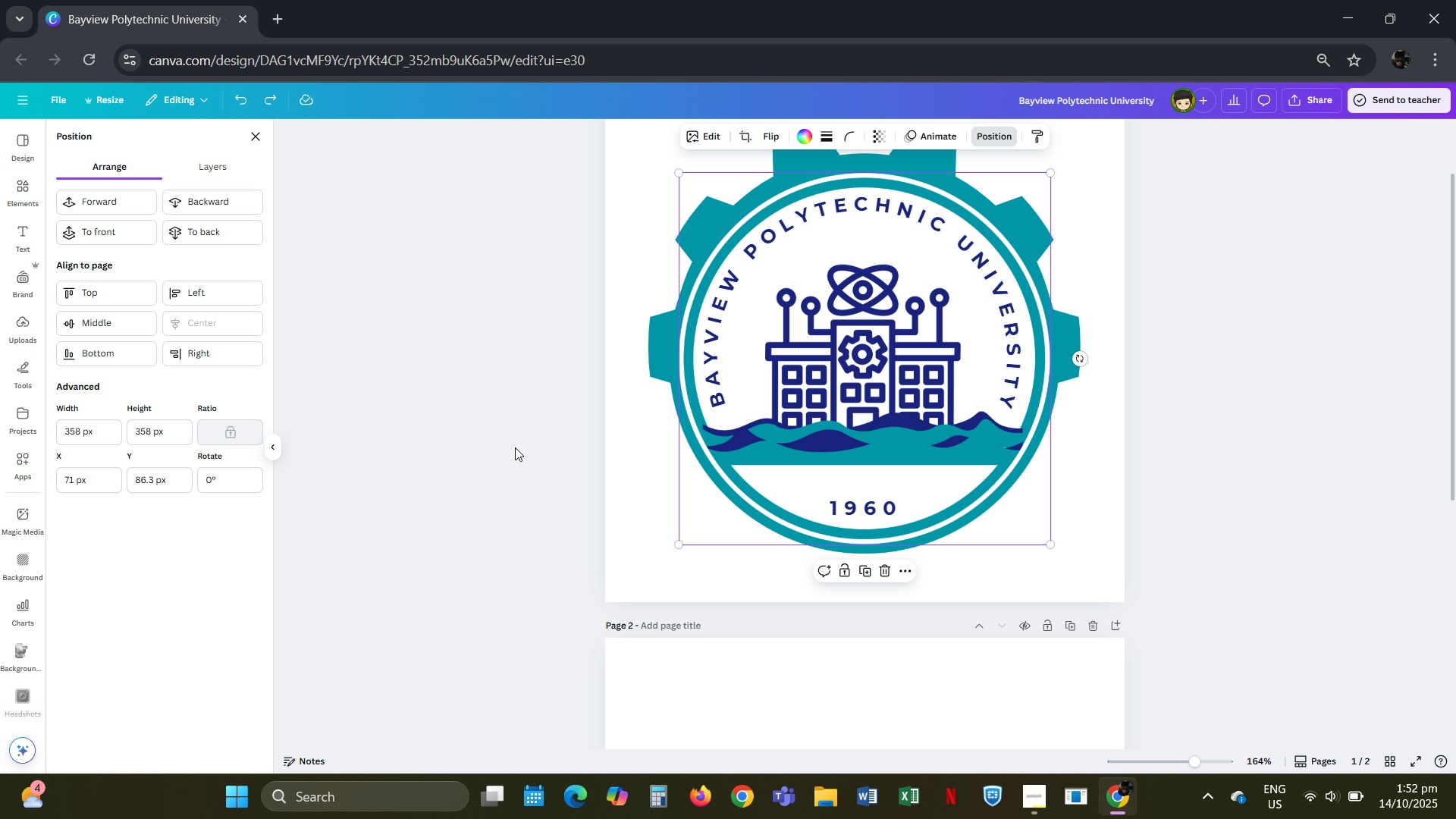 
left_click([515, 447])
 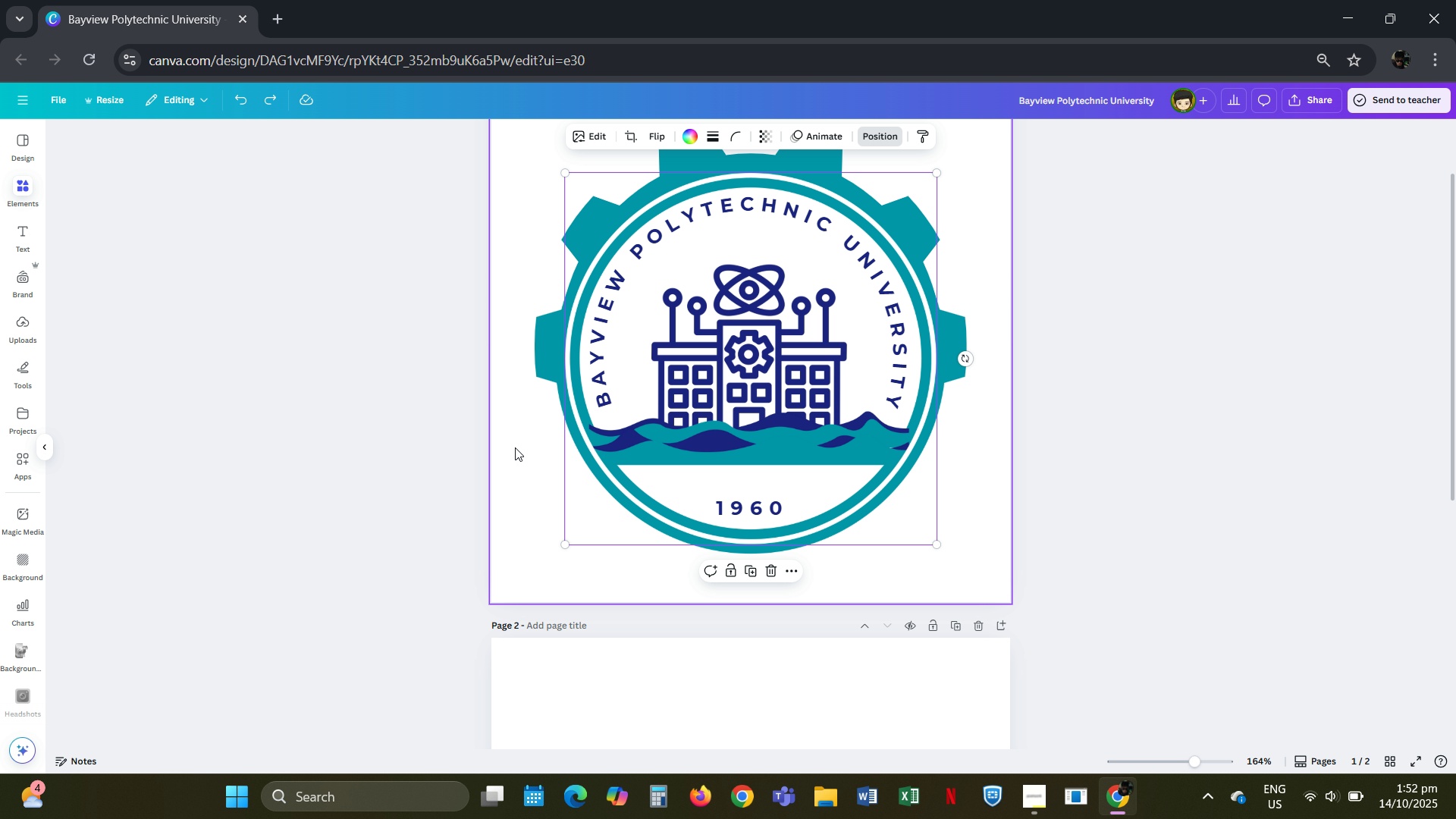 
key(Control+Z)
 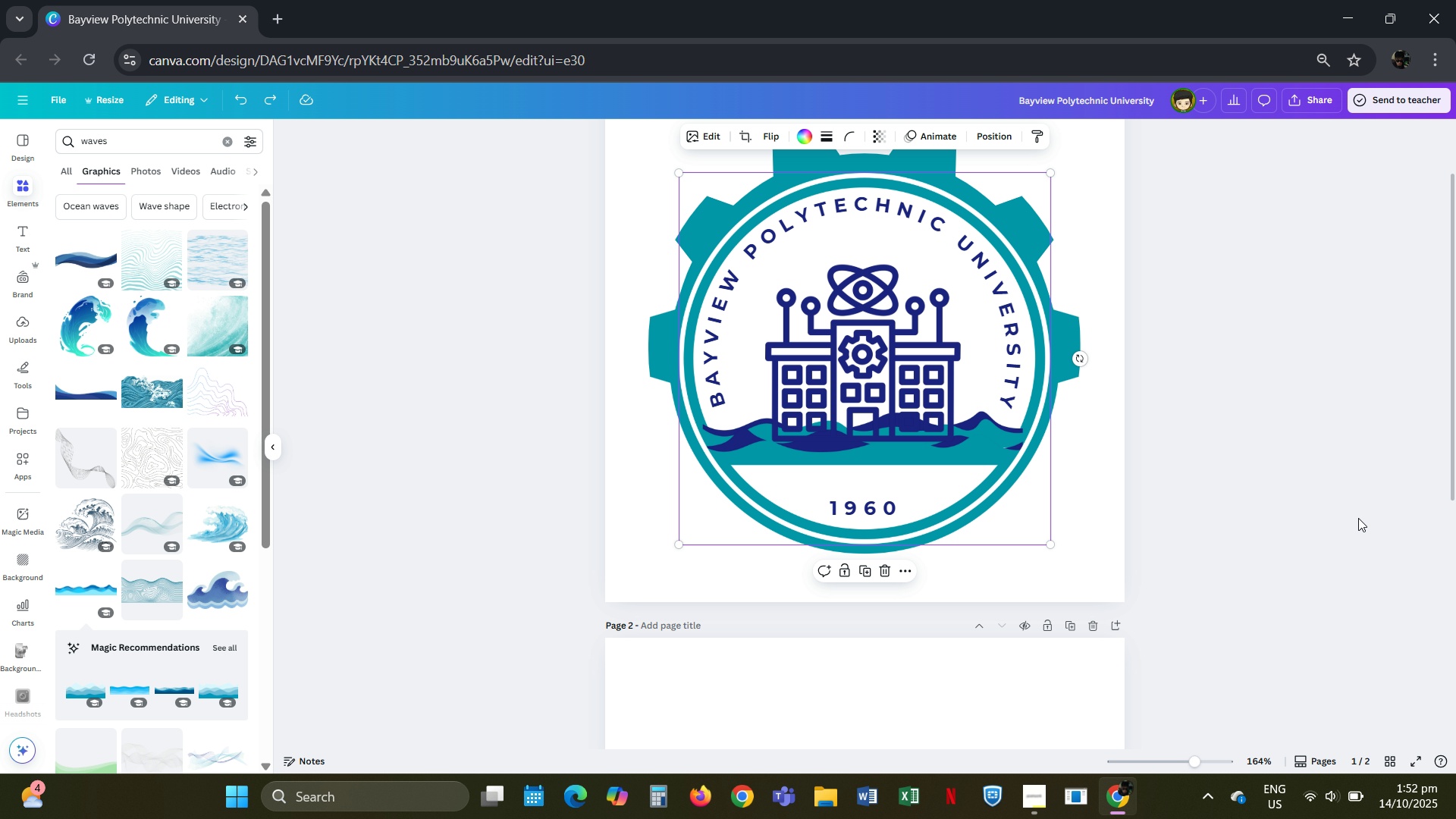 
key(Control+Z)
 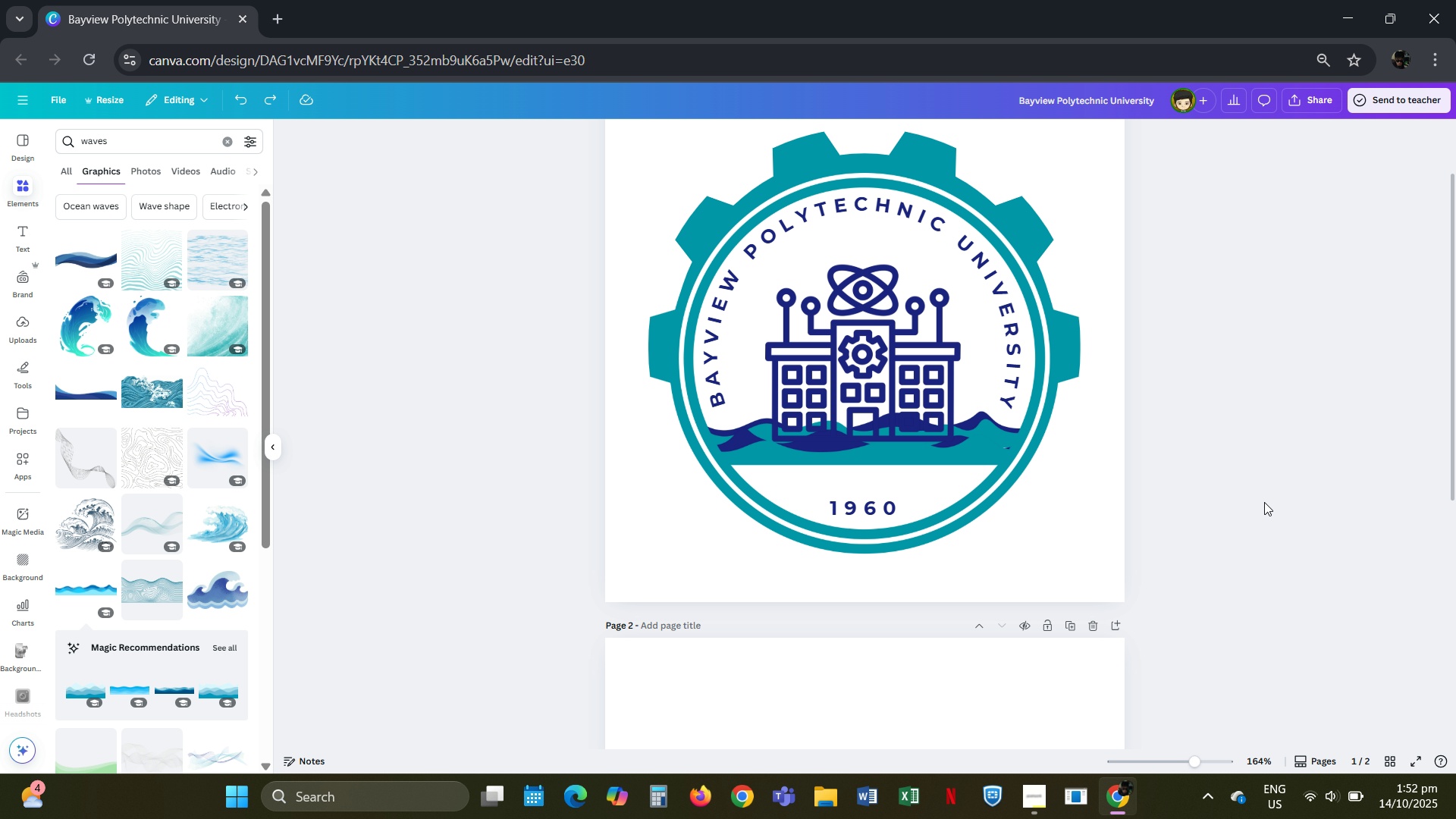 
key(Control+Z)
 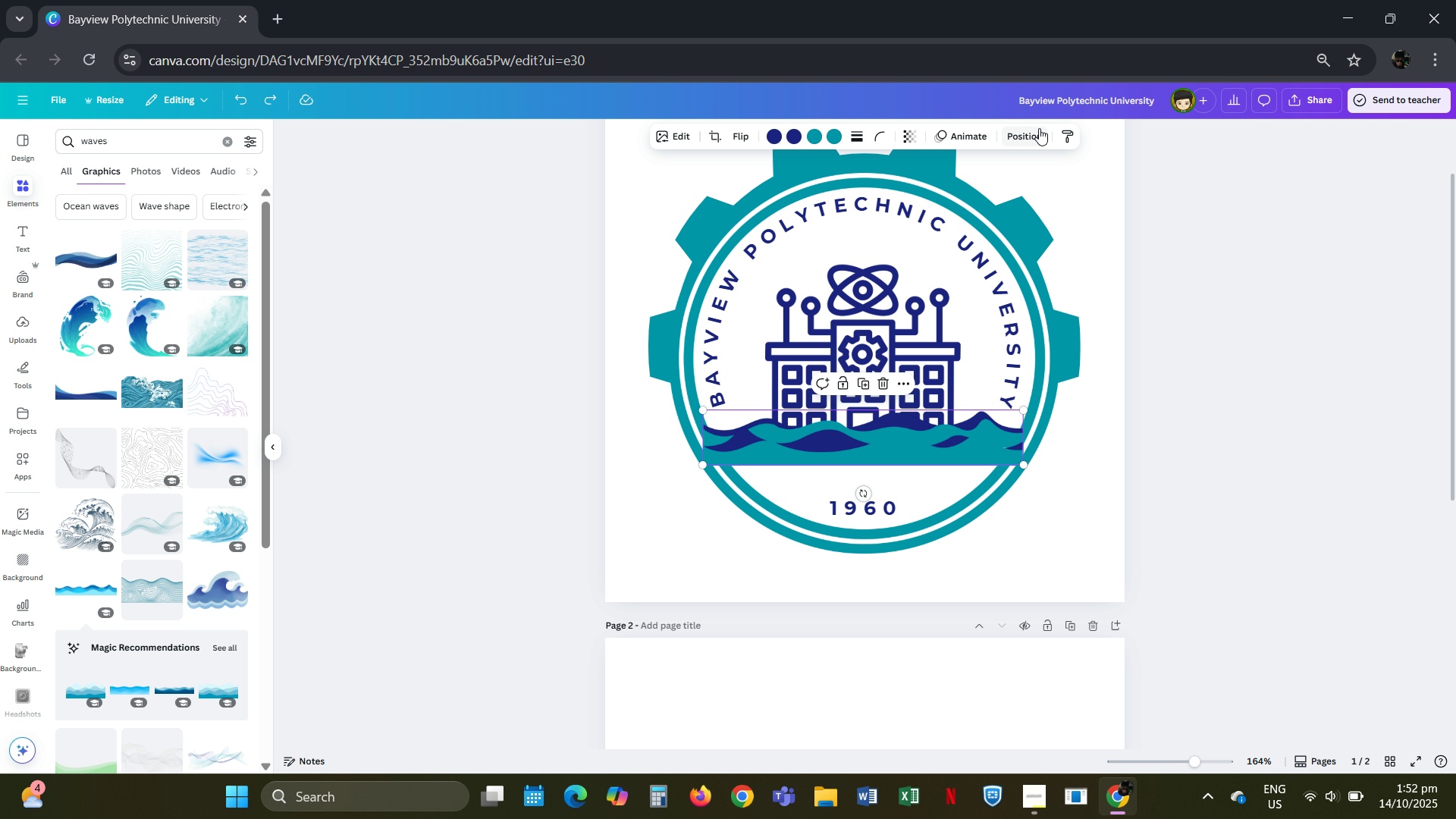 
left_click([1039, 133])
 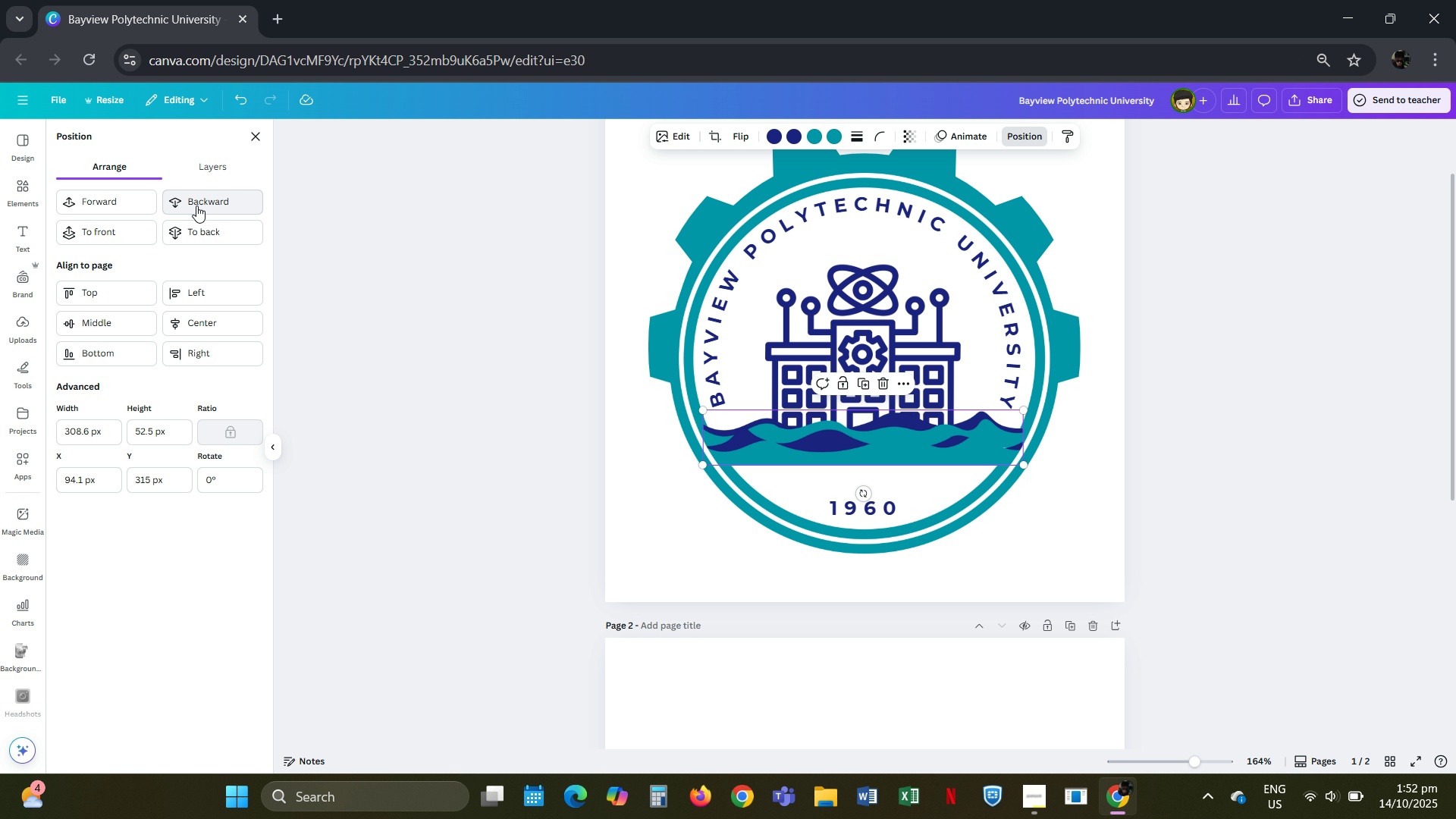 
left_click([196, 206])
 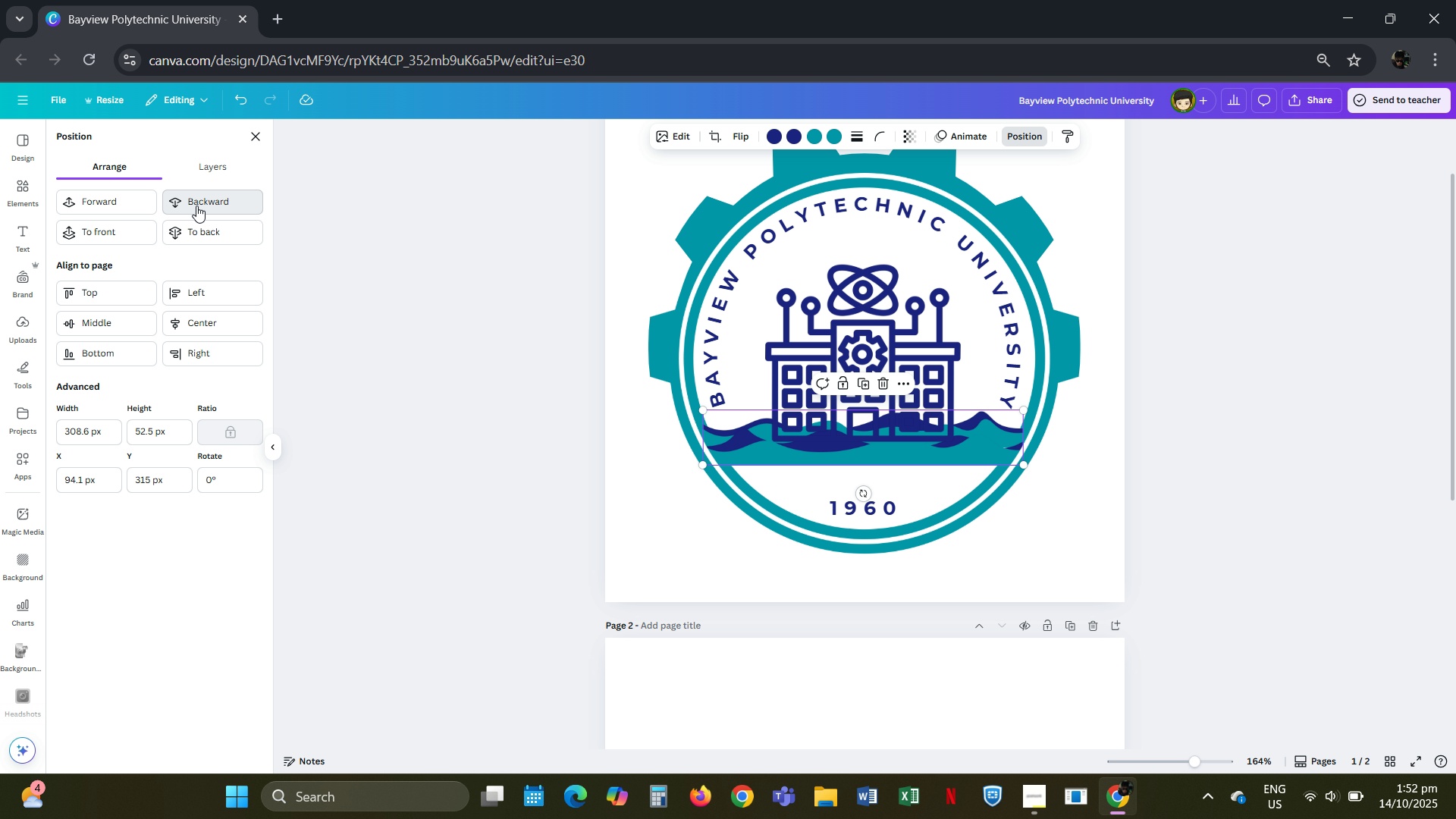 
left_click([196, 206])
 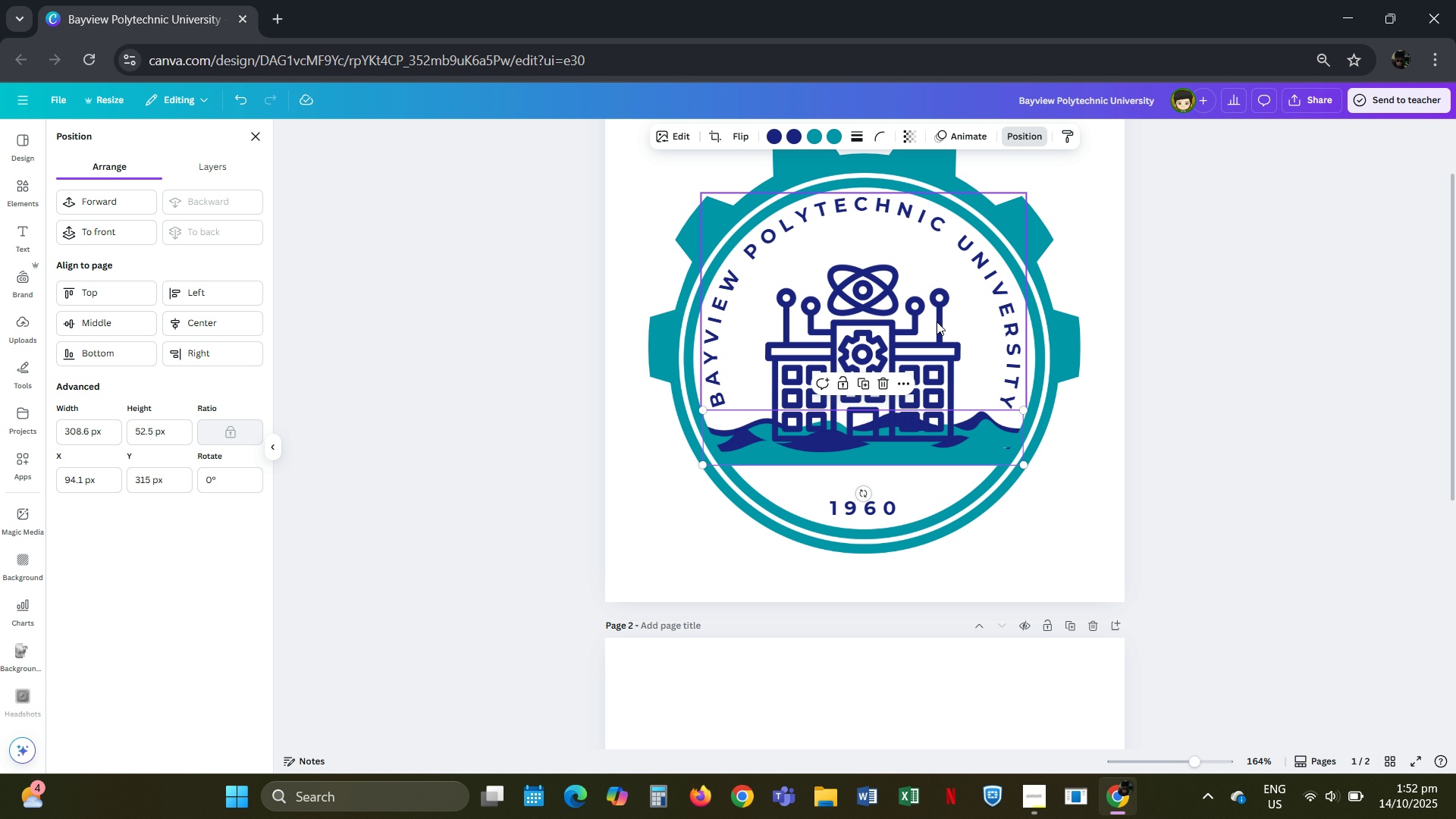 
left_click([924, 318])
 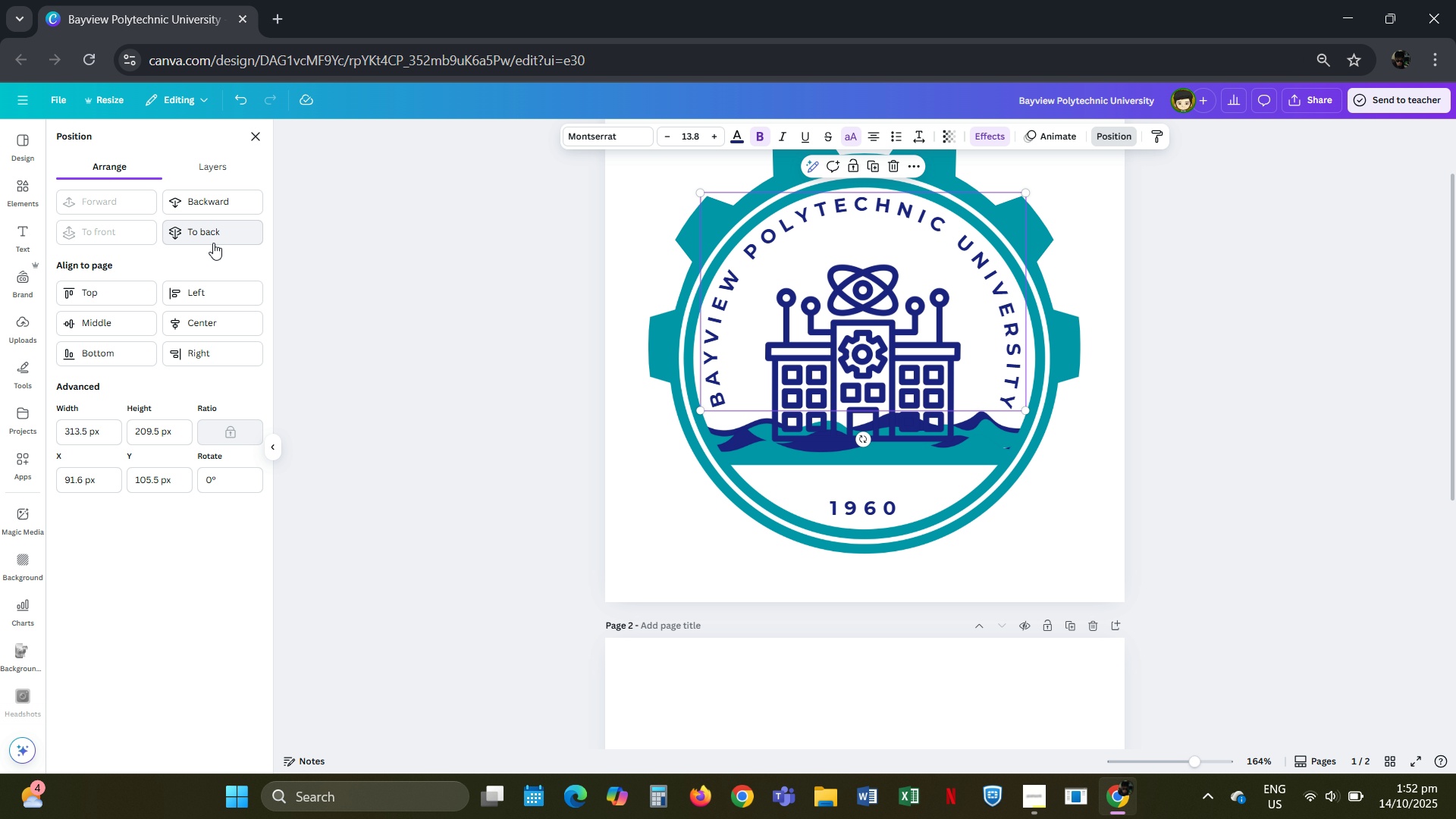 
left_click([325, 265])
 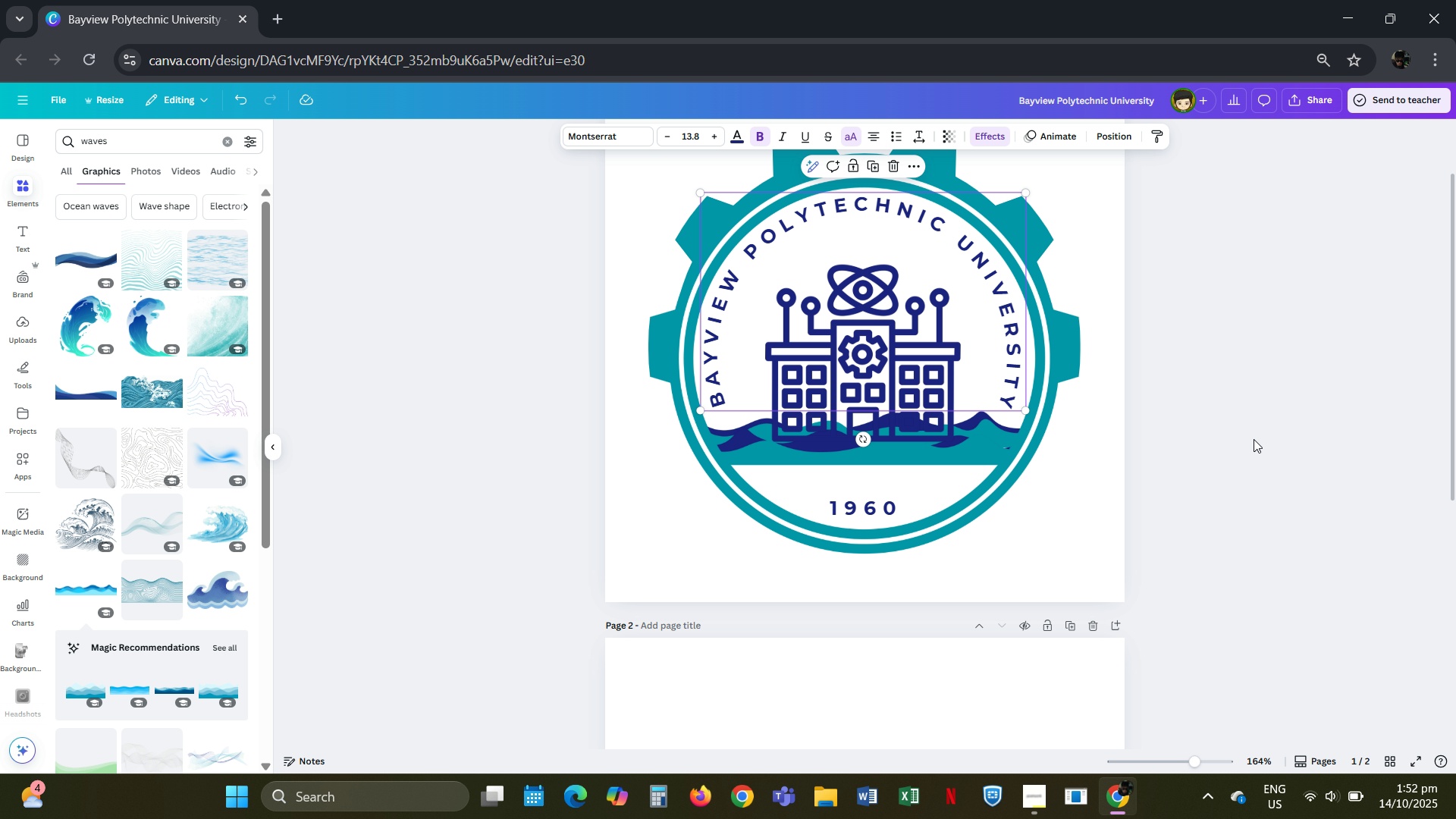 
left_click([1254, 439])
 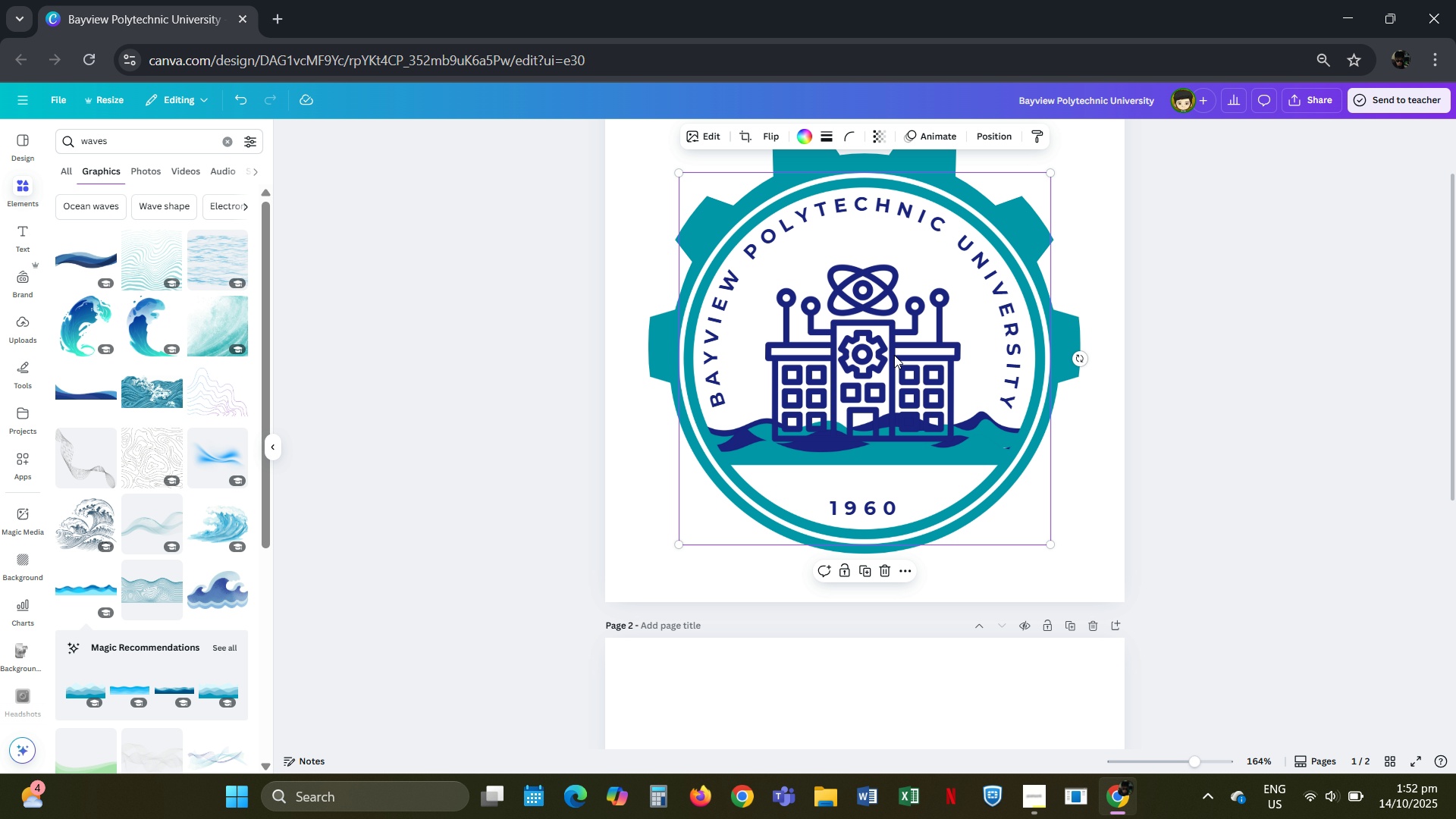 
left_click([894, 355])
 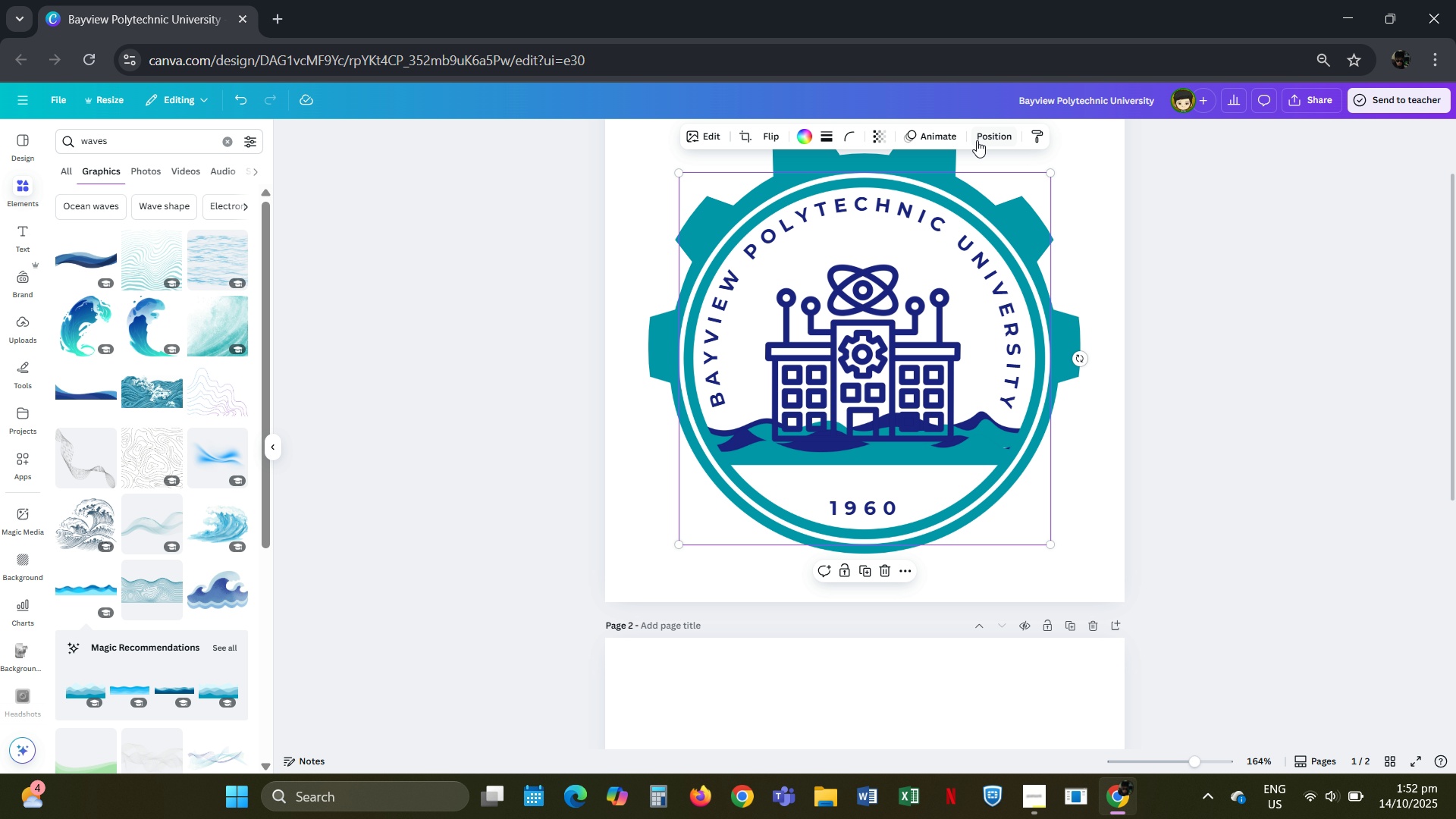 
left_click([978, 140])
 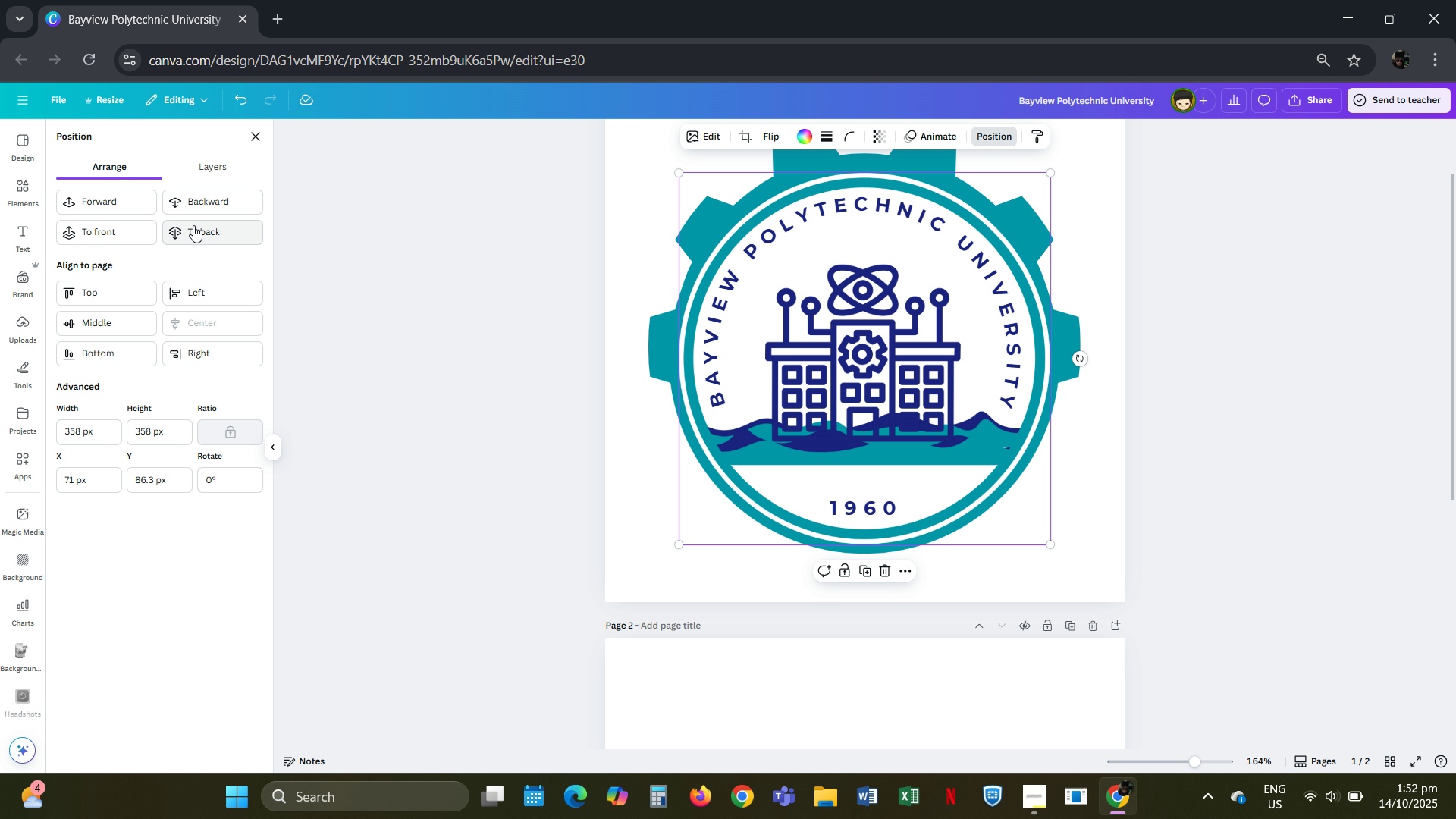 
left_click([193, 225])
 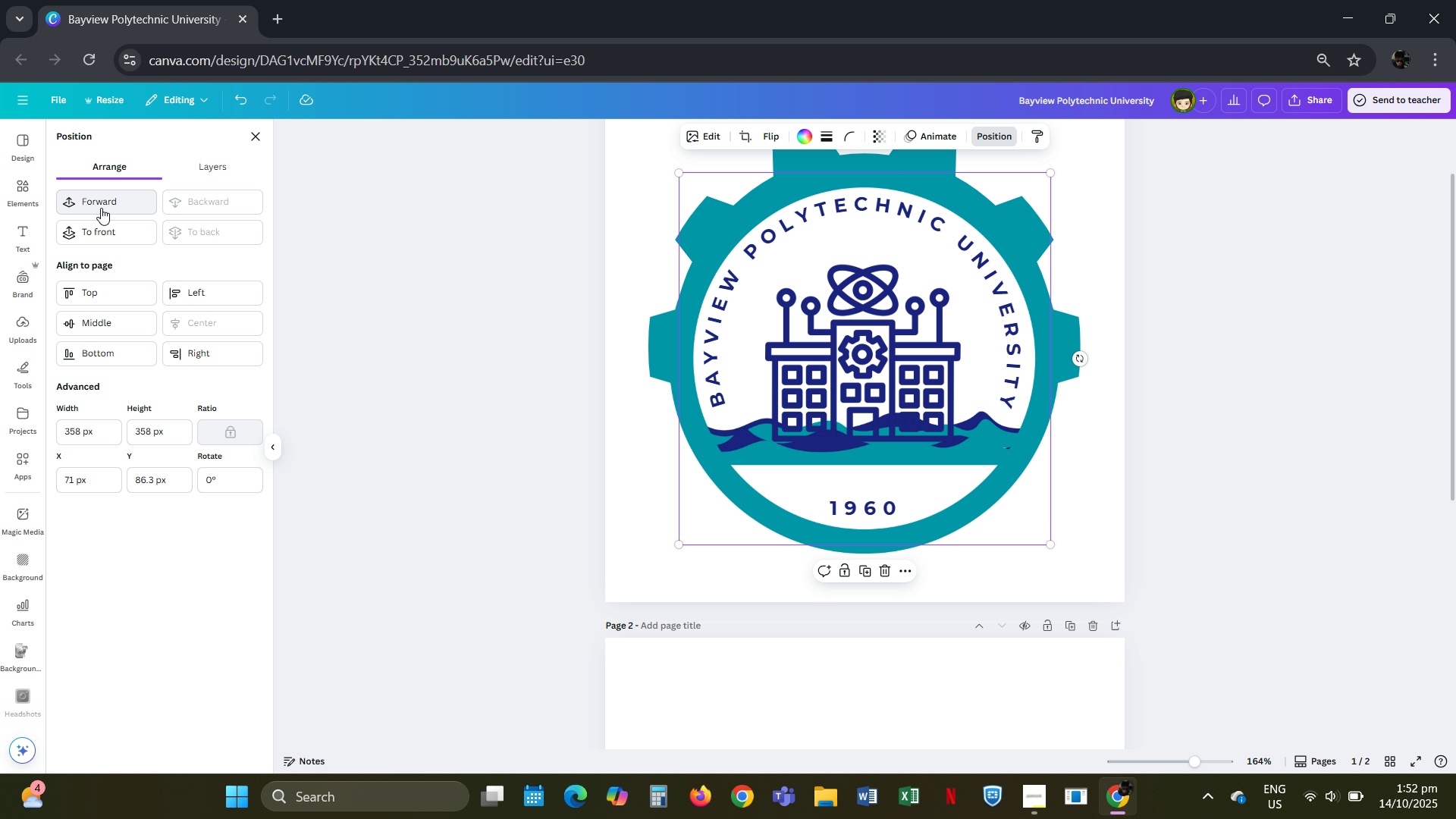 
left_click([96, 234])
 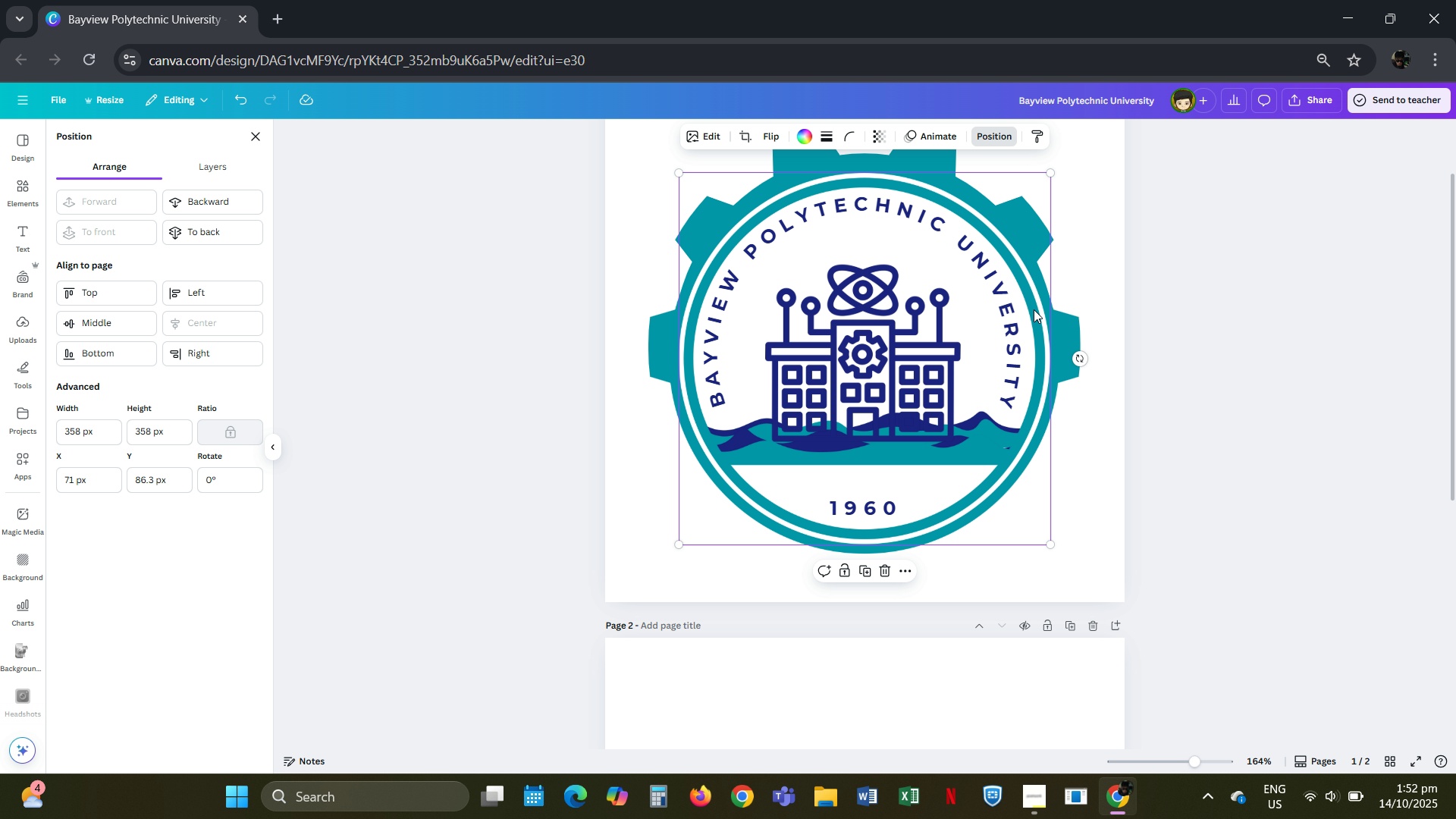 
left_click_drag(start_coordinate=[1041, 307], to_coordinate=[1109, 582])
 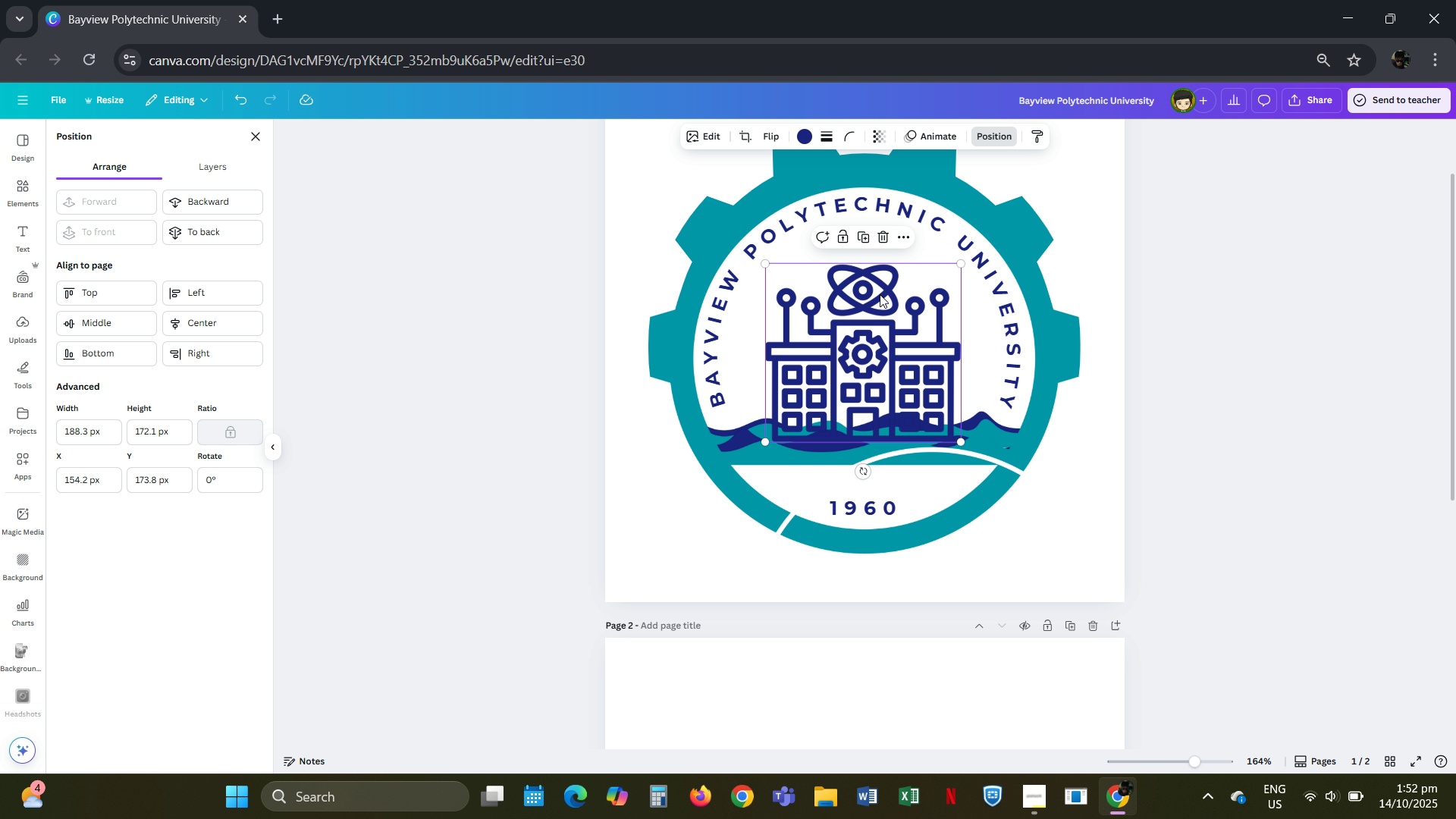 
left_click([880, 294])
 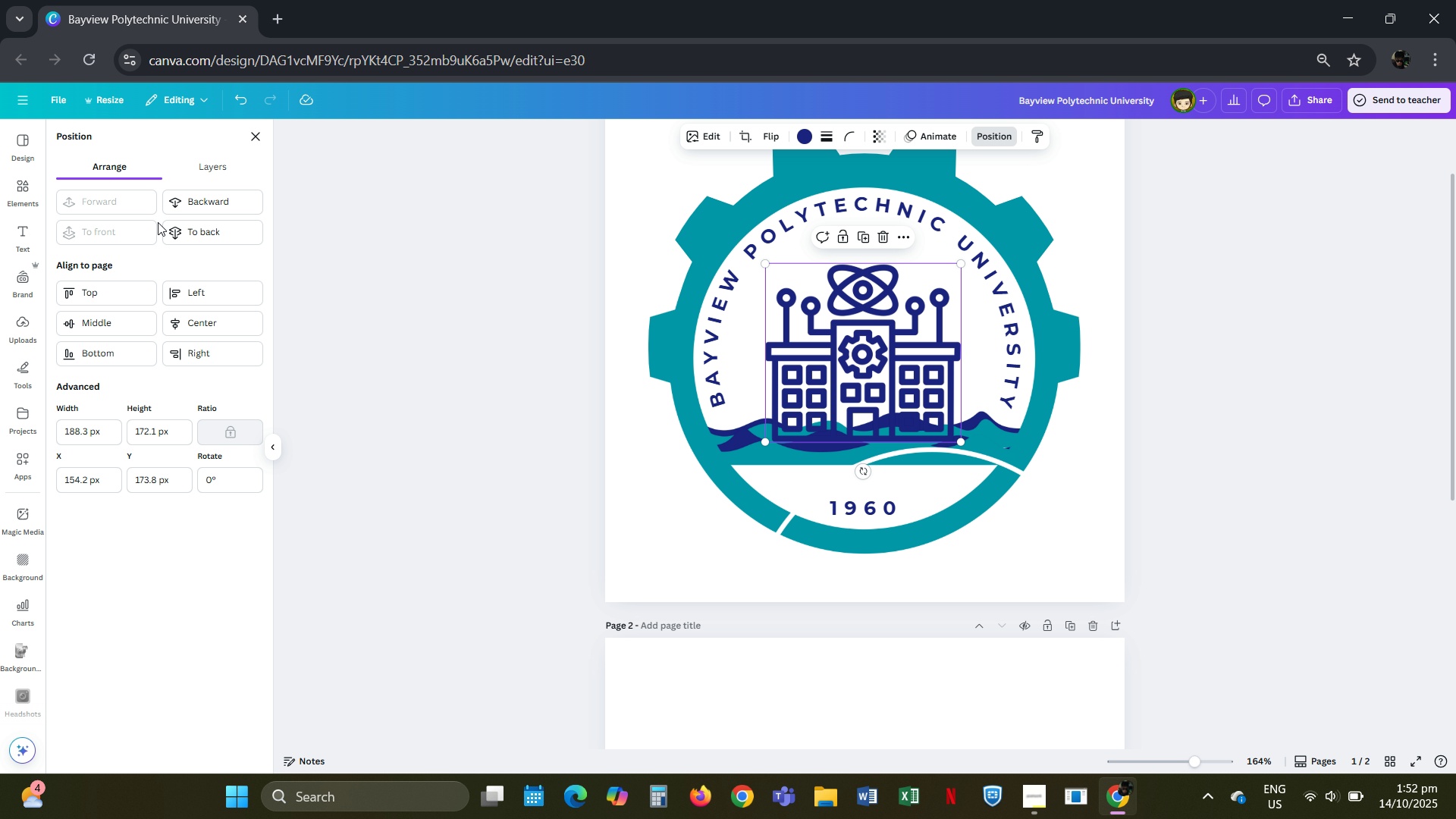 
left_click([196, 229])
 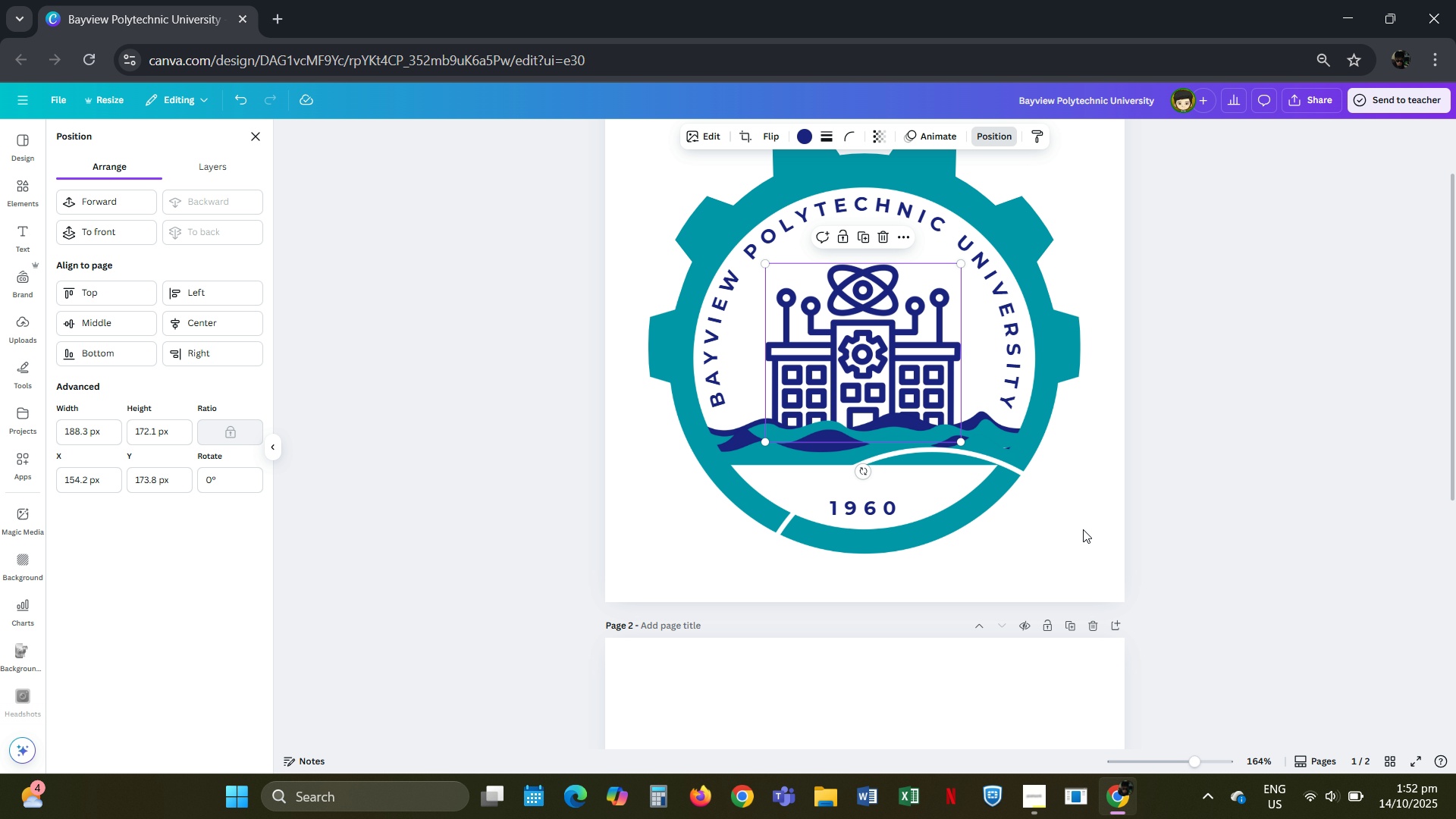 
left_click_drag(start_coordinate=[1081, 524], to_coordinate=[1015, 249])
 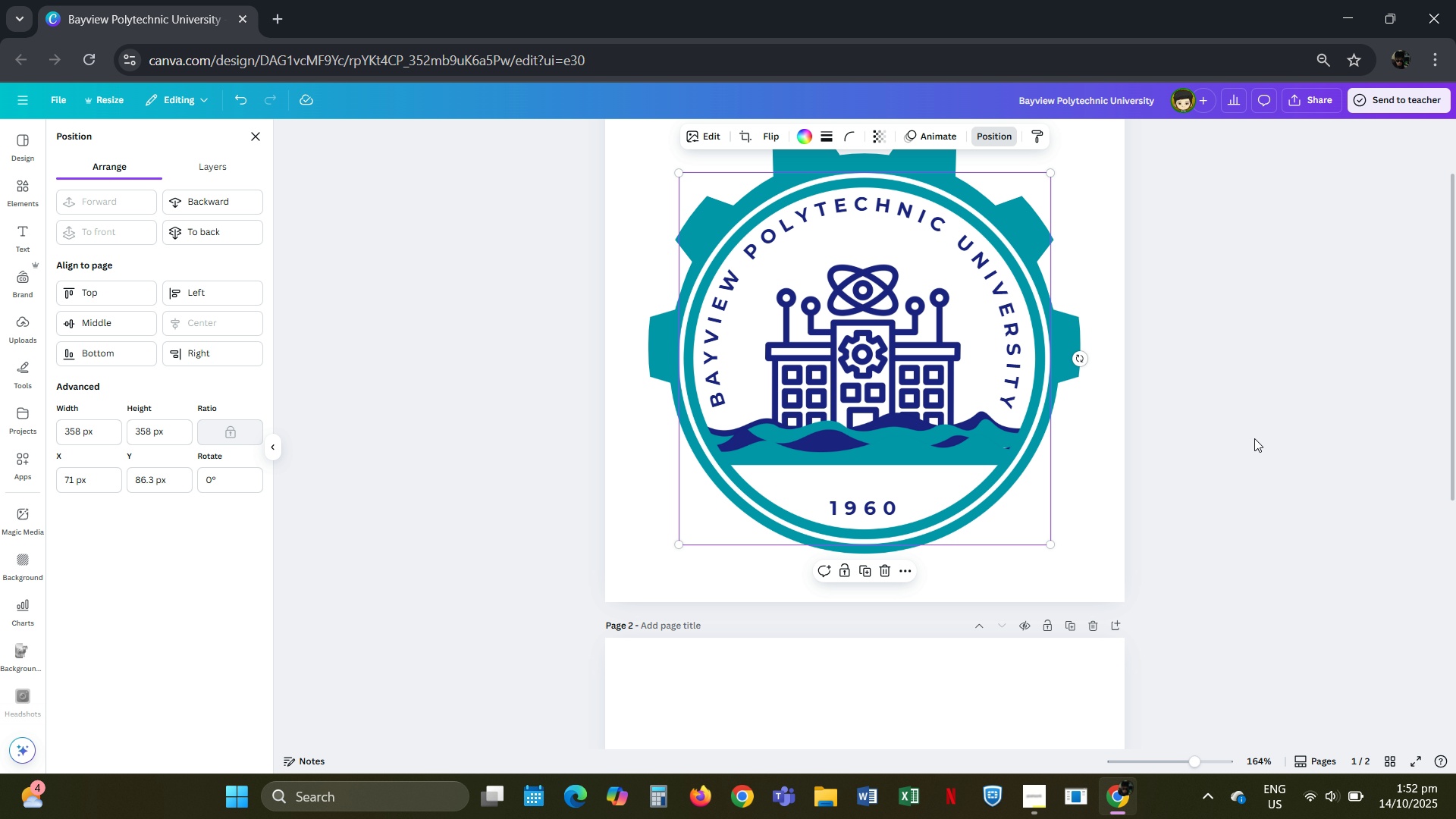 
left_click([1254, 438])
 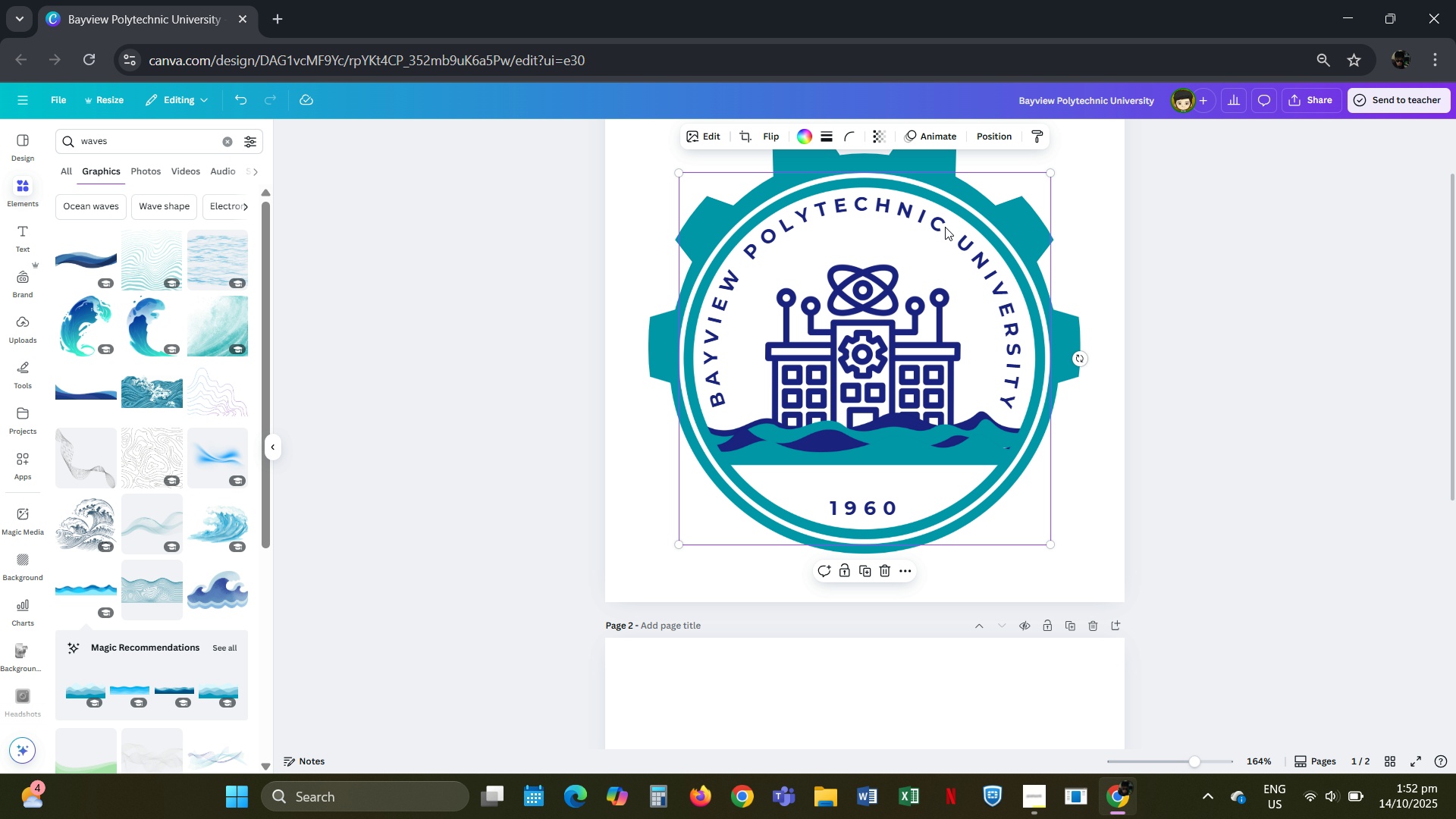 
left_click([918, 216])
 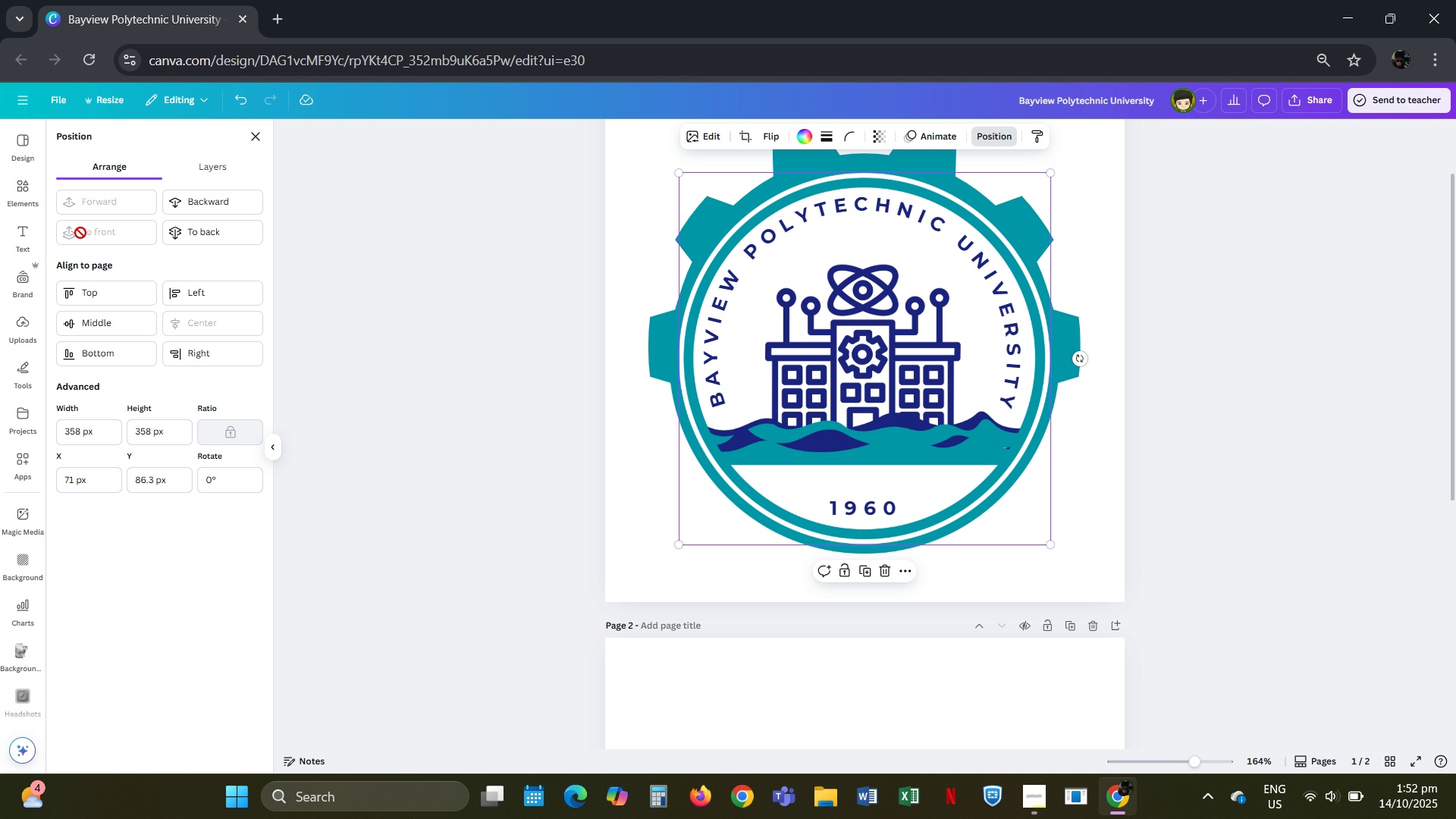 
left_click([198, 204])
 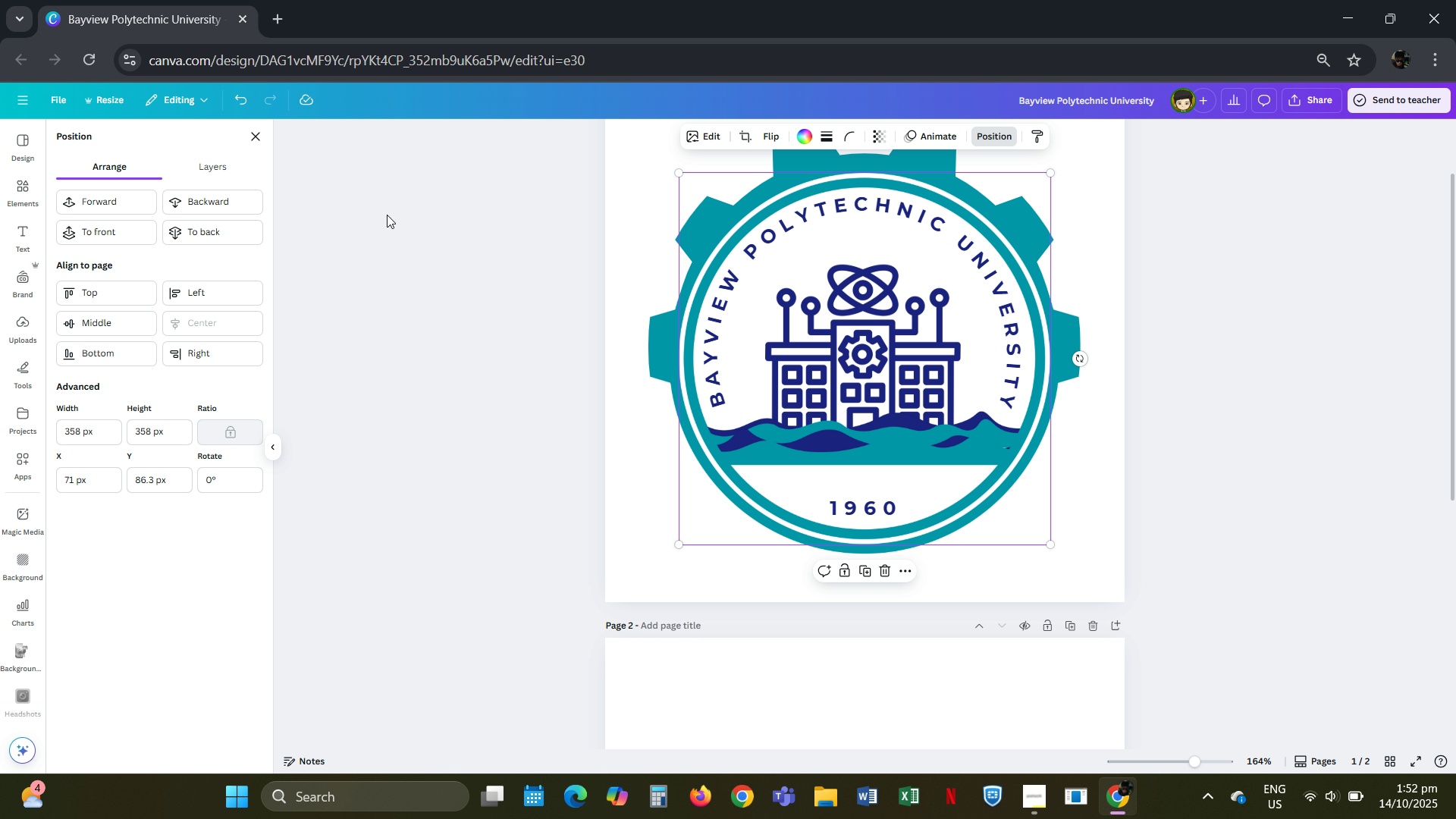 
left_click([470, 265])
 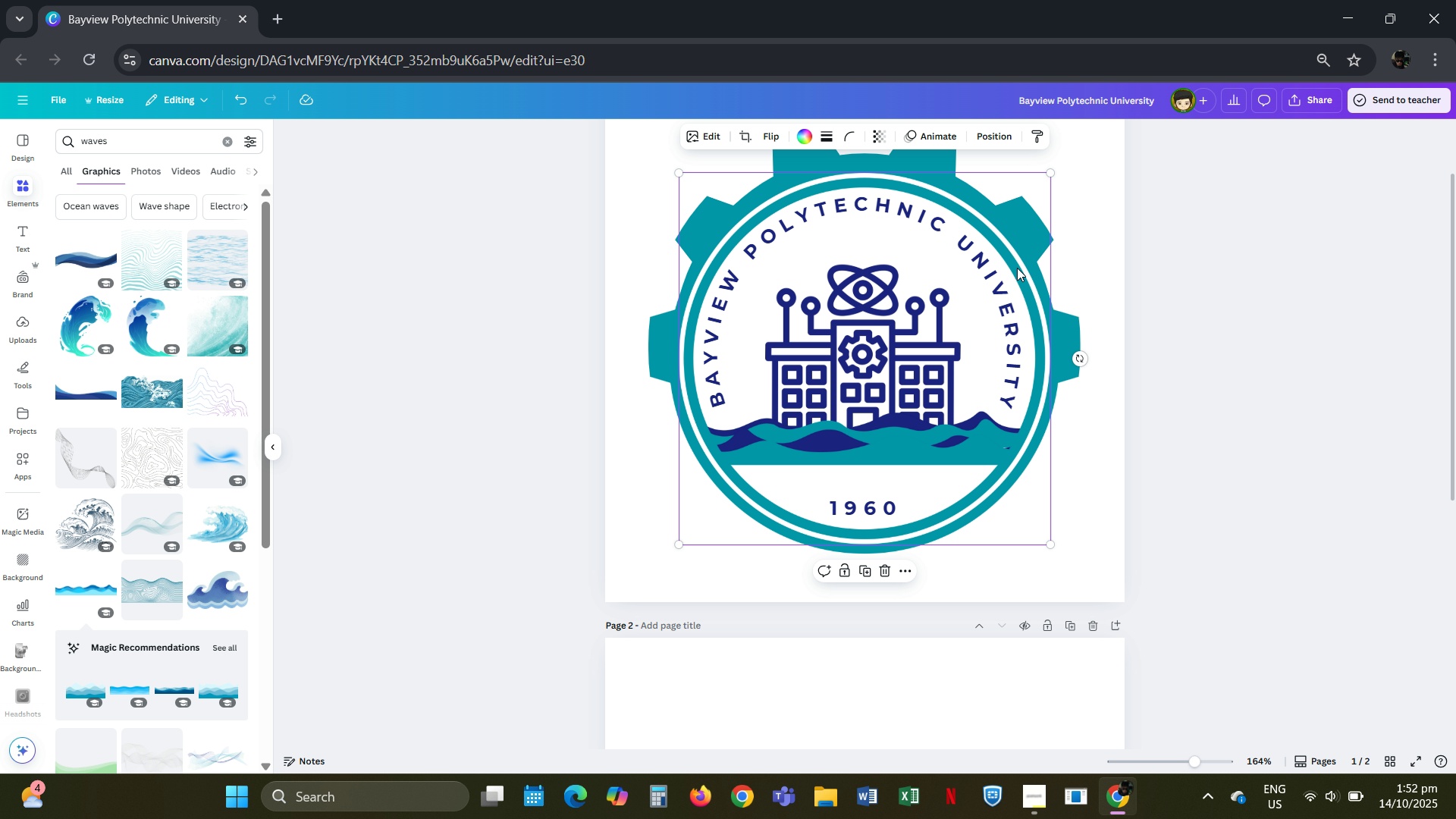 
left_click_drag(start_coordinate=[995, 212], to_coordinate=[1034, 369])
 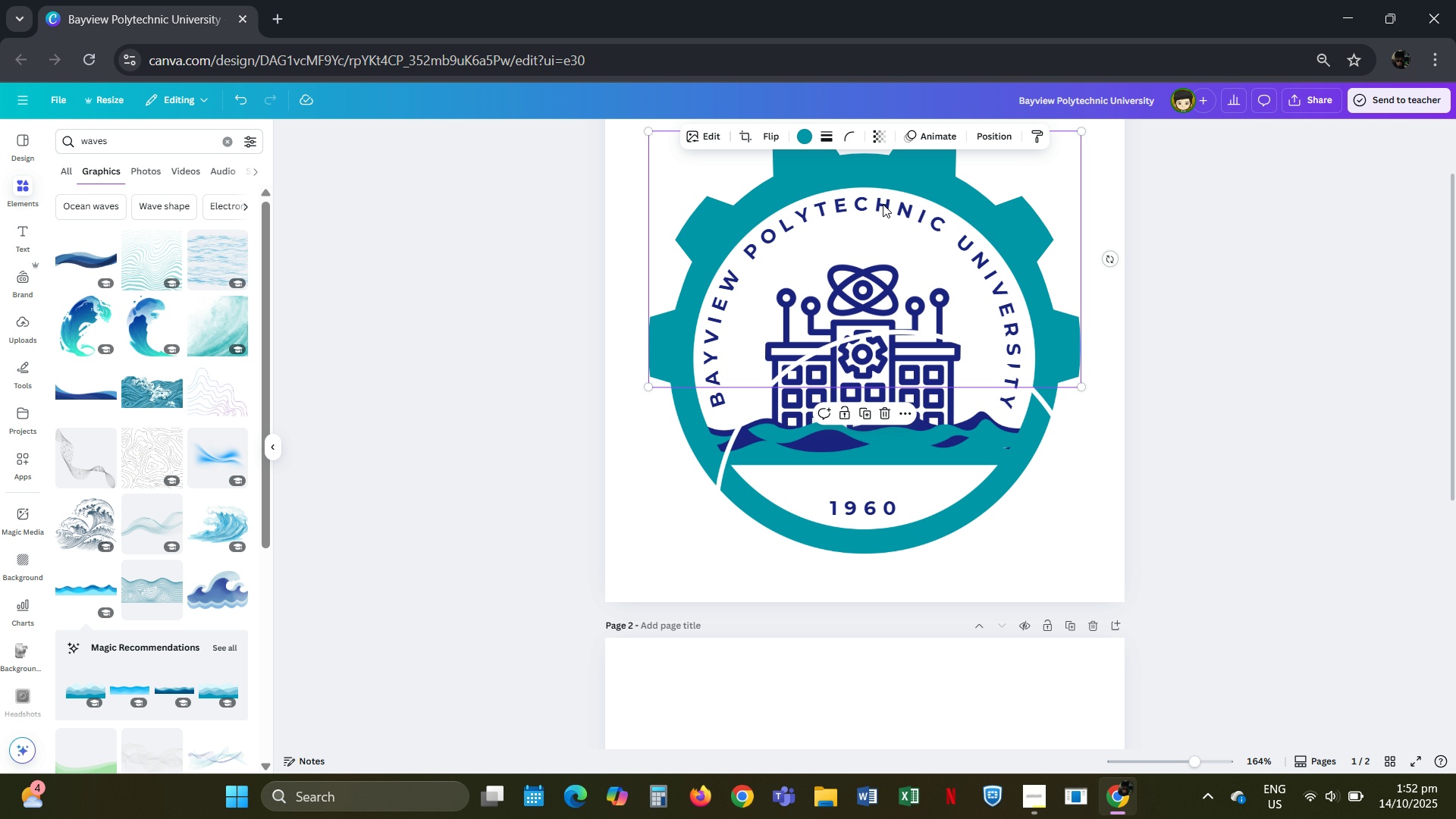 
left_click([883, 204])
 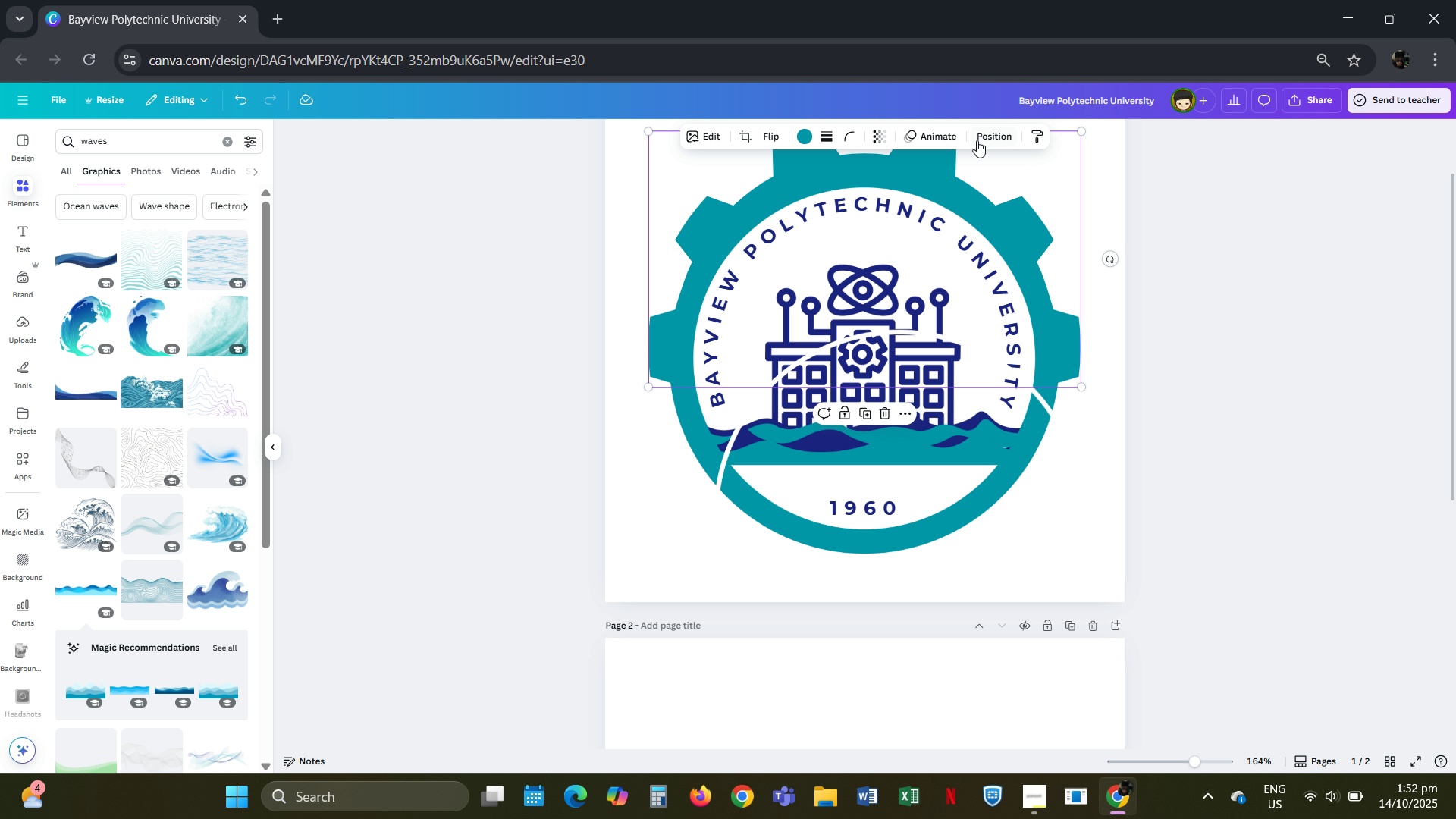 
left_click([977, 138])
 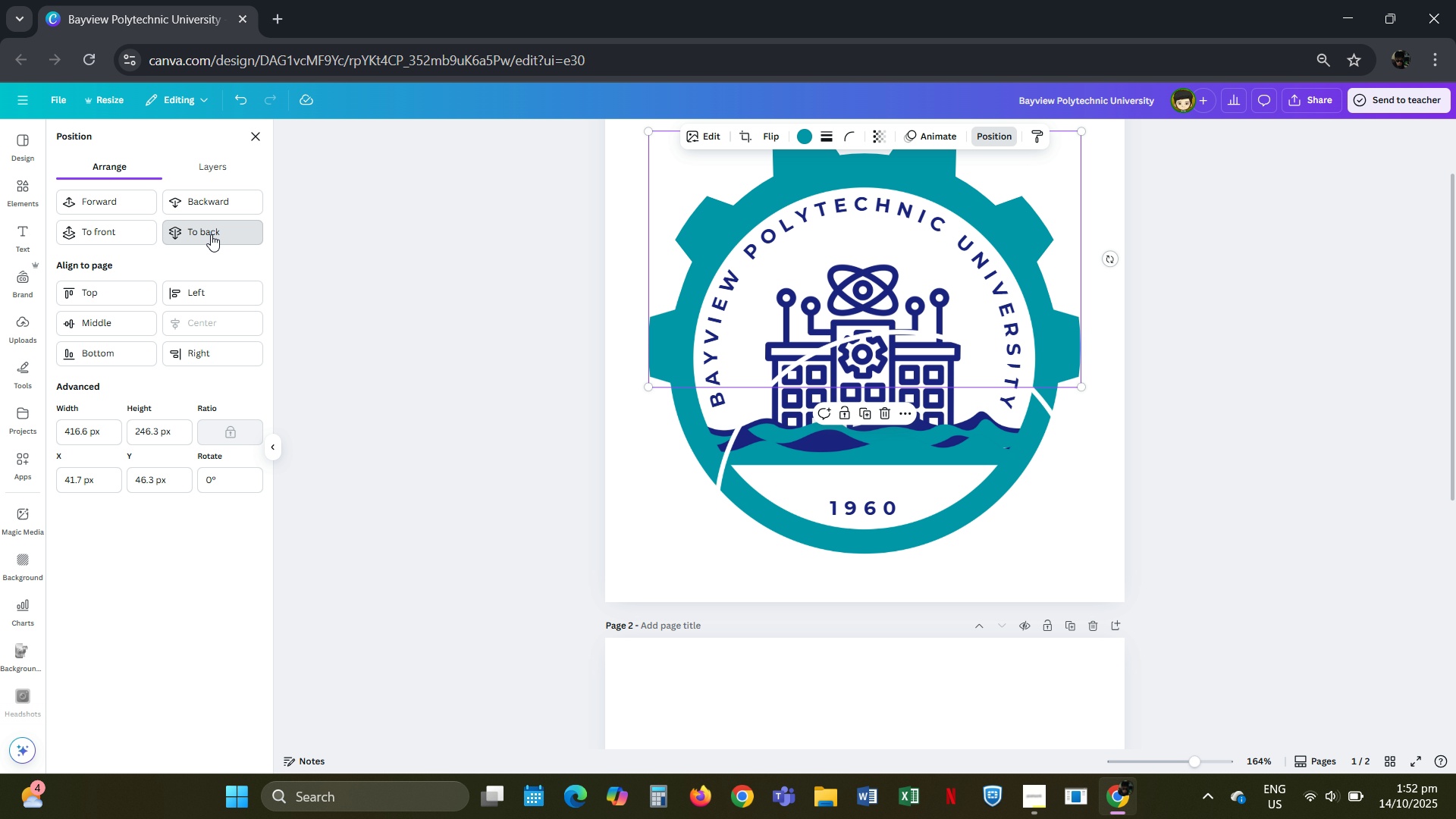 
double_click([211, 234])
 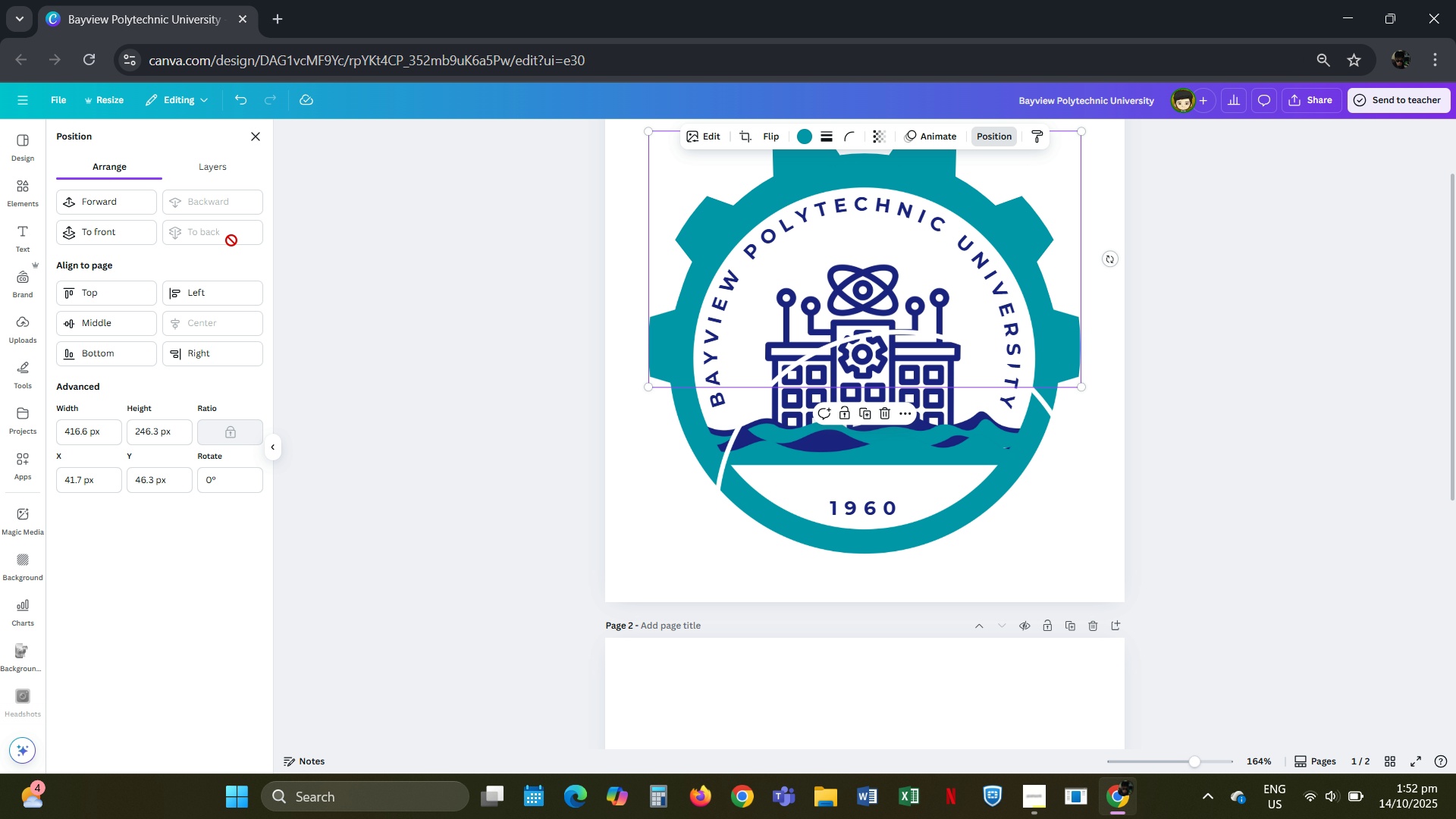 
triple_click([211, 234])
 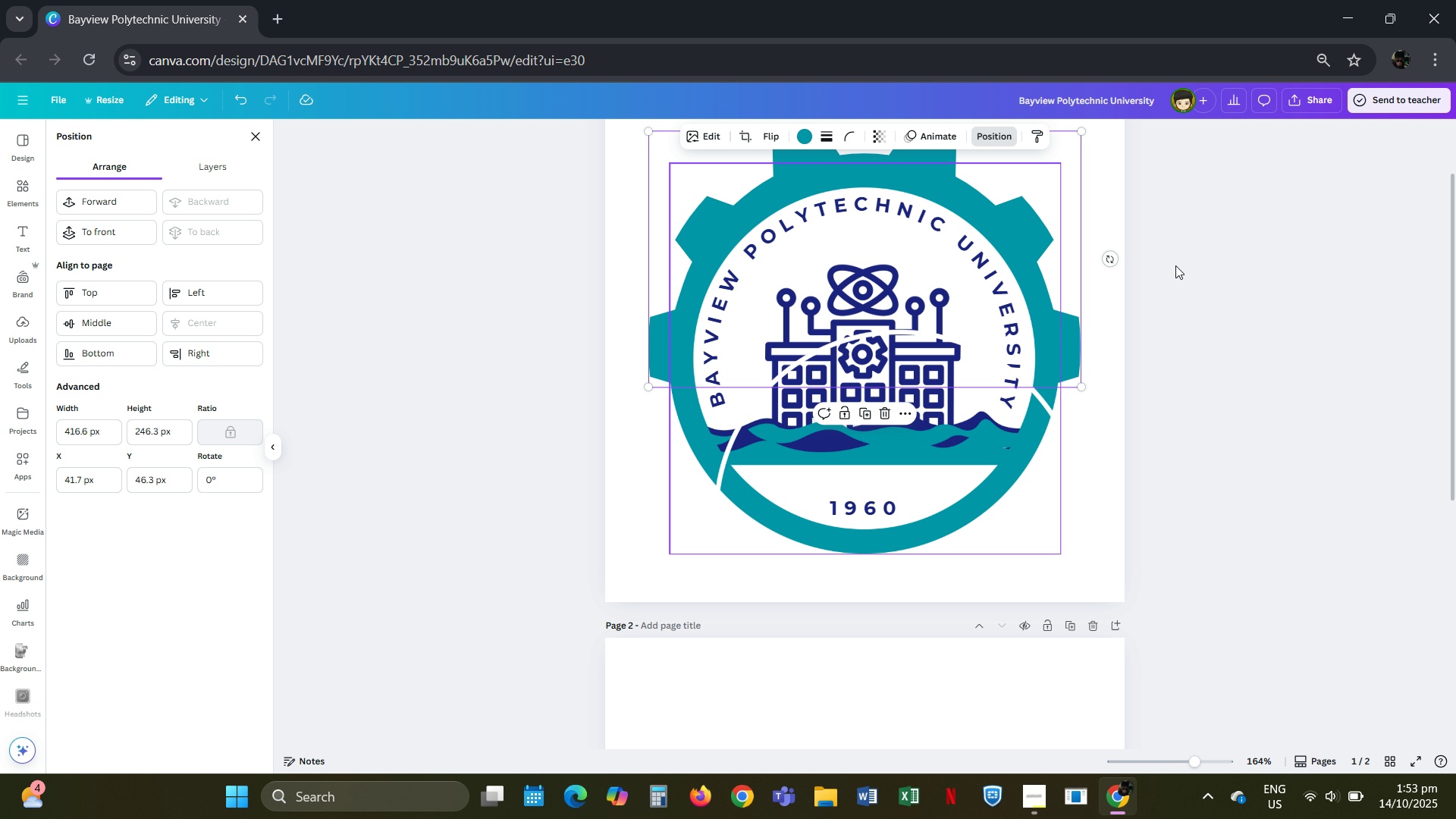 
left_click([1247, 268])
 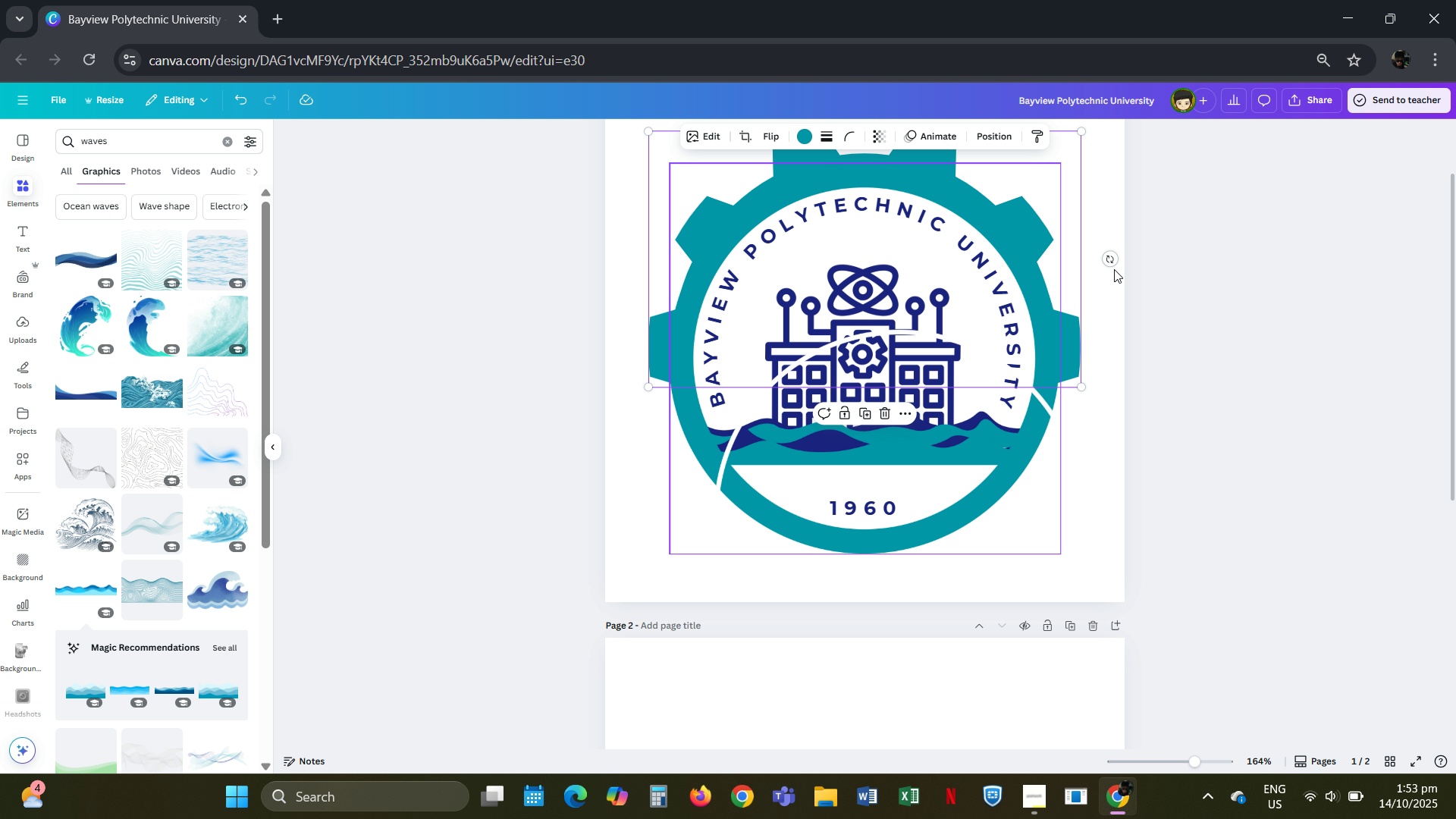 
left_click([1143, 273])
 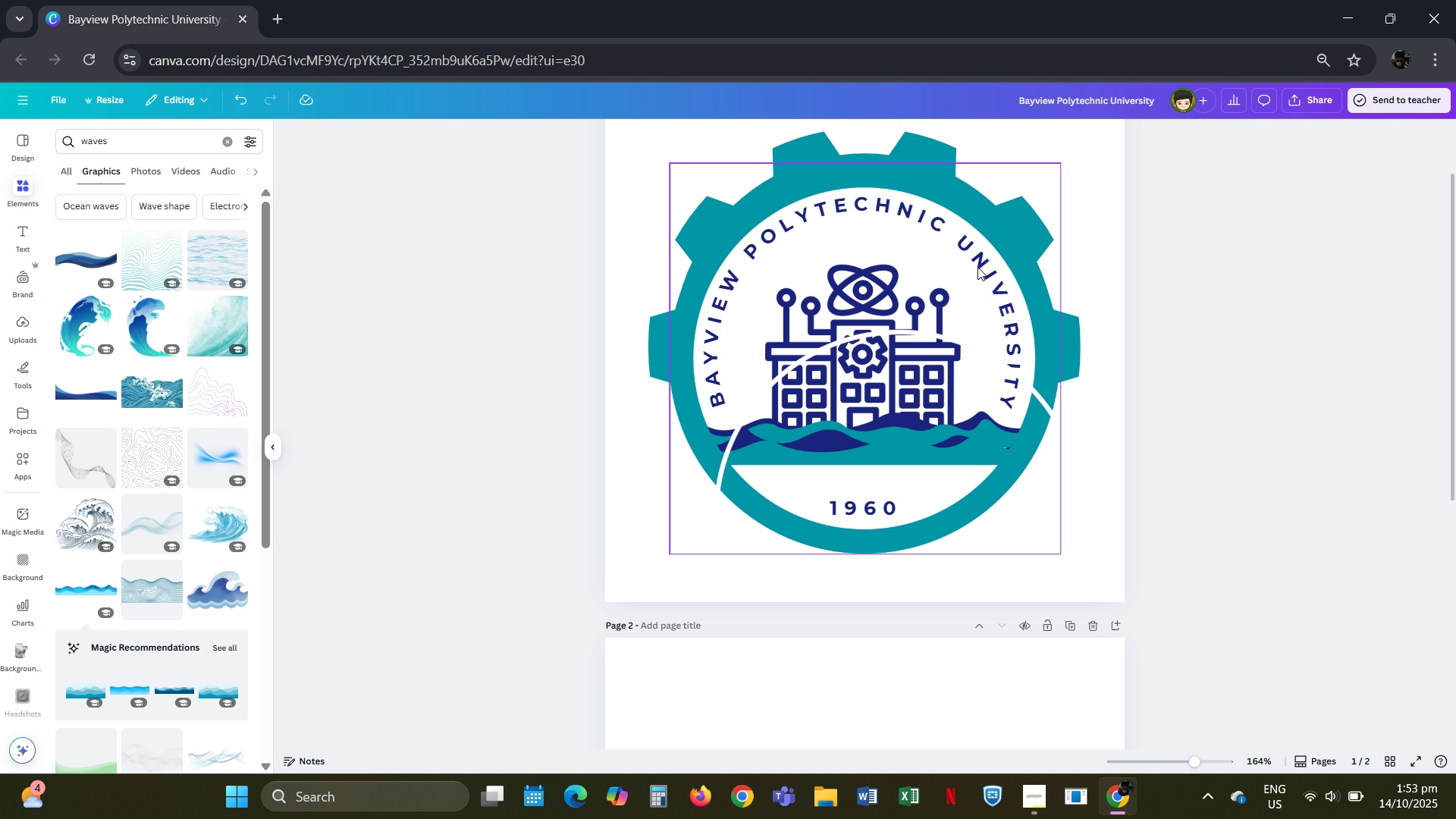 
left_click([977, 267])
 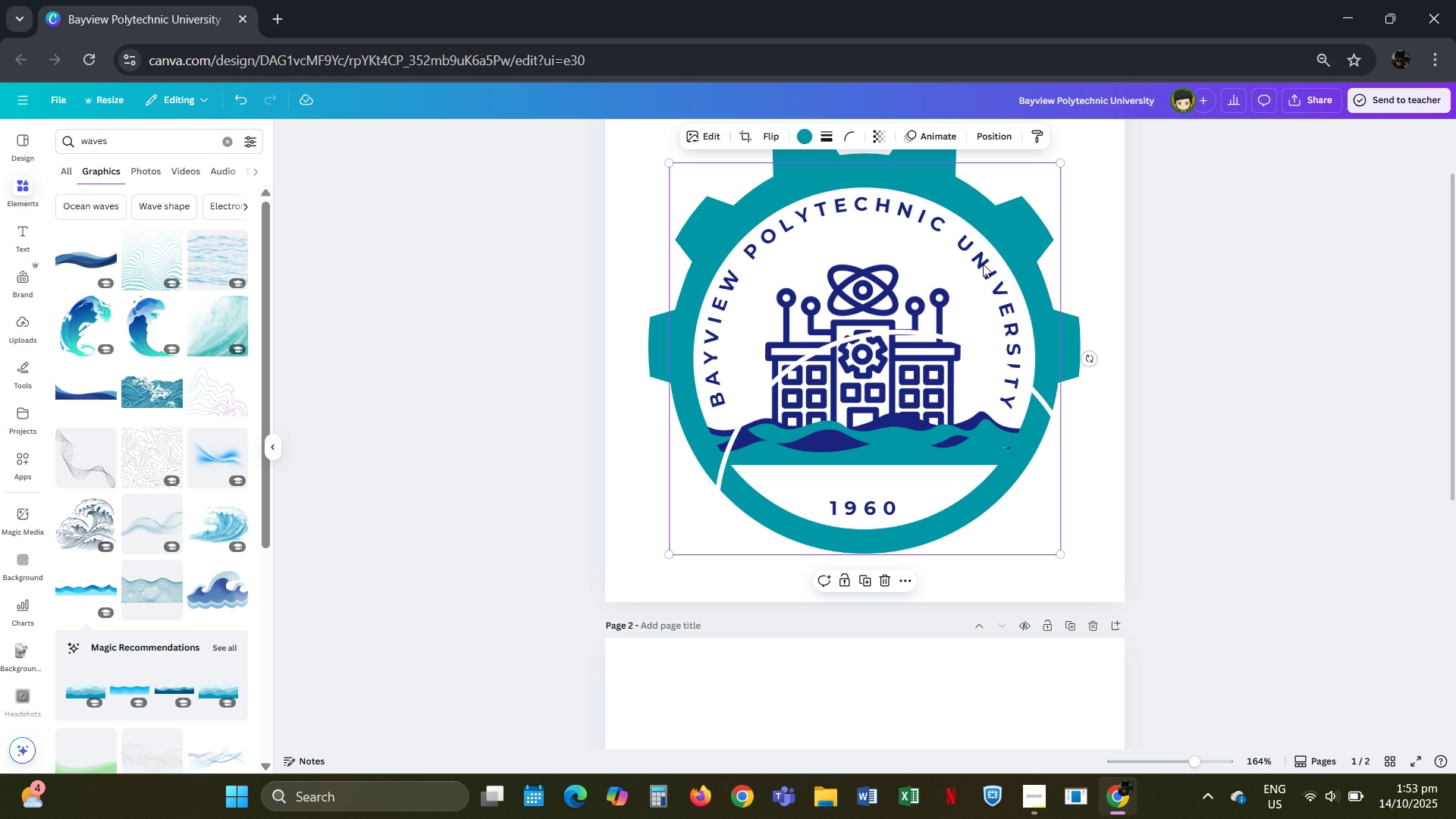 
left_click_drag(start_coordinate=[977, 267], to_coordinate=[999, 256])
 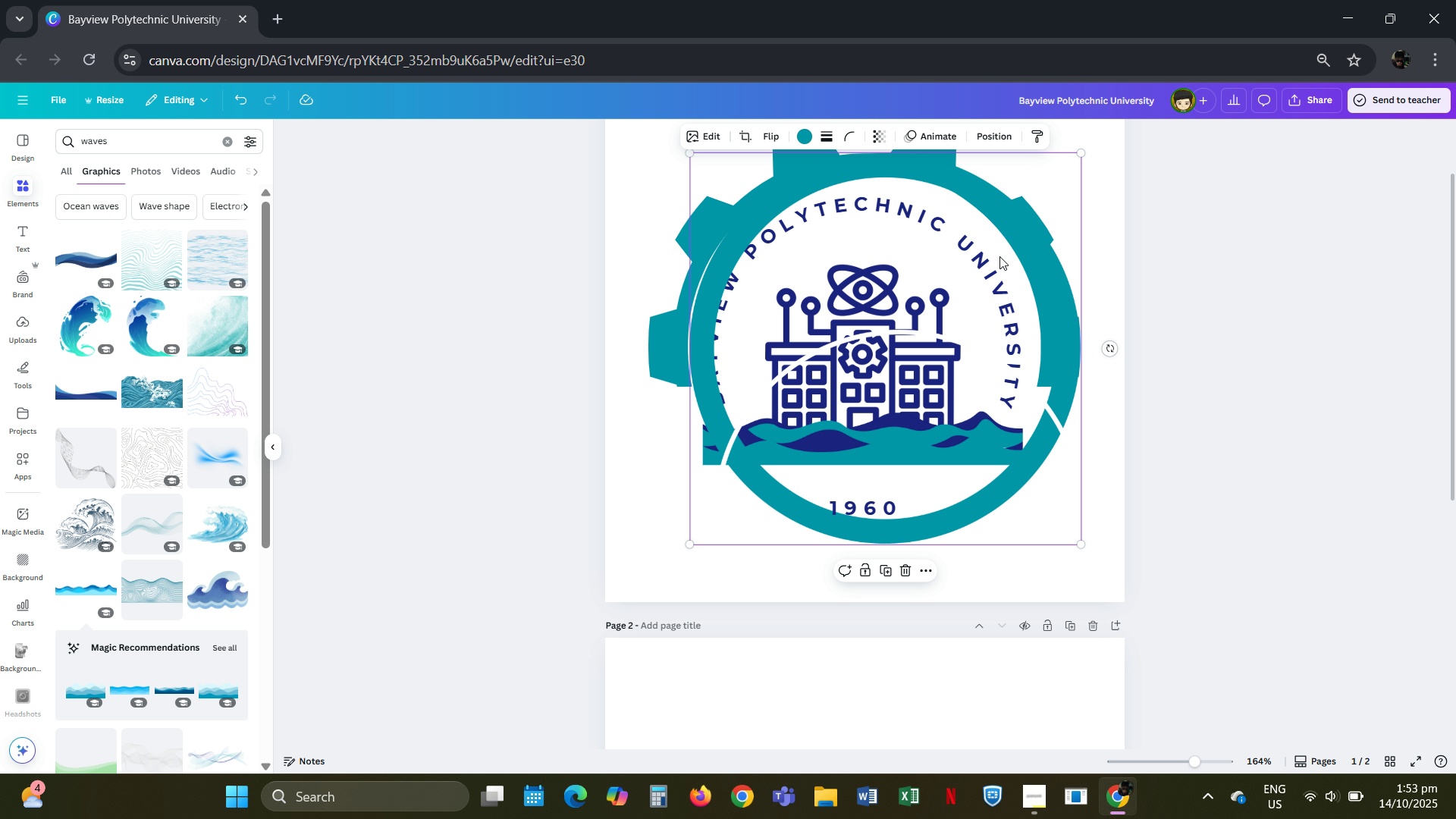 
key(Control+Z)
 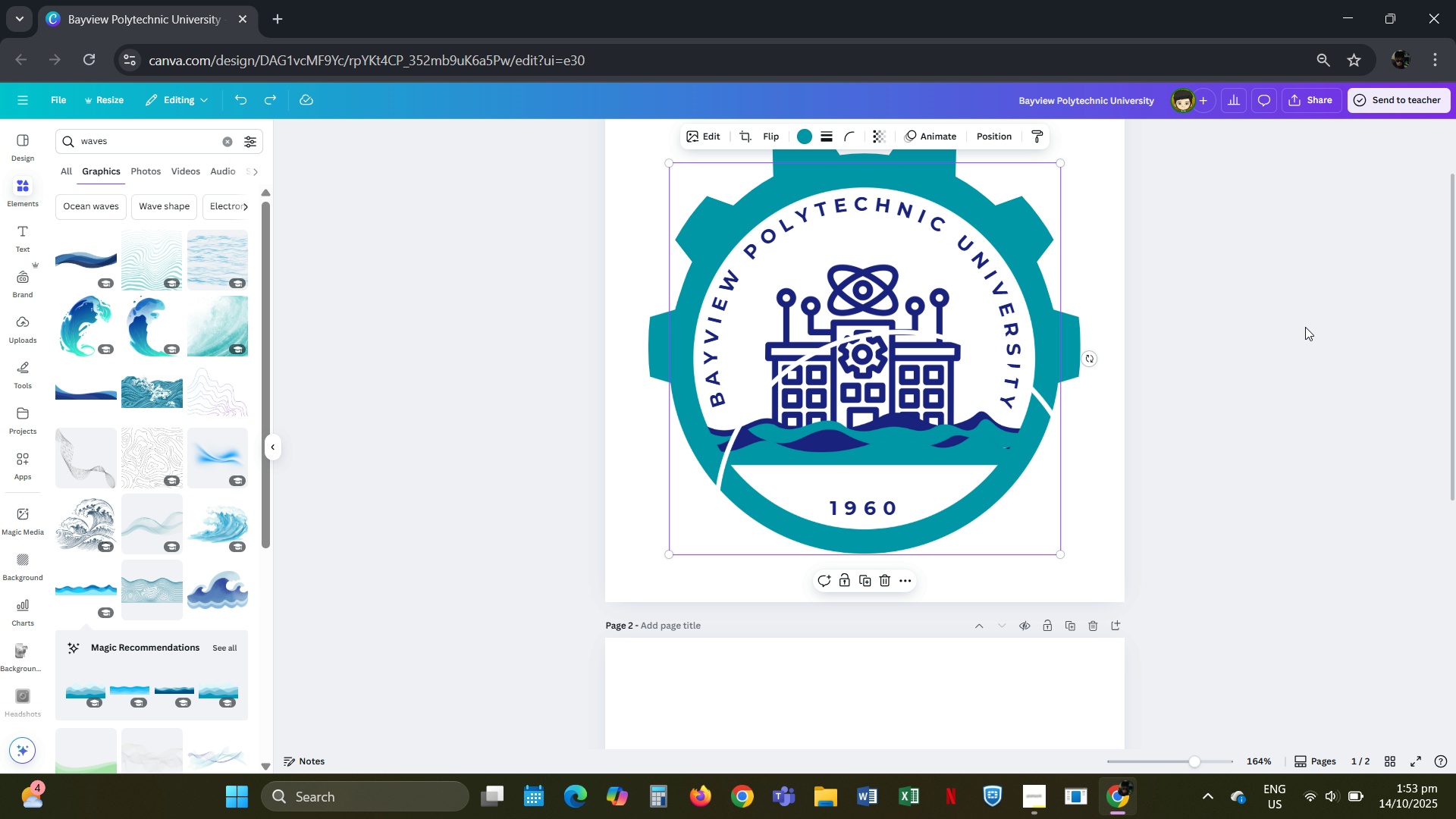 
left_click([1305, 327])
 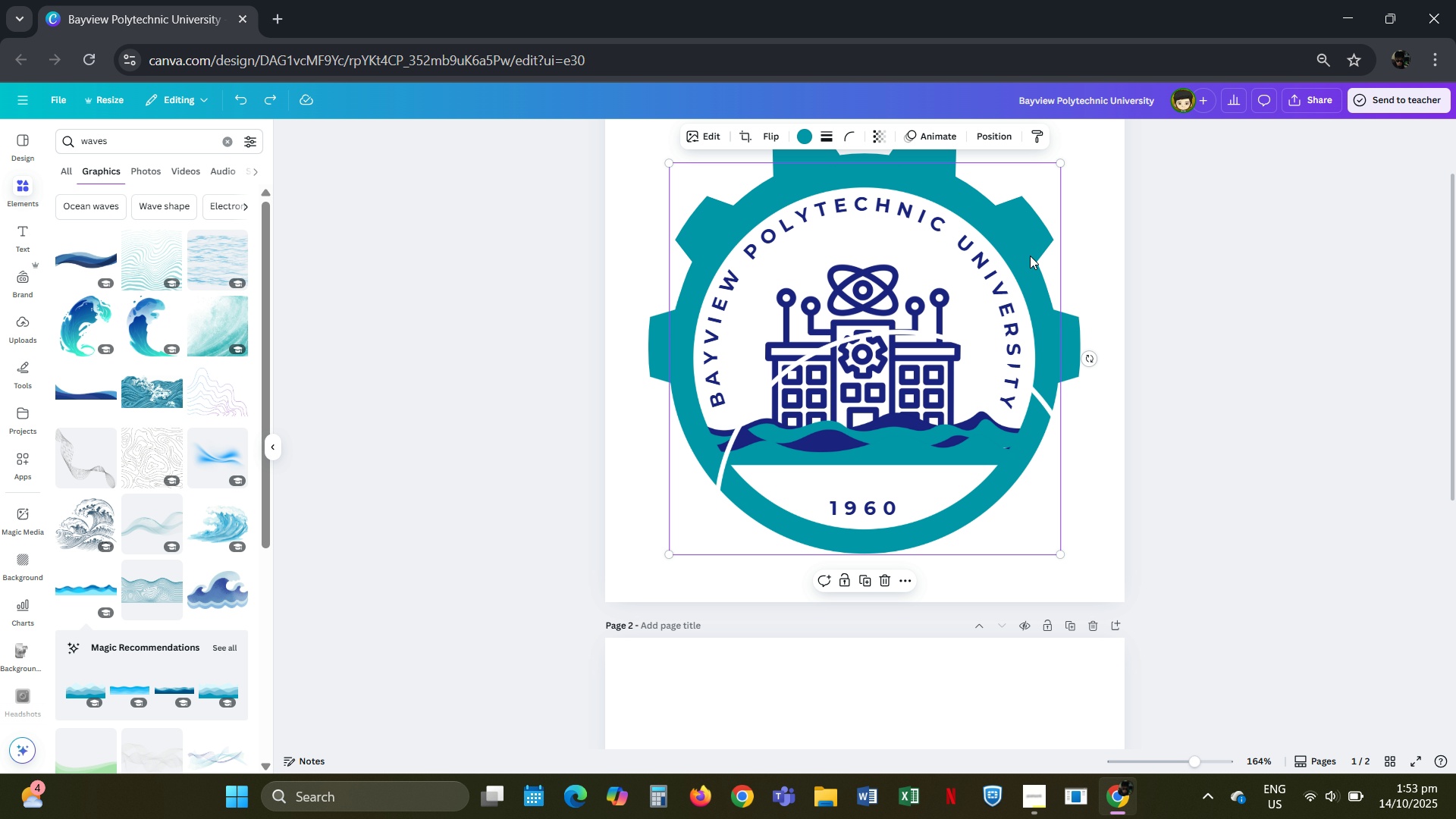 
left_click([1030, 256])
 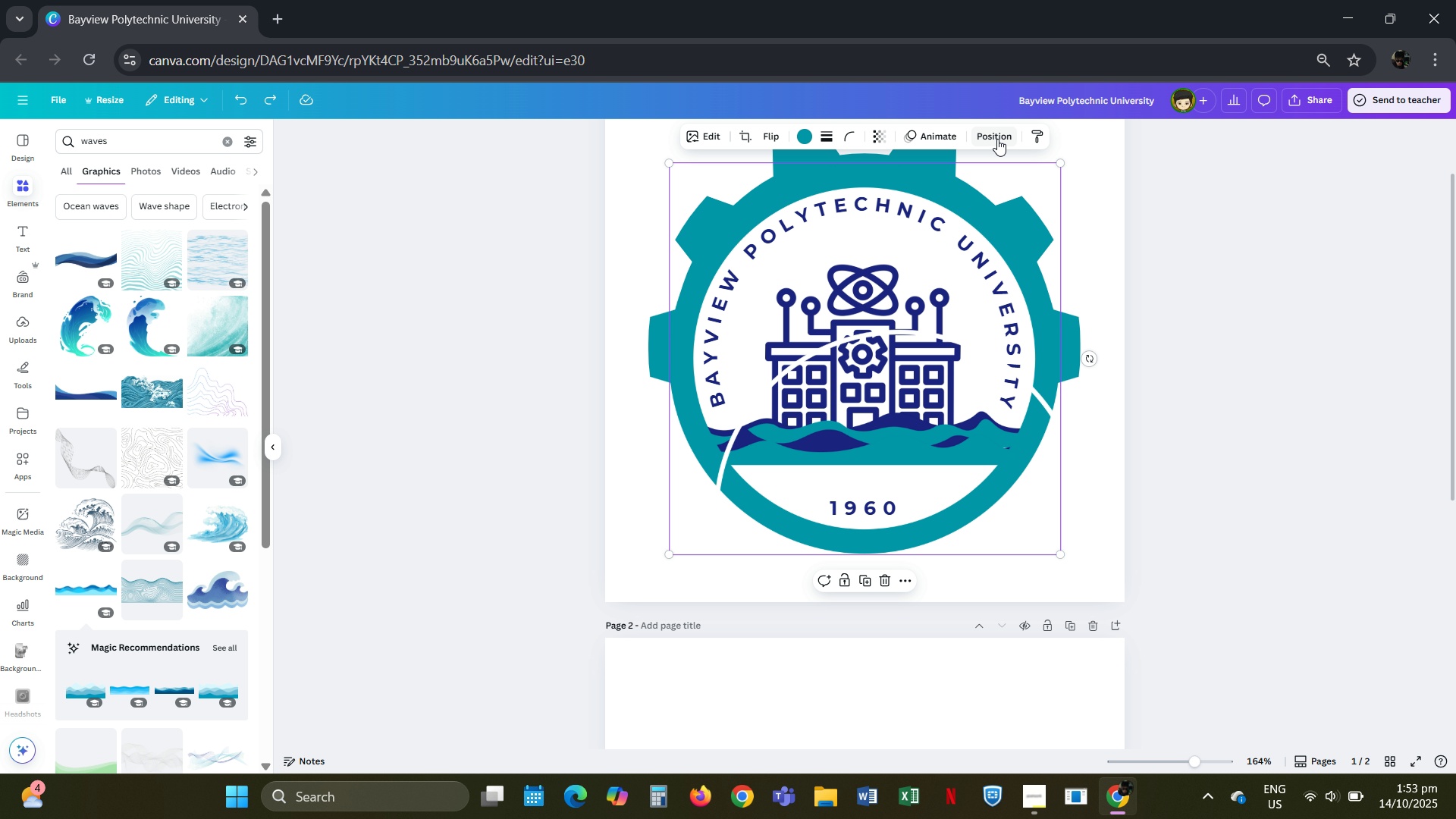 
left_click([997, 139])
 